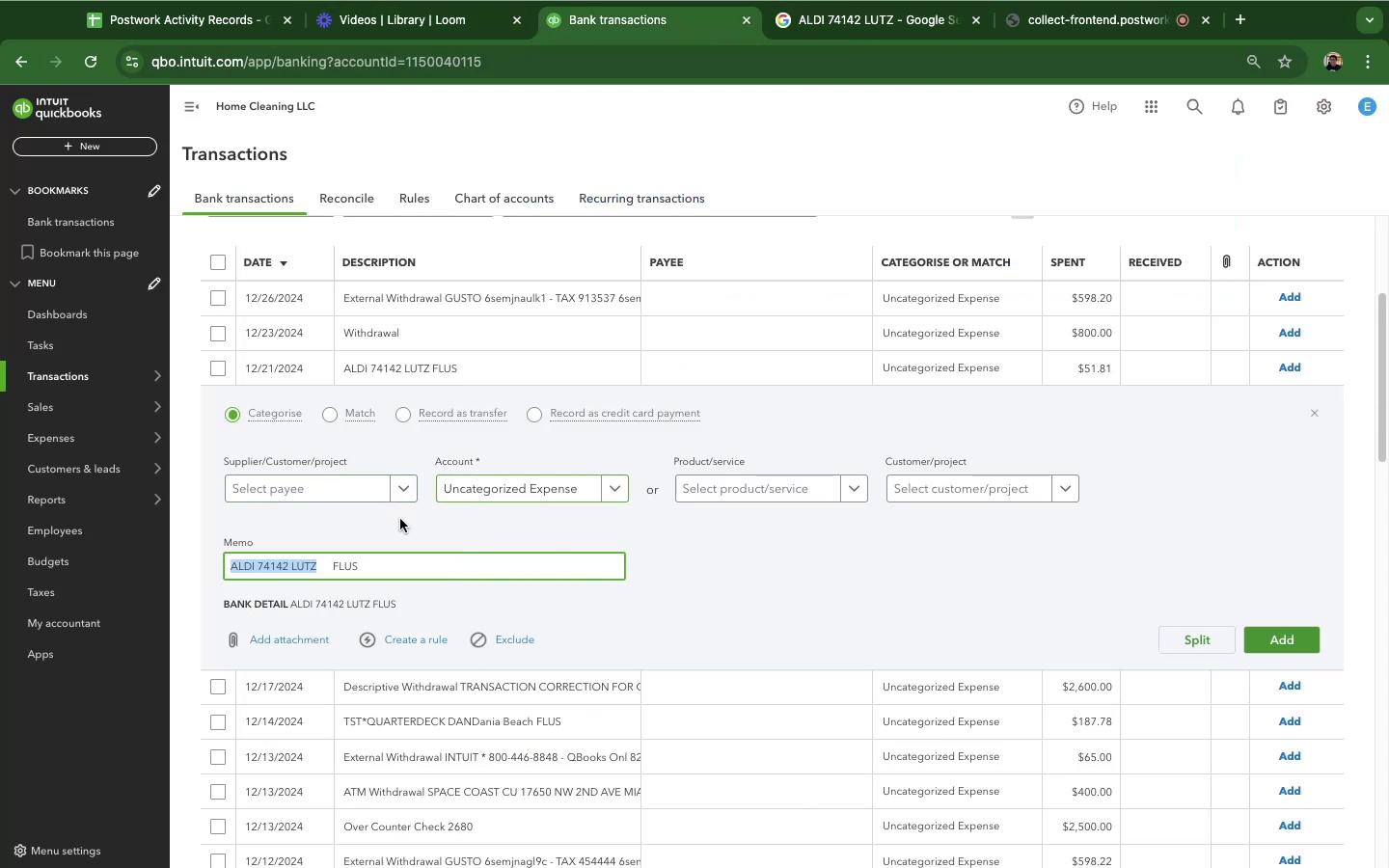 
wait(6.28)
 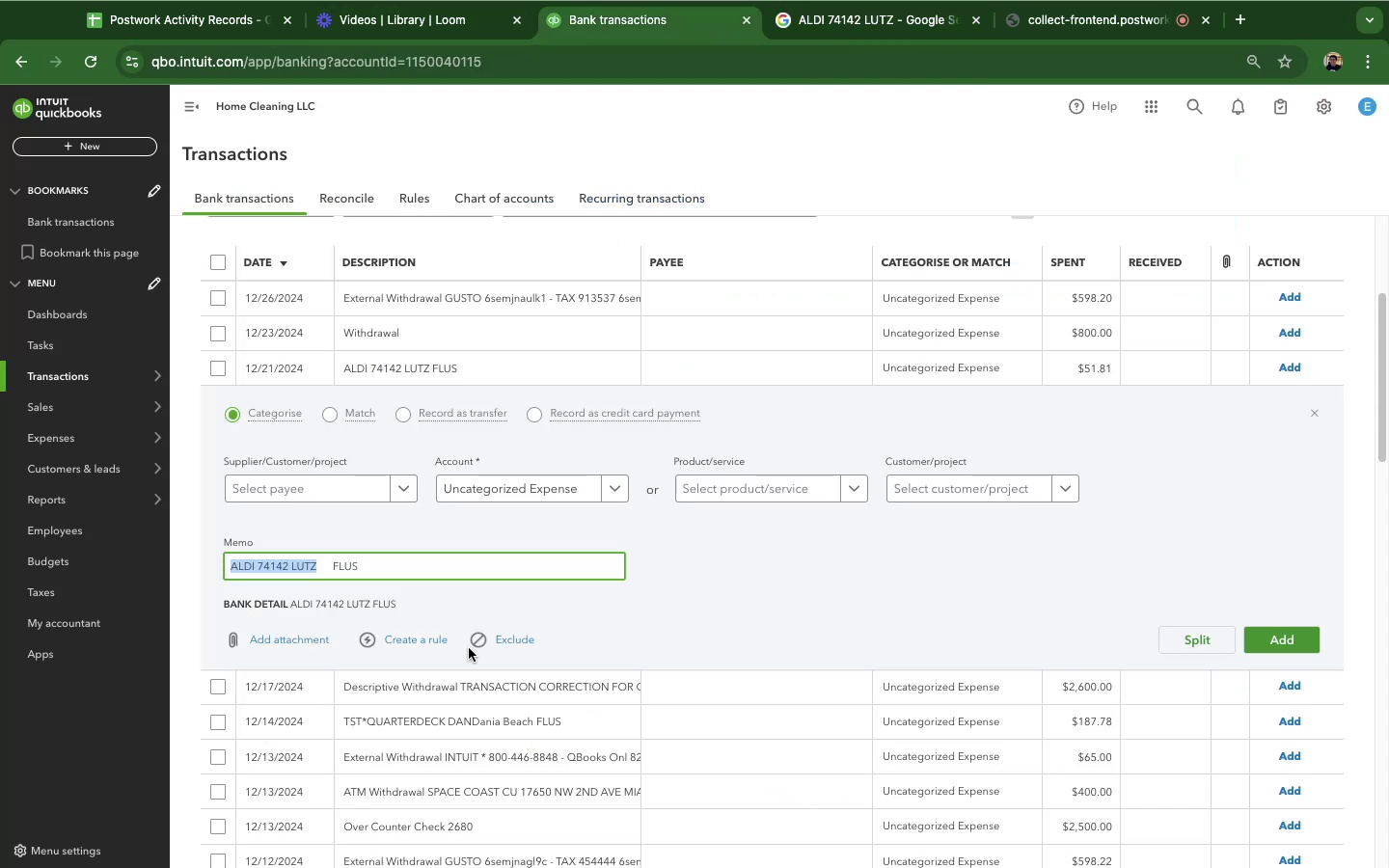 
left_click([502, 496])
 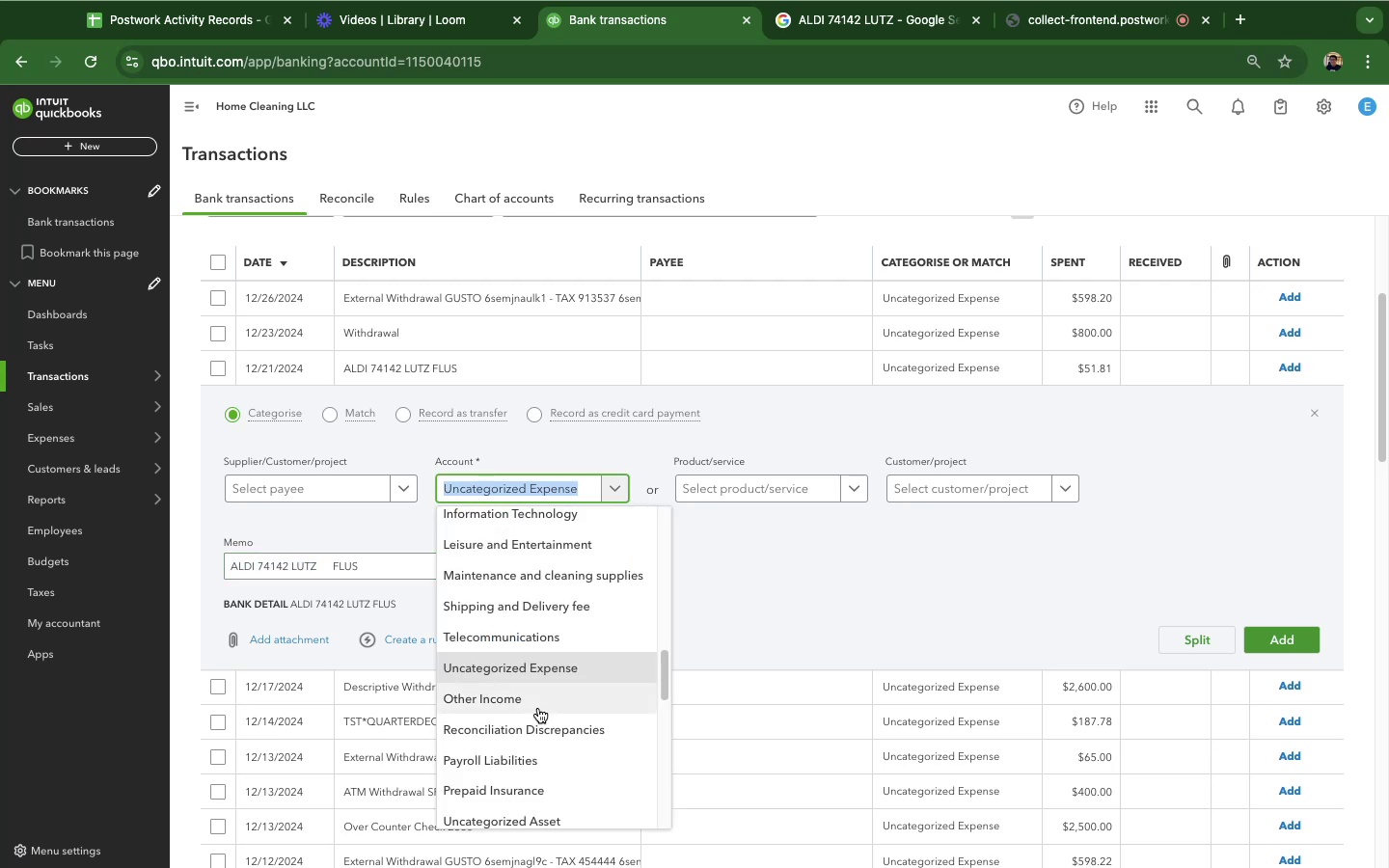 
type(fo)
 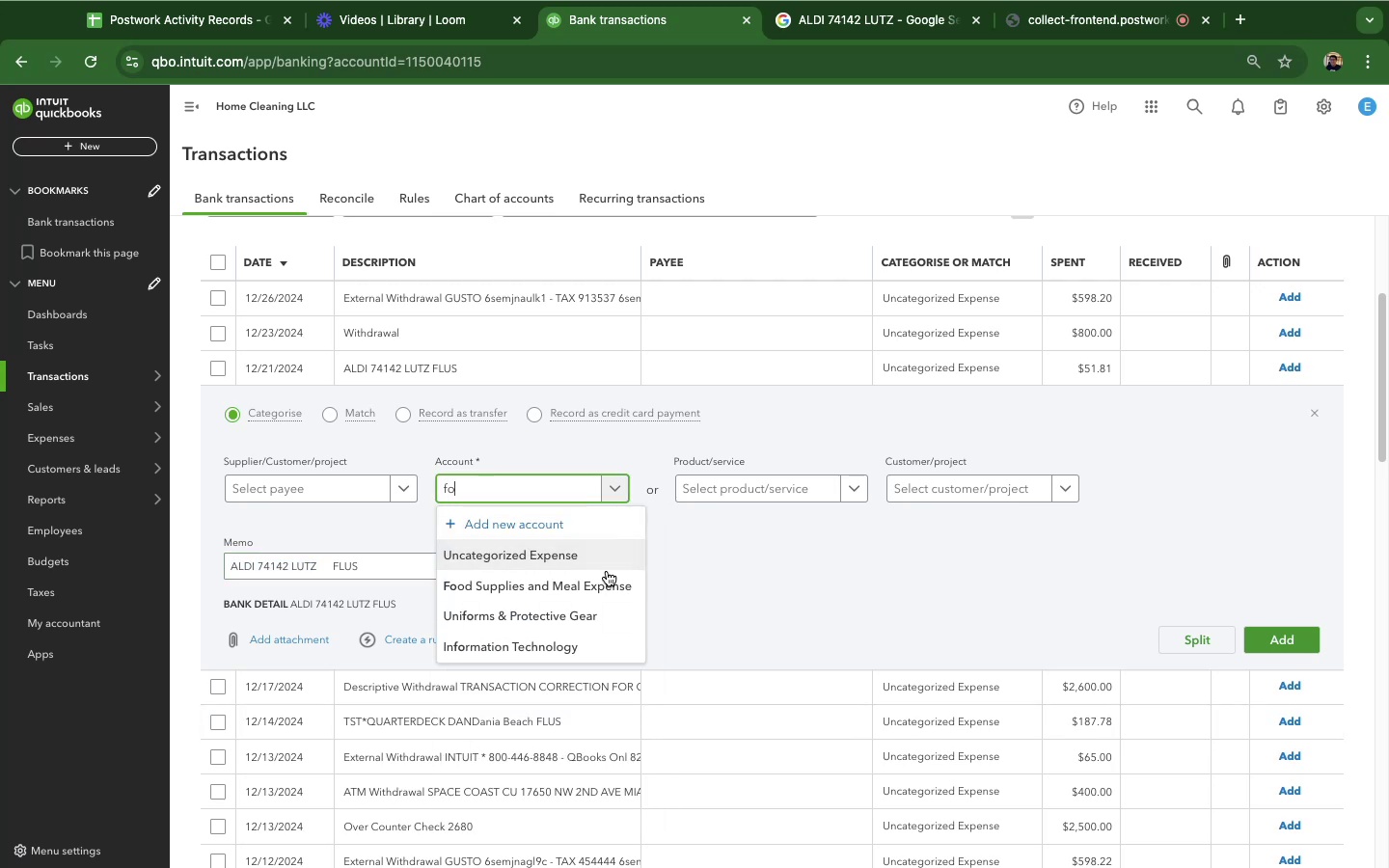 
left_click([594, 588])
 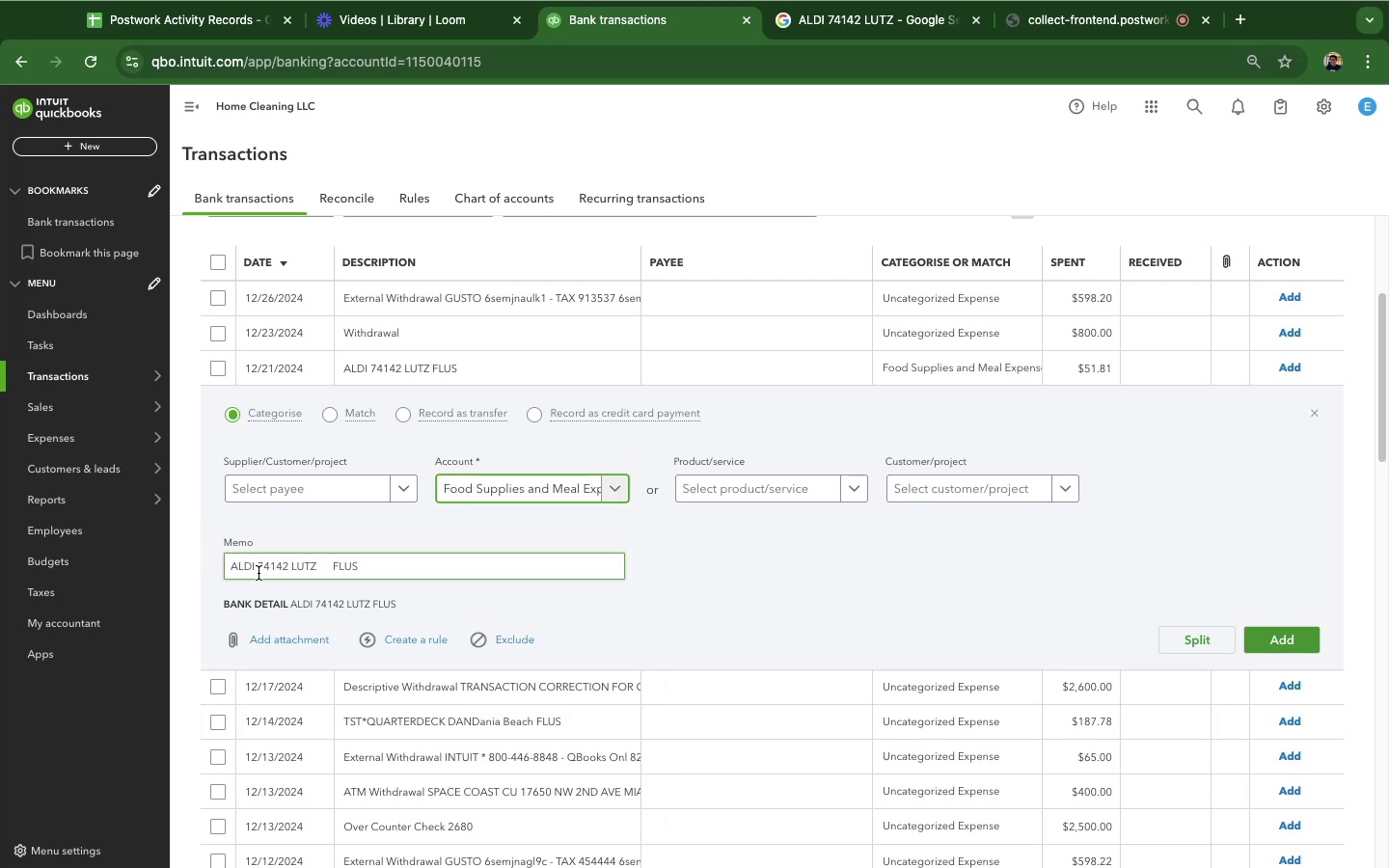 
left_click_drag(start_coordinate=[256, 570], to_coordinate=[221, 569])
 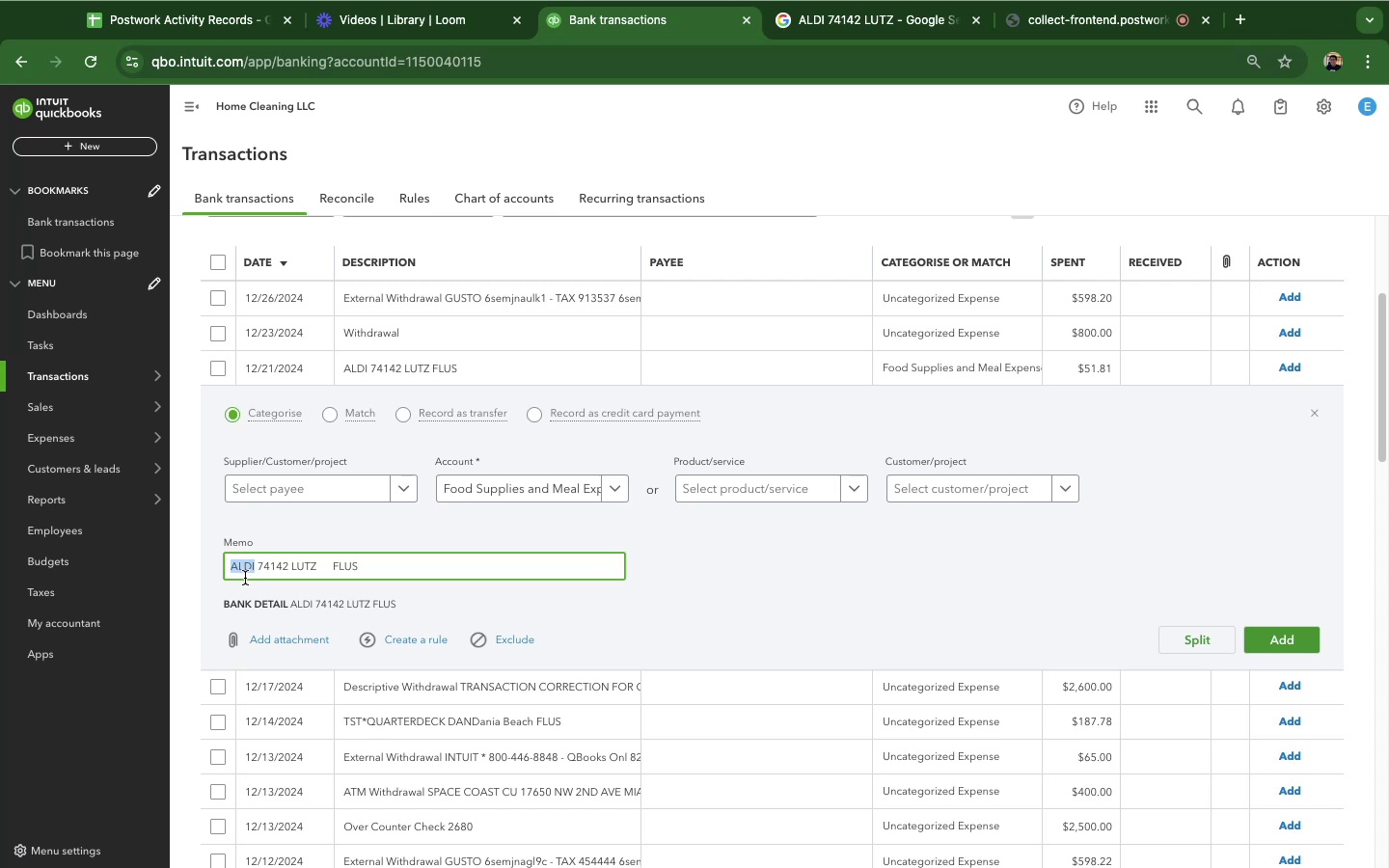 
key(Meta+C)
 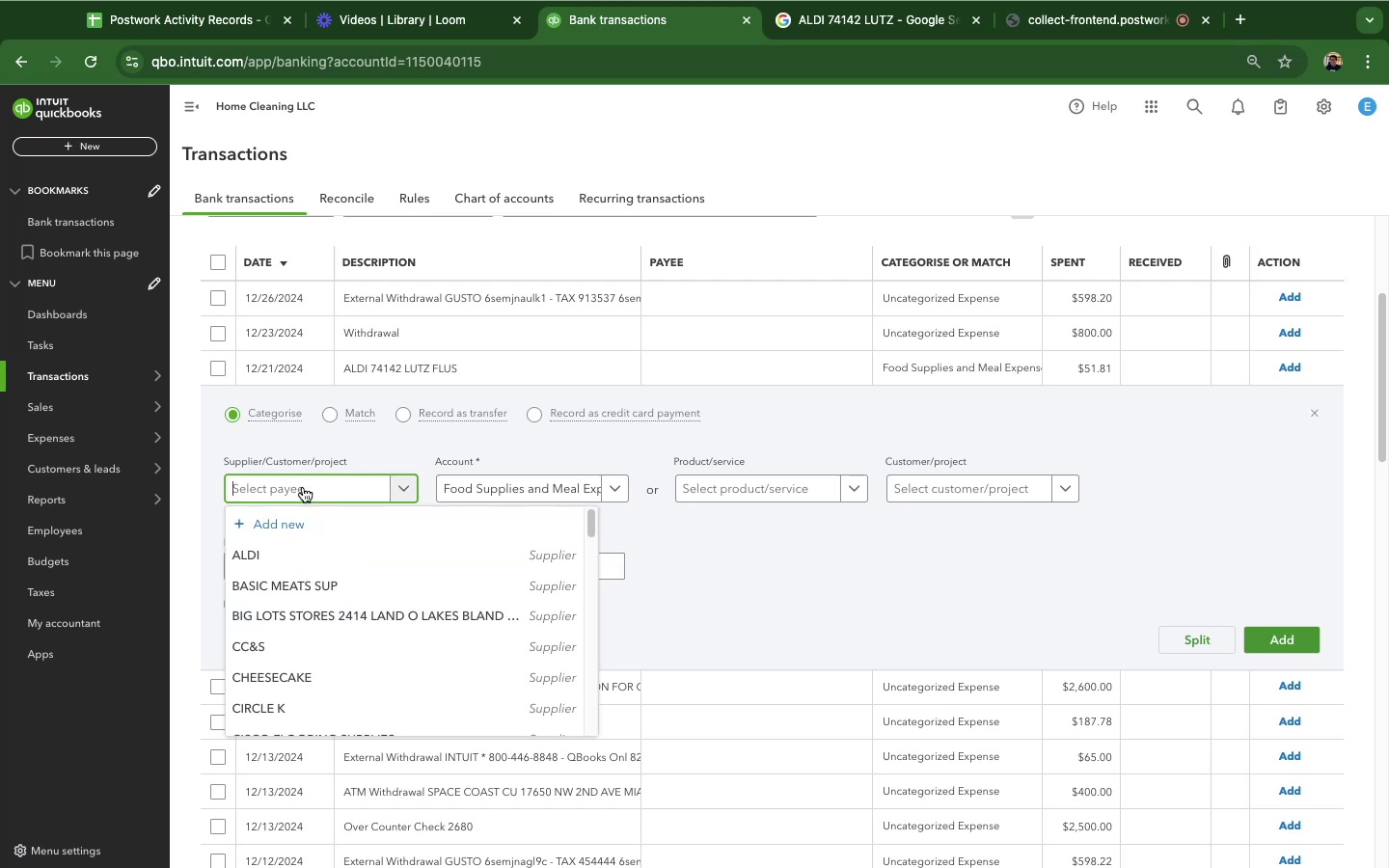 
key(Meta+V)
 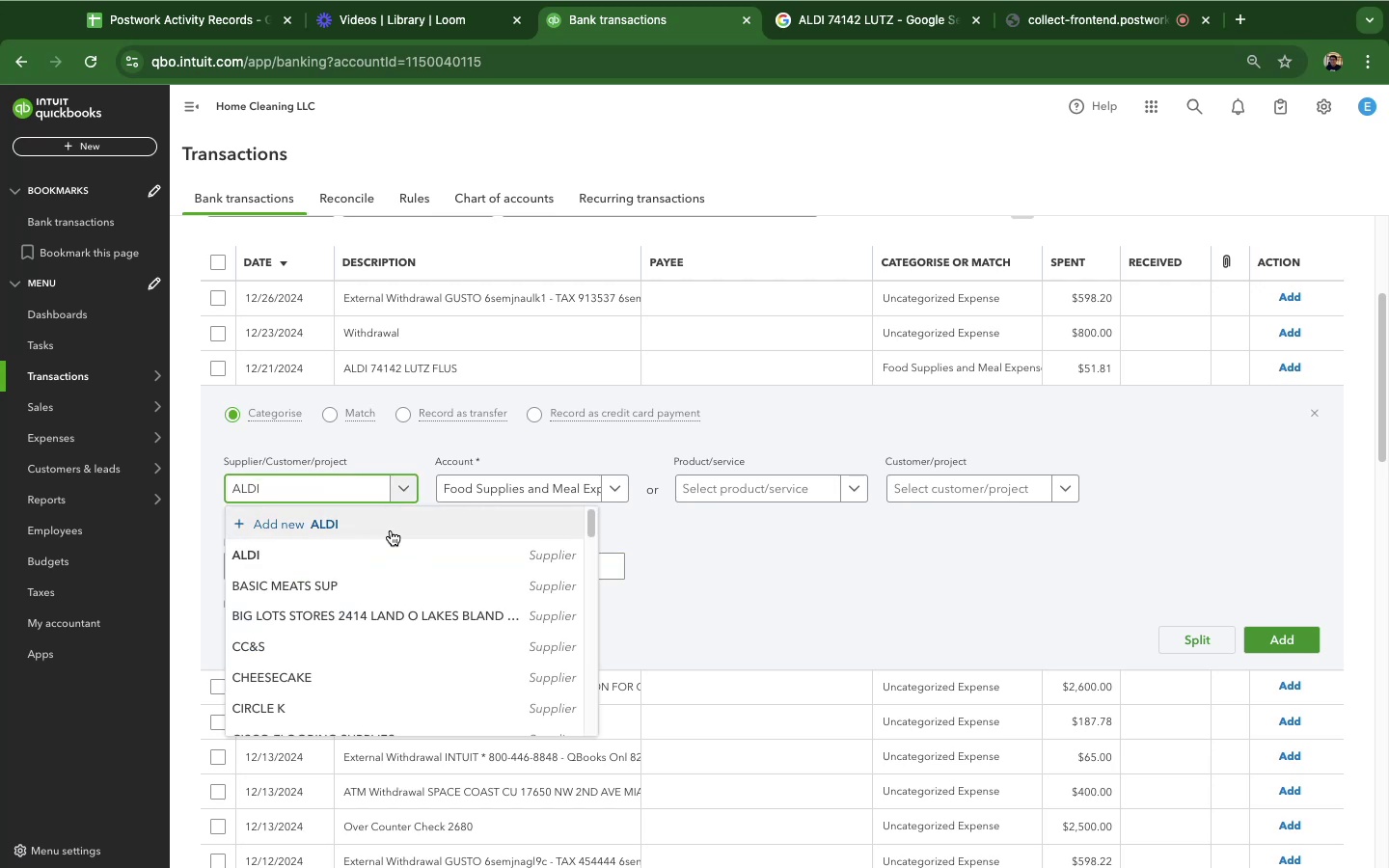 
left_click([391, 530])
 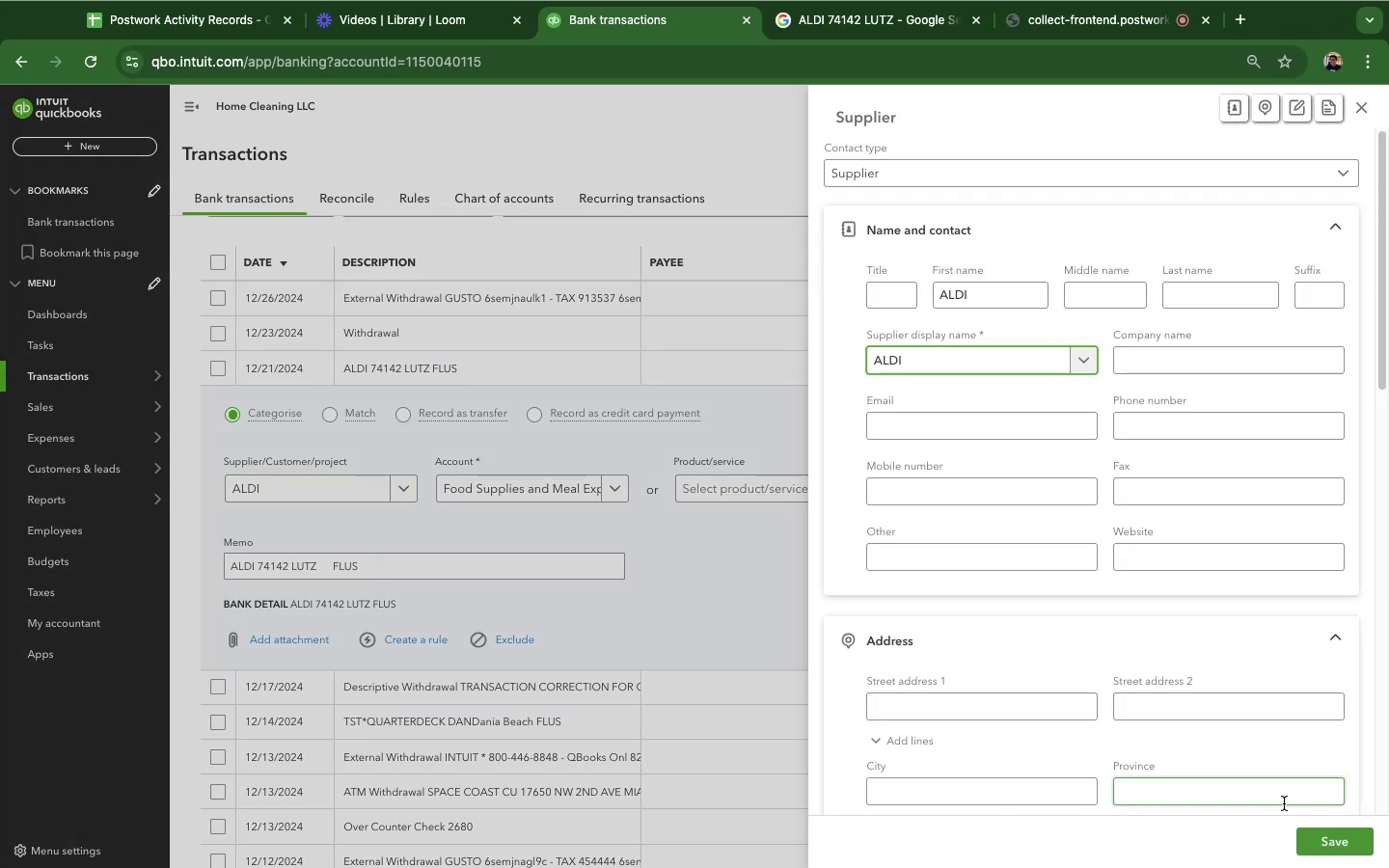 
left_click([1321, 841])
 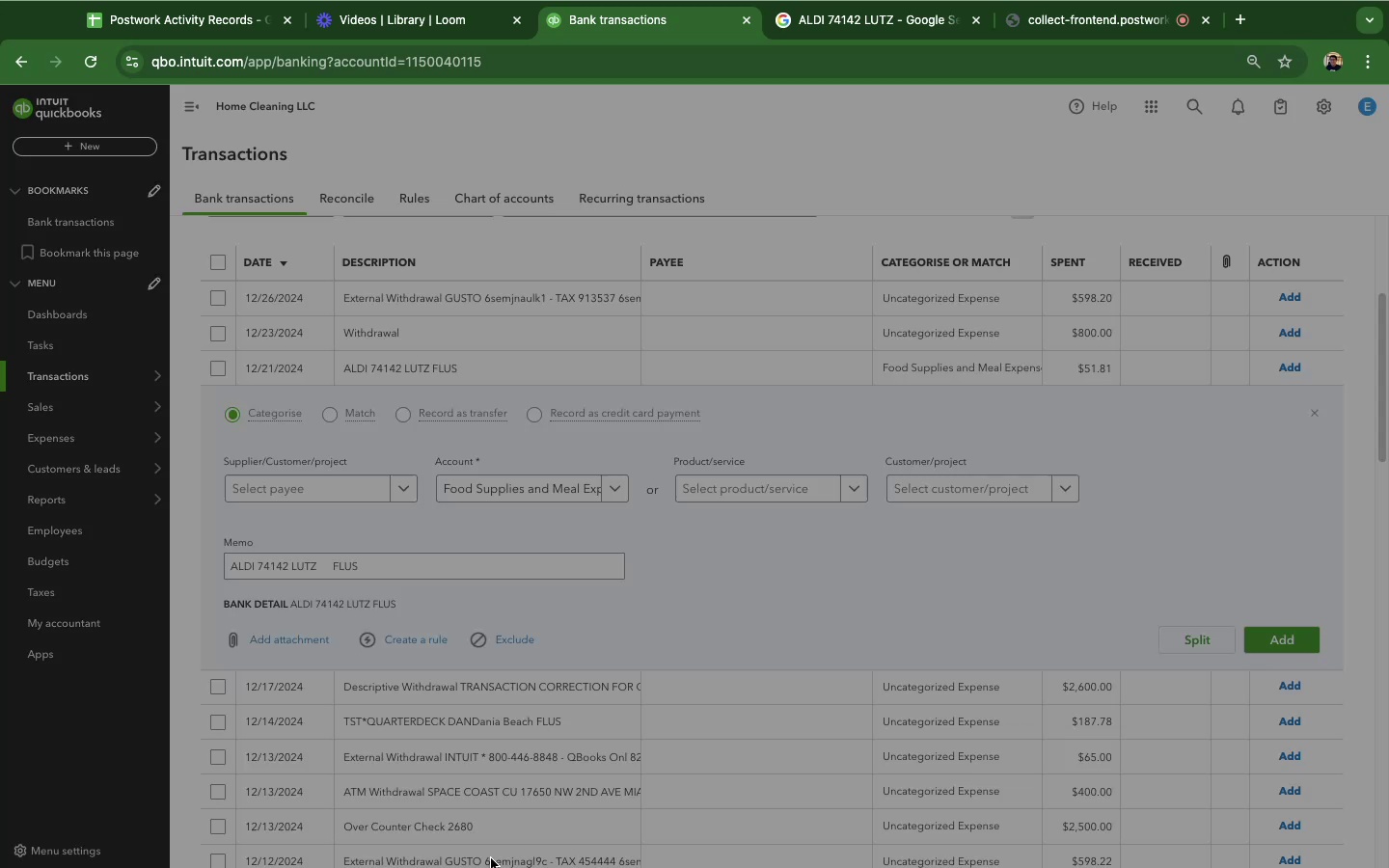 
wait(6.07)
 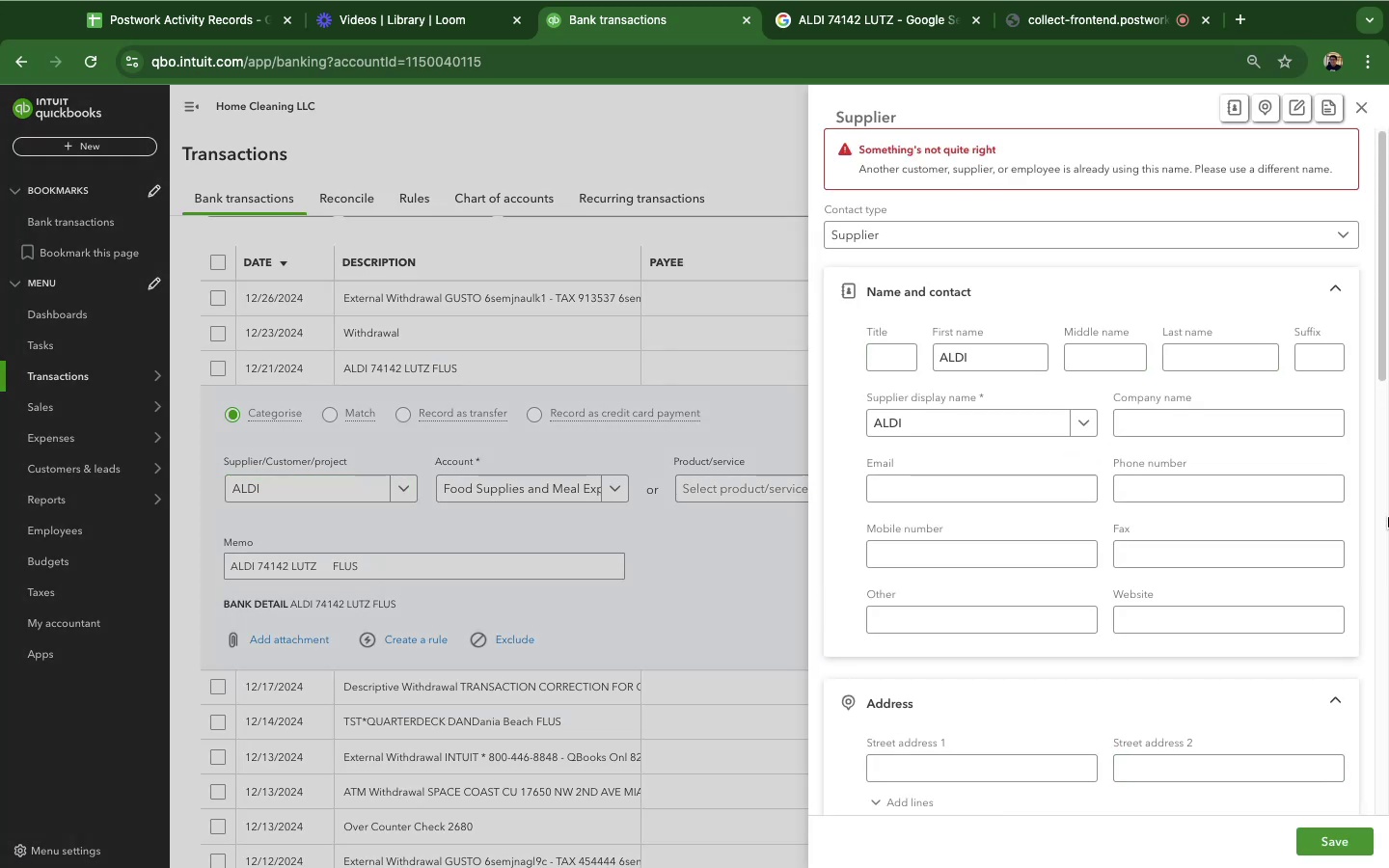 
left_click([1110, 578])
 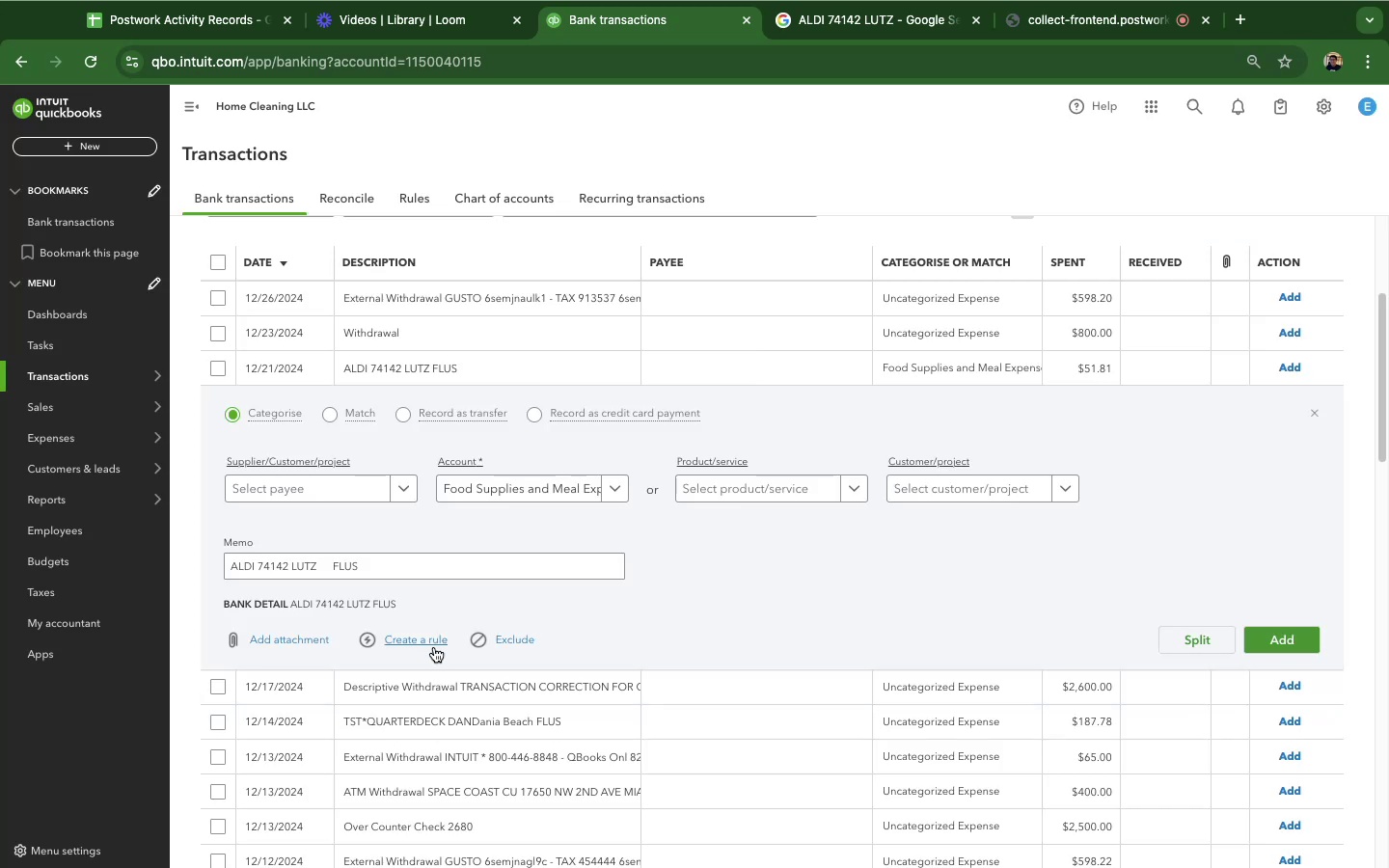 
left_click([432, 648])
 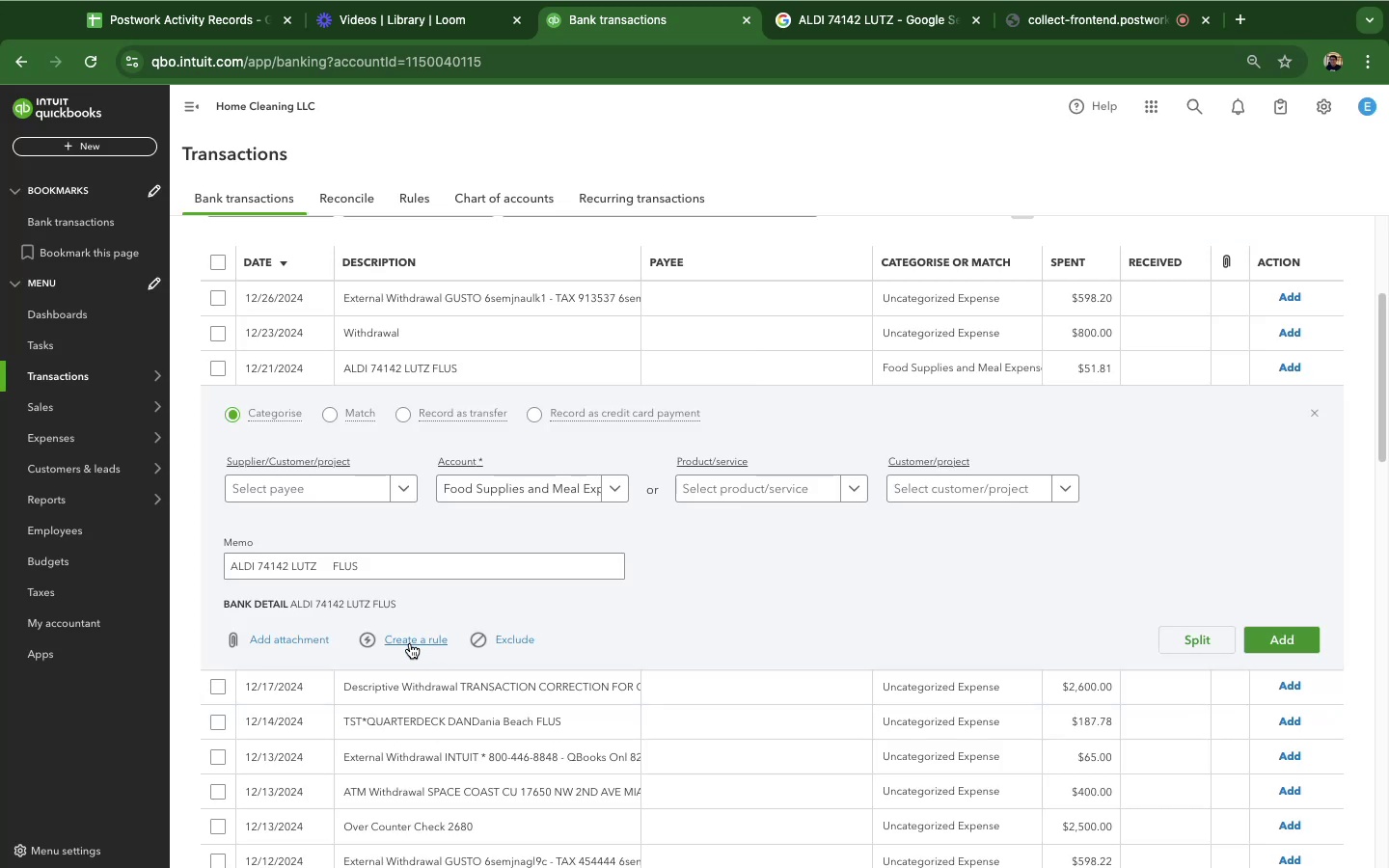 
left_click([411, 641])
 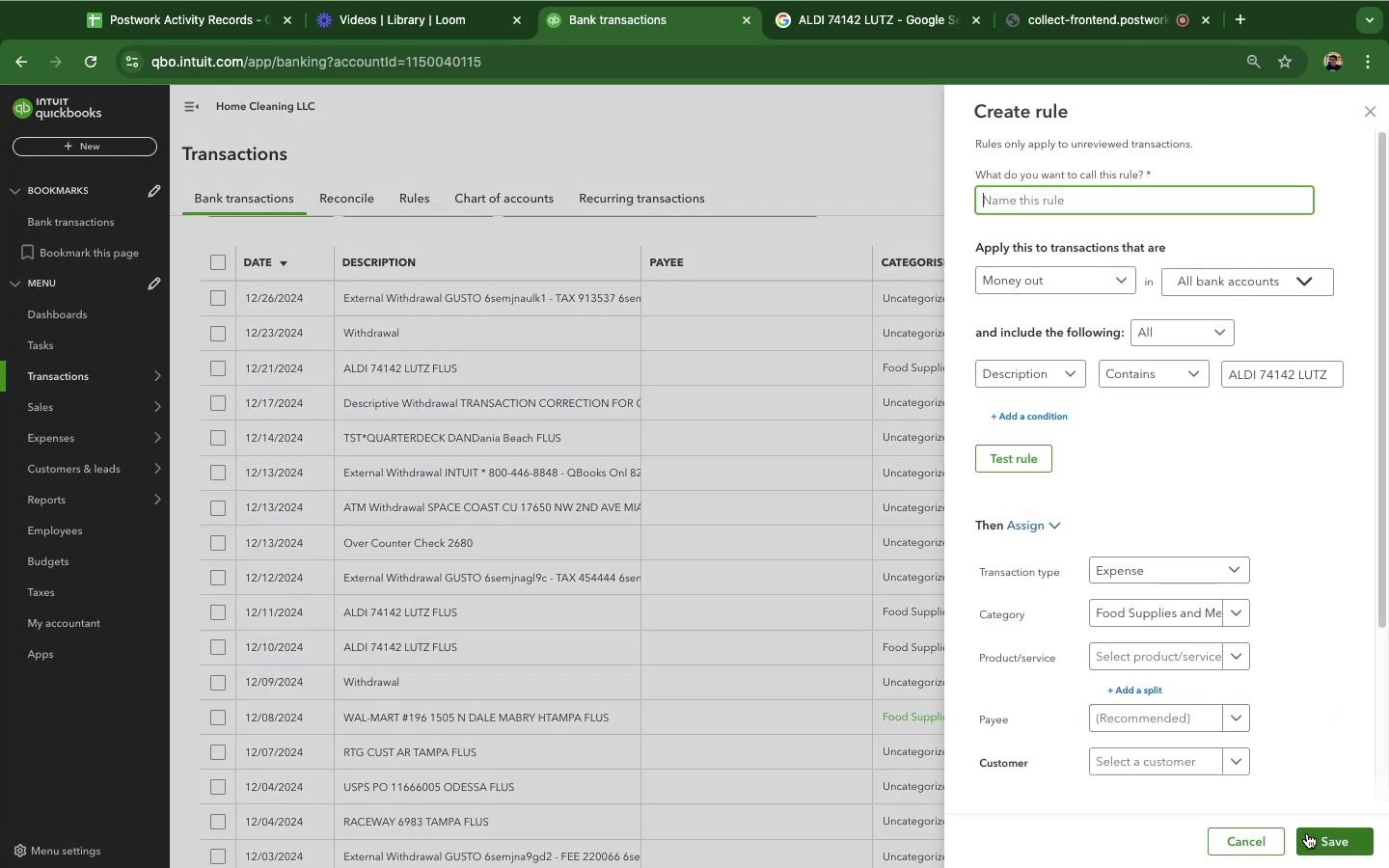 
wait(5.33)
 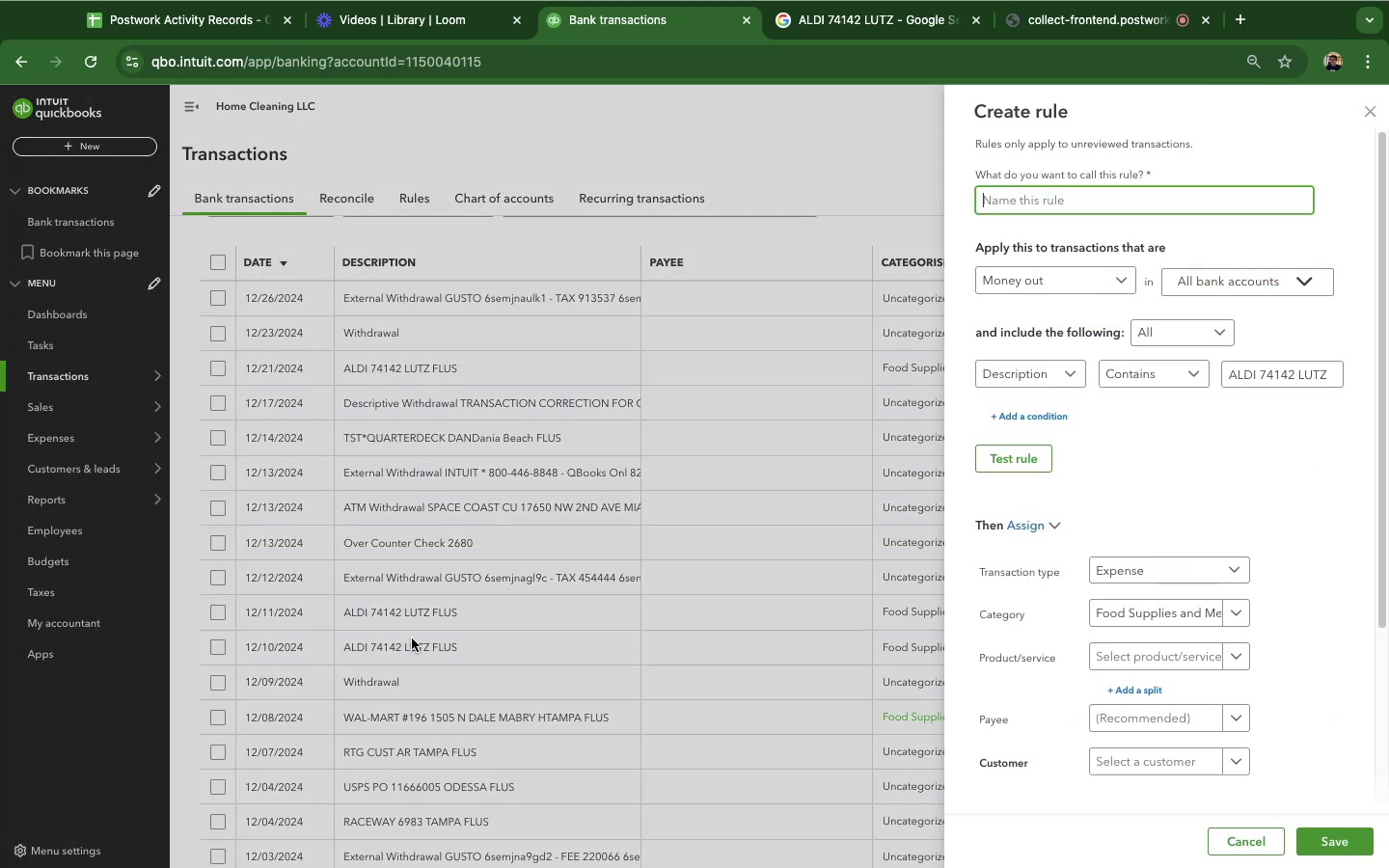 
scroll: coordinate [267, 327], scroll_direction: down, amount: 6.0
 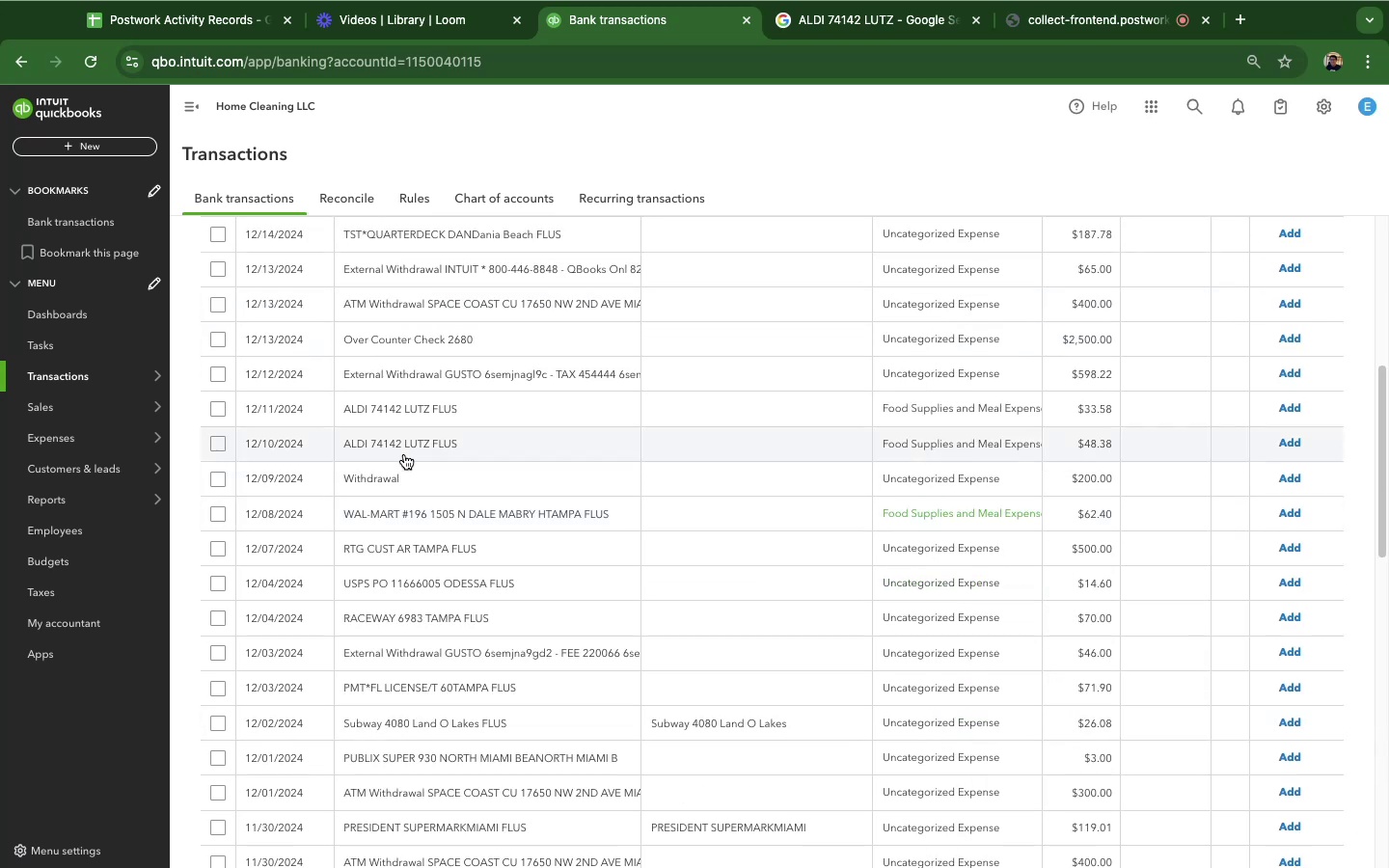 
left_click([405, 452])
 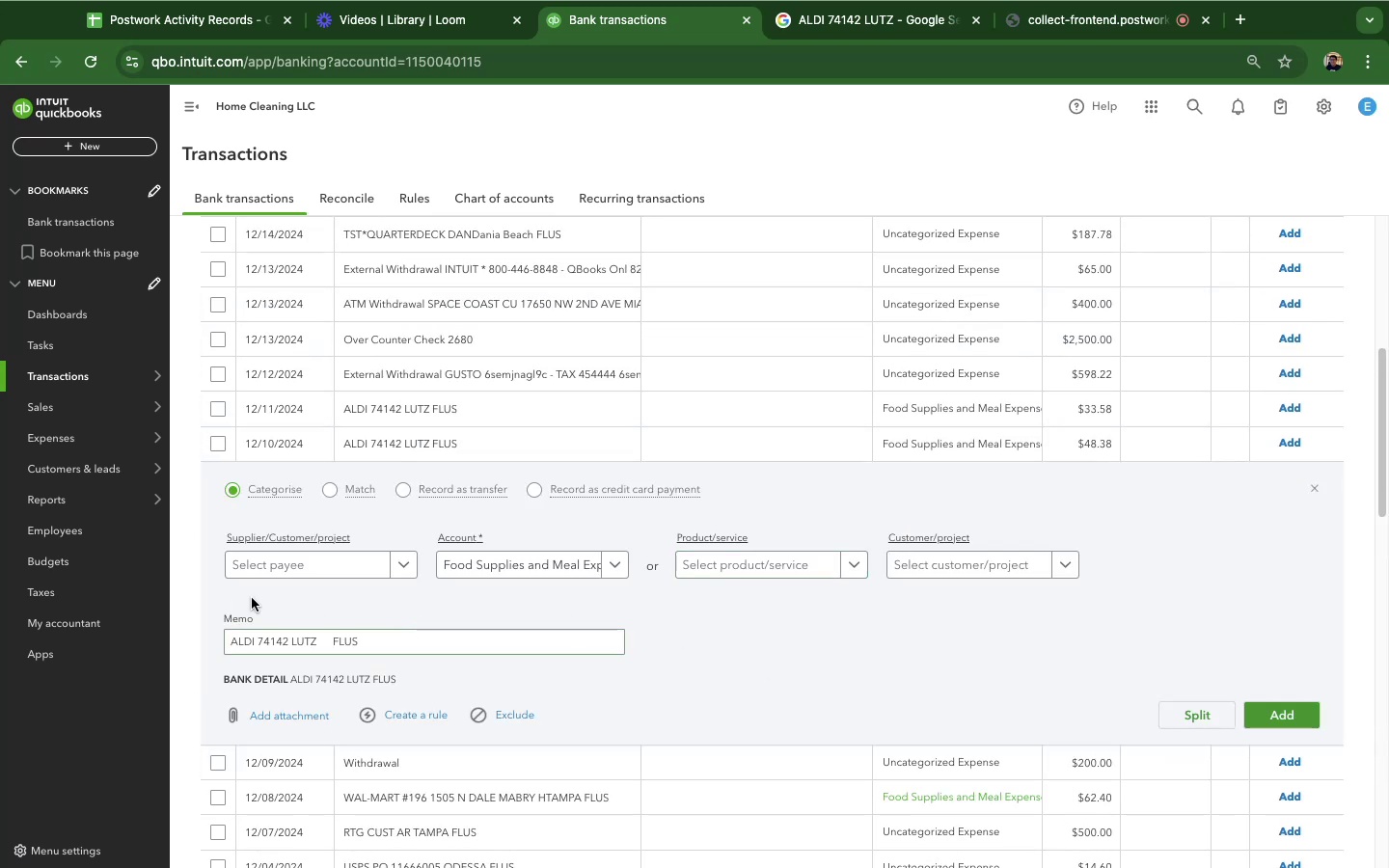 
left_click([1316, 718])
 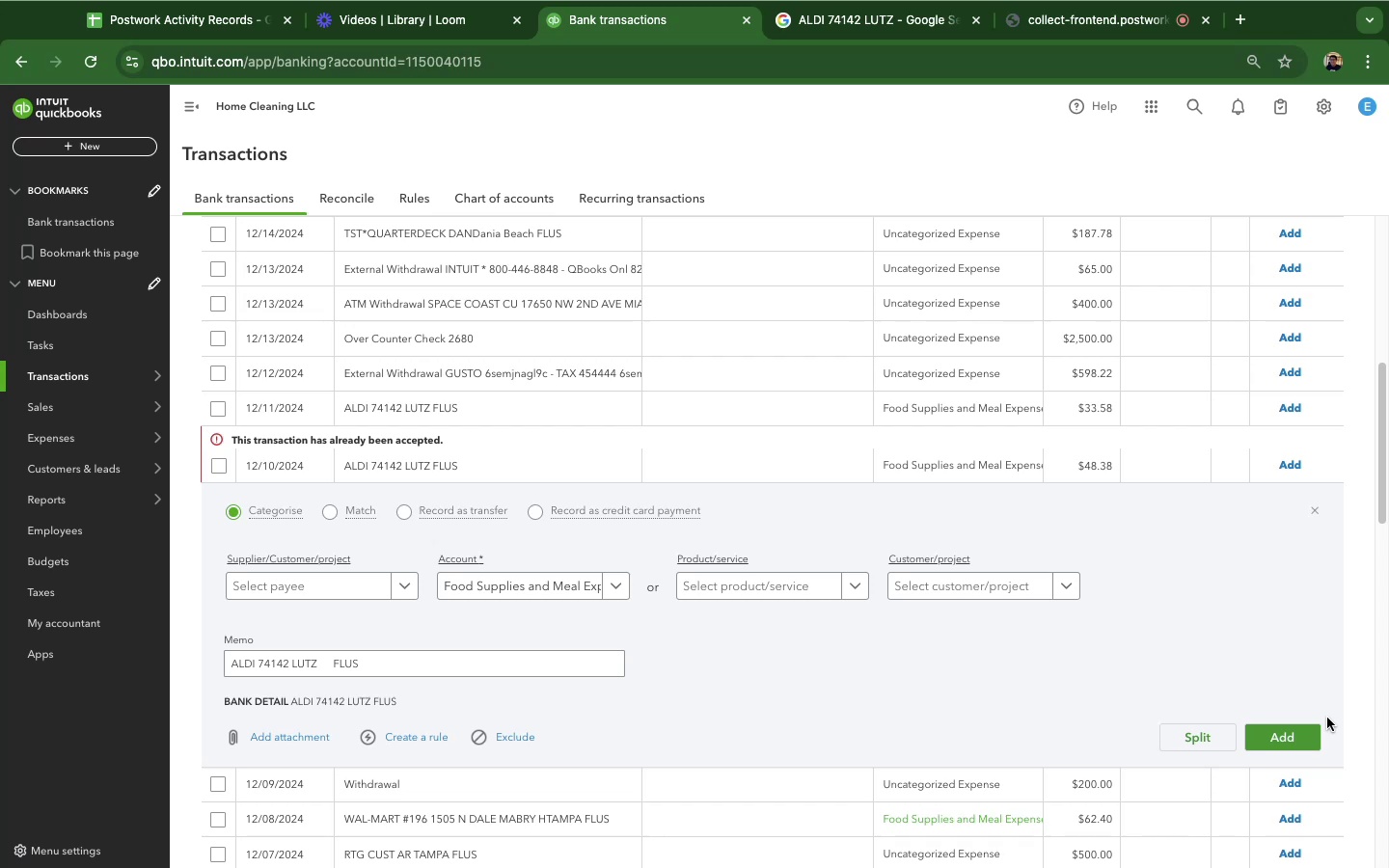 
wait(17.23)
 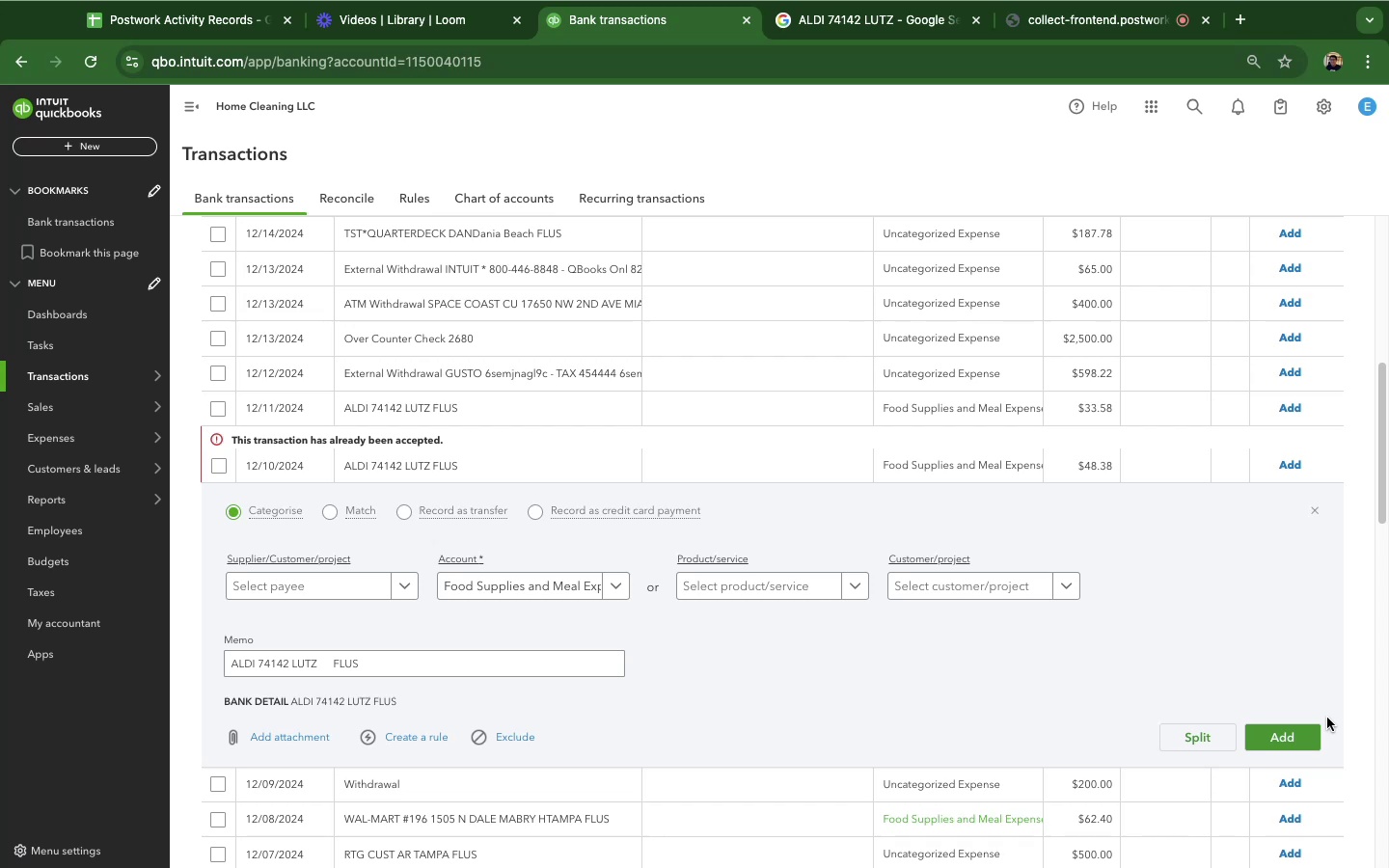 
left_click([98, 66])
 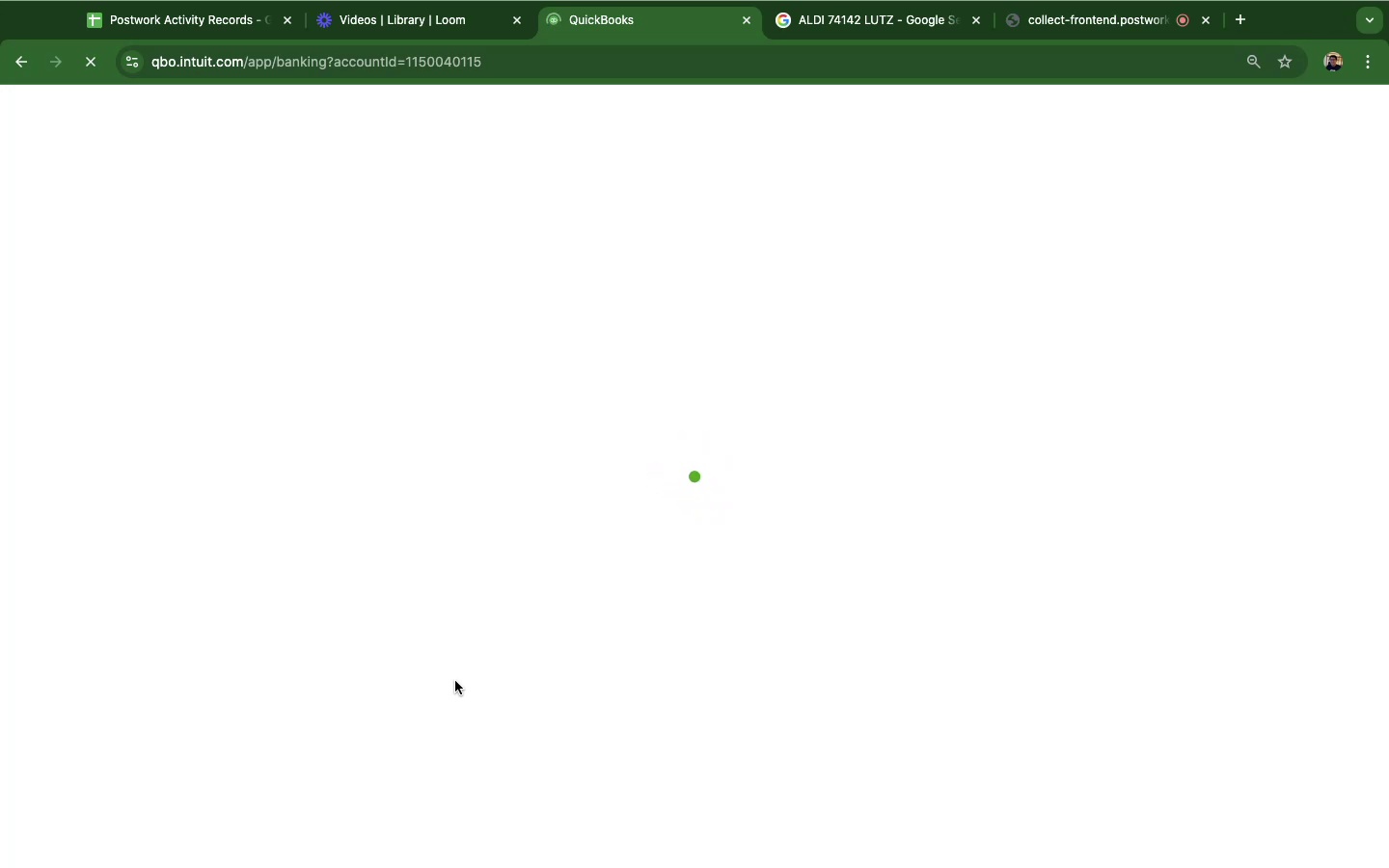 
wait(12.67)
 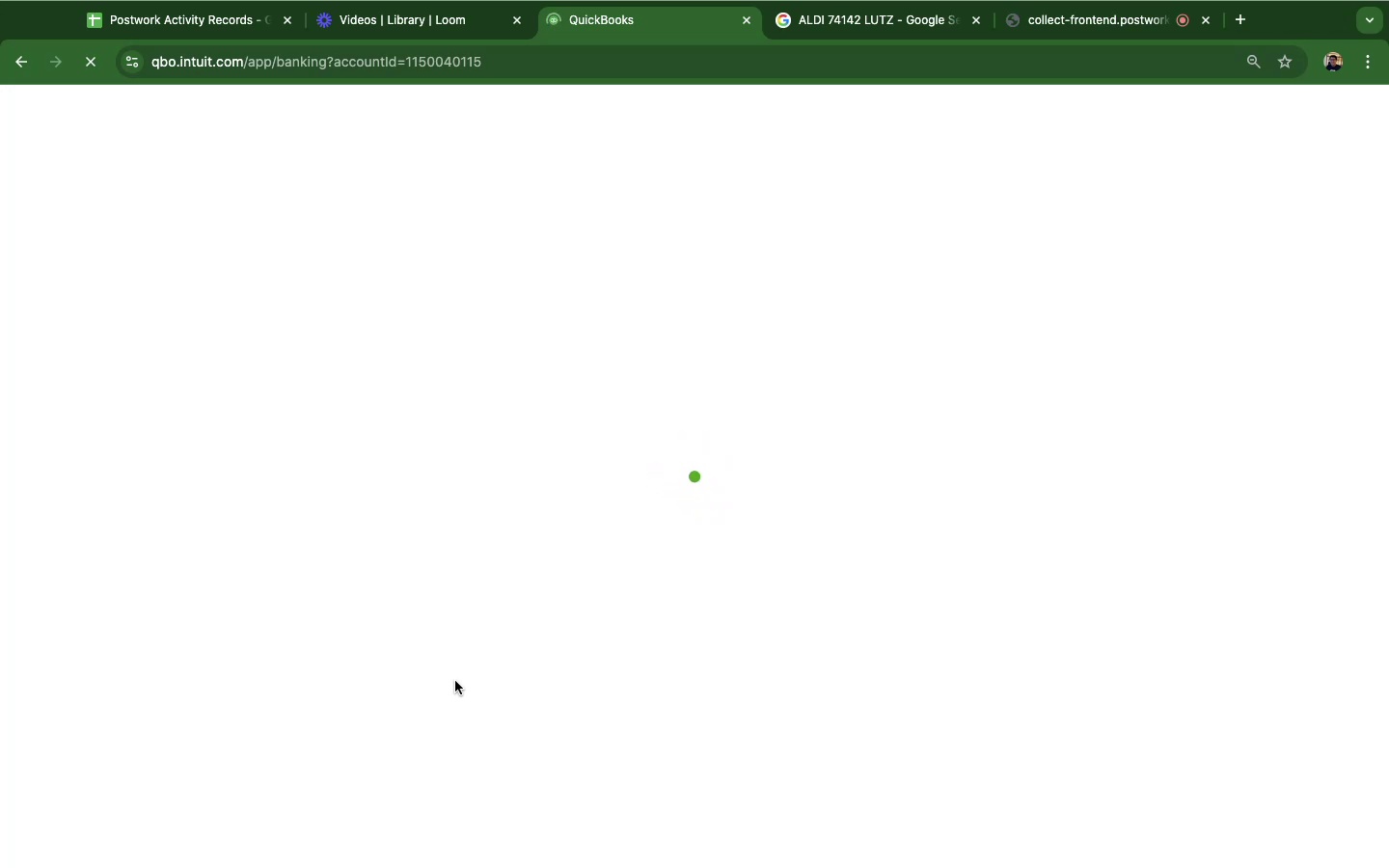 
mouse_move([64, 808])
 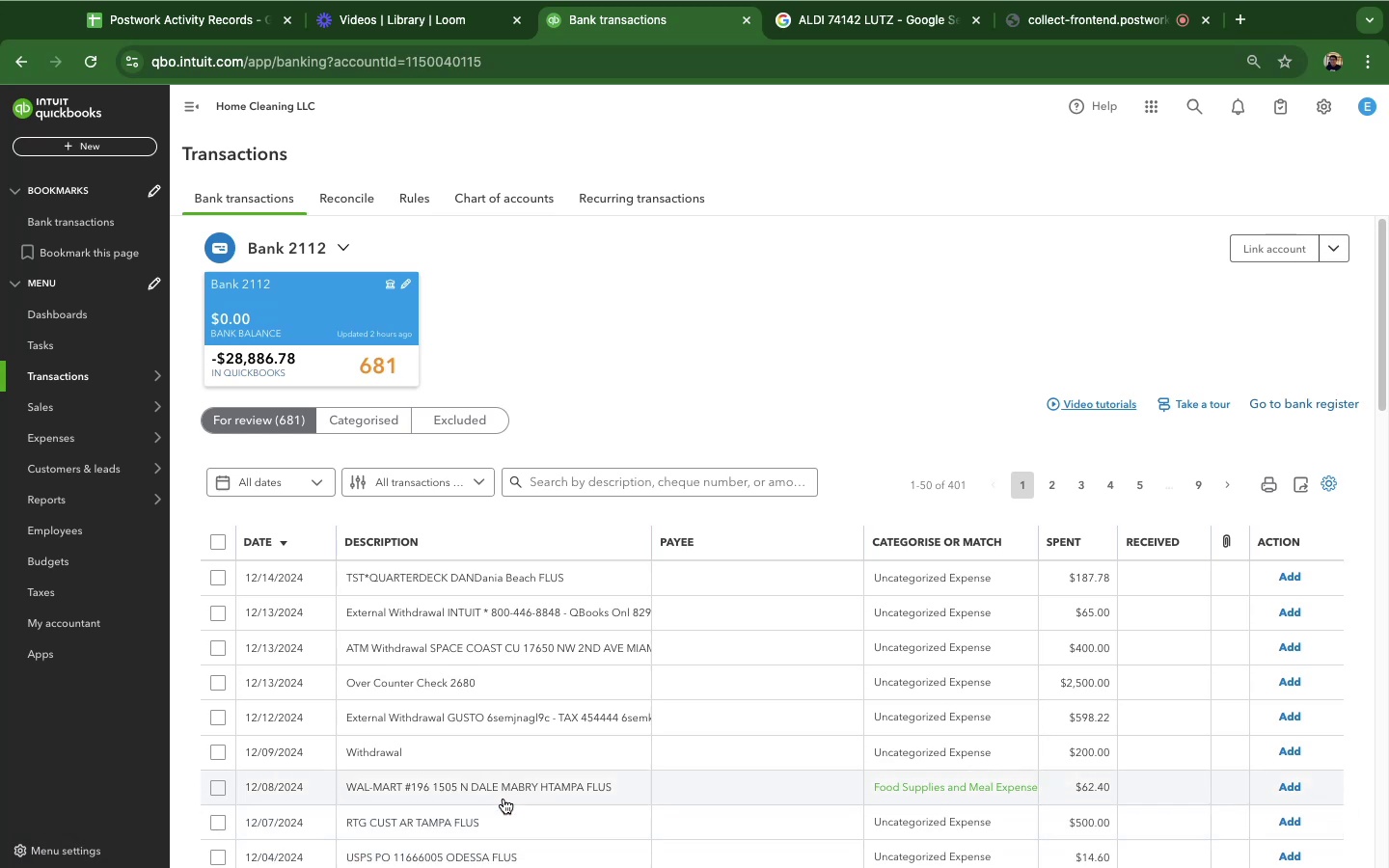 
wait(19.17)
 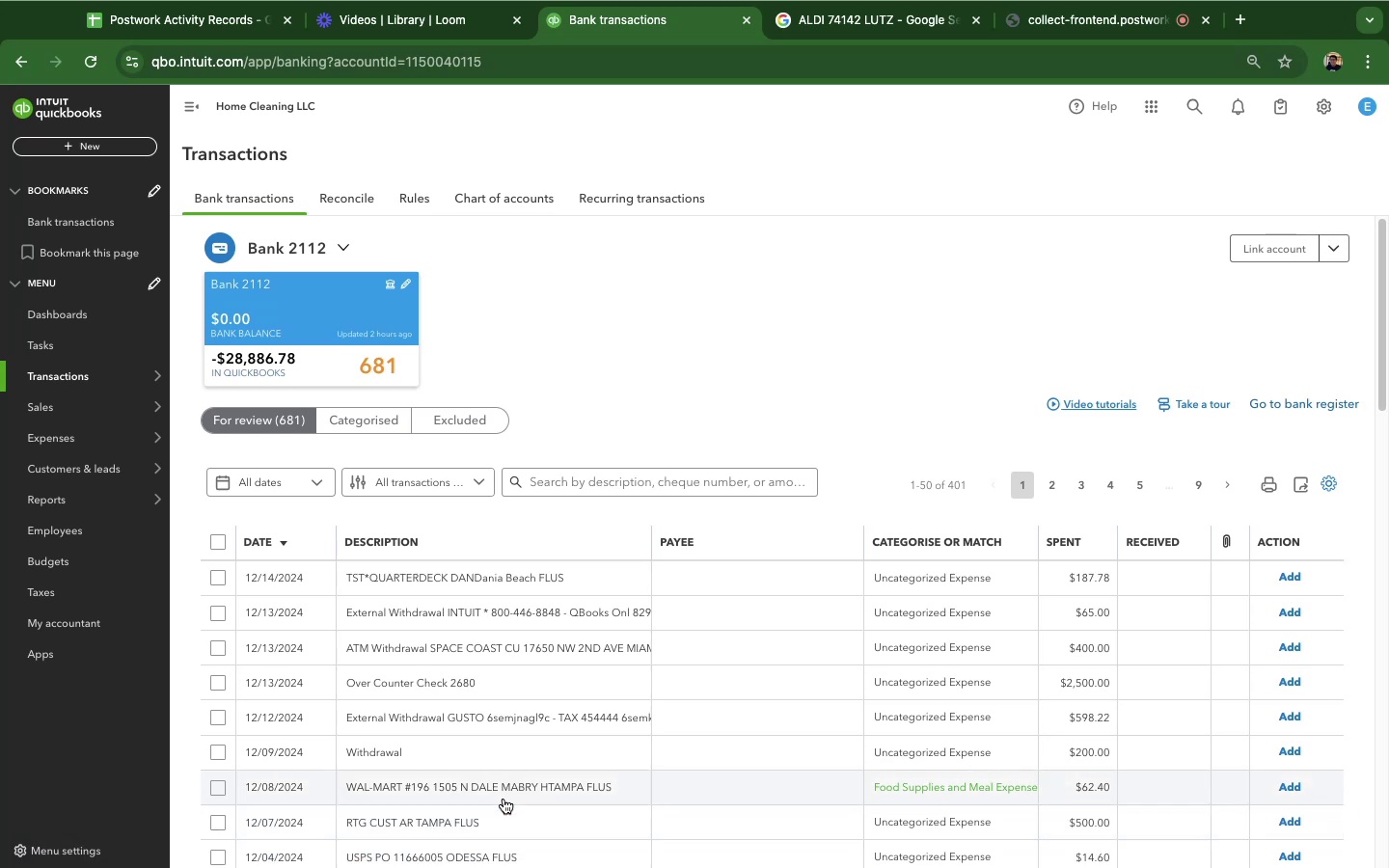 
scroll: coordinate [548, 765], scroll_direction: down, amount: 4.0
 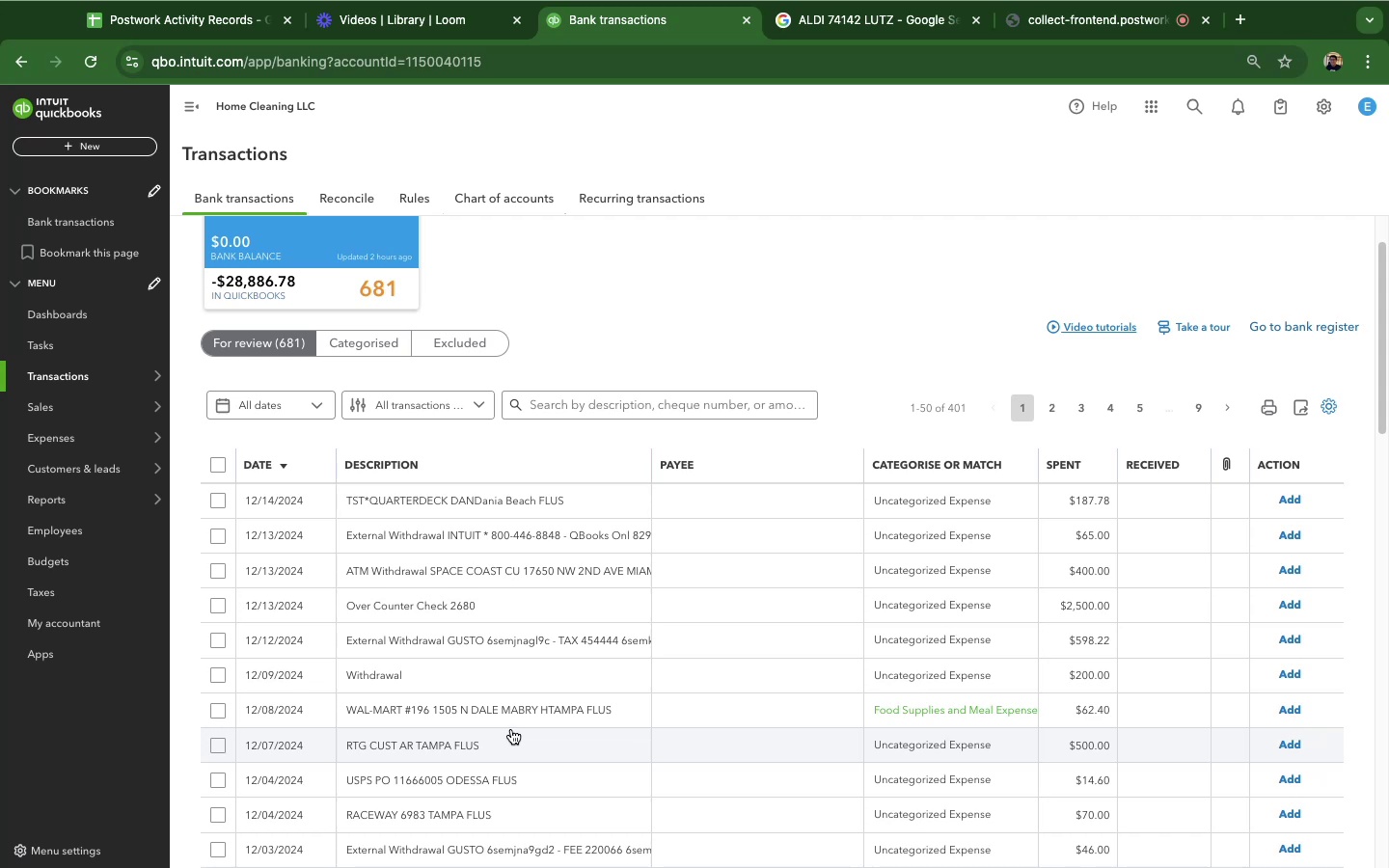 
mouse_move([514, 693])
 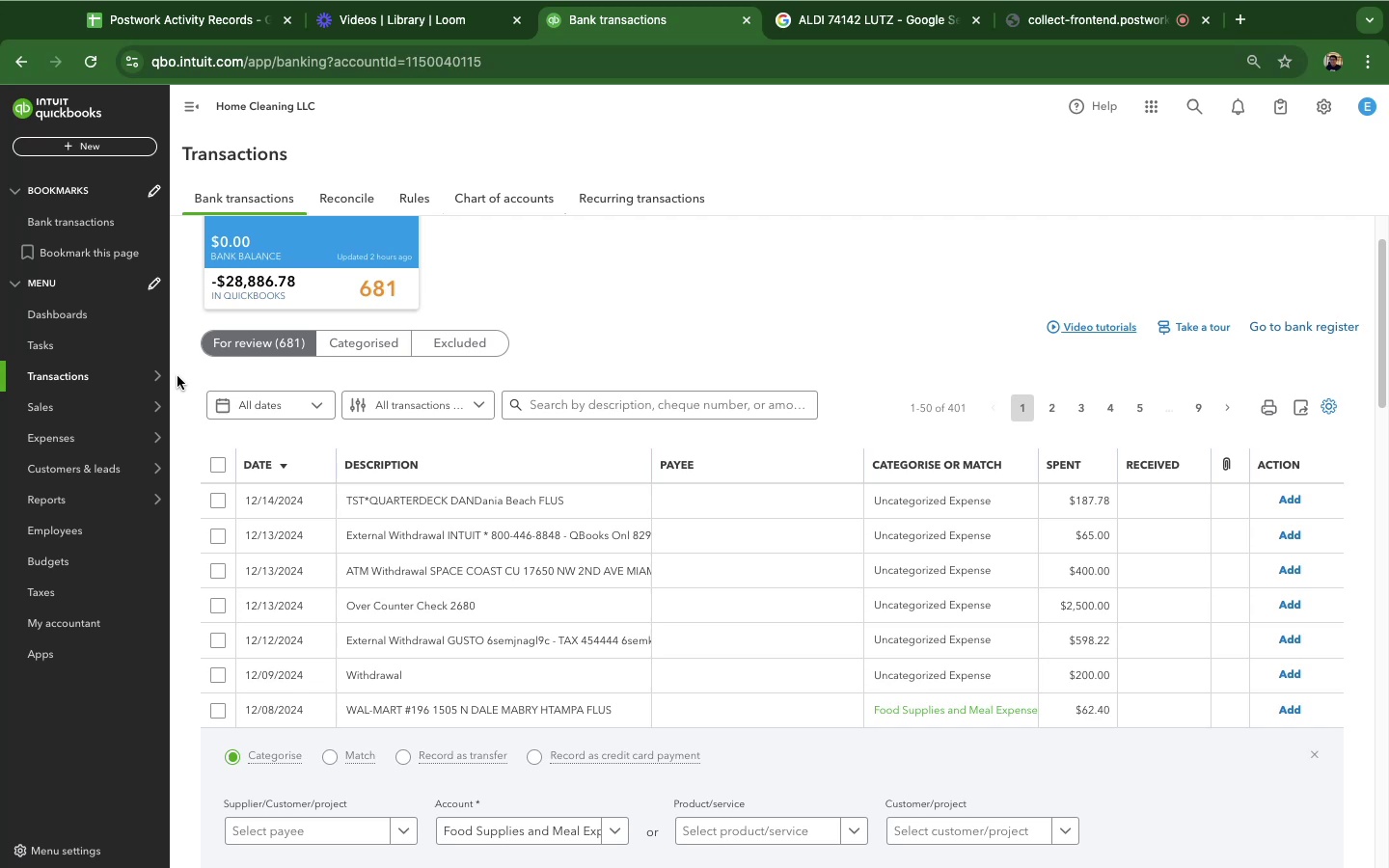 
wait(46.05)
 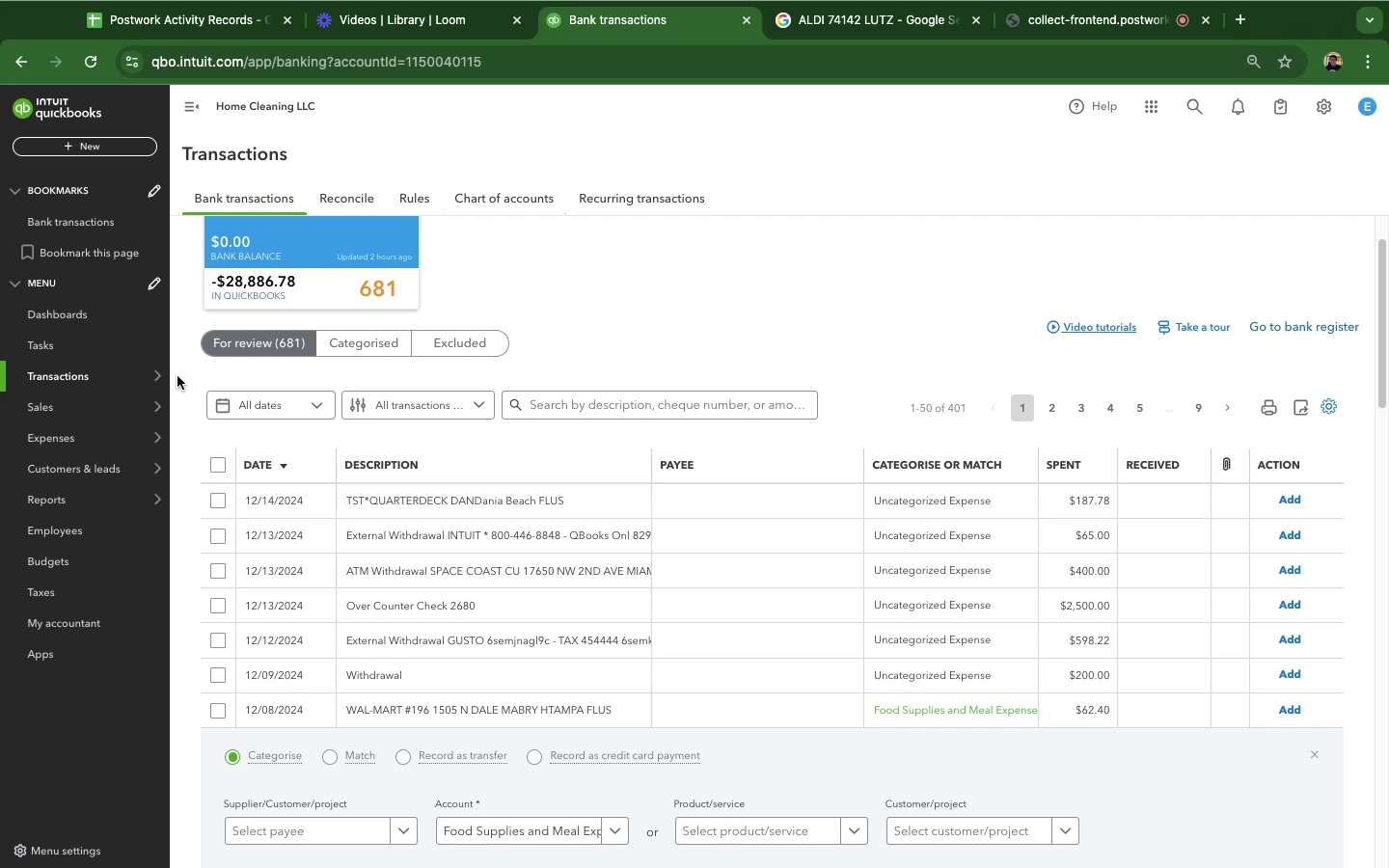 
scroll: coordinate [996, 607], scroll_direction: down, amount: 13.0
 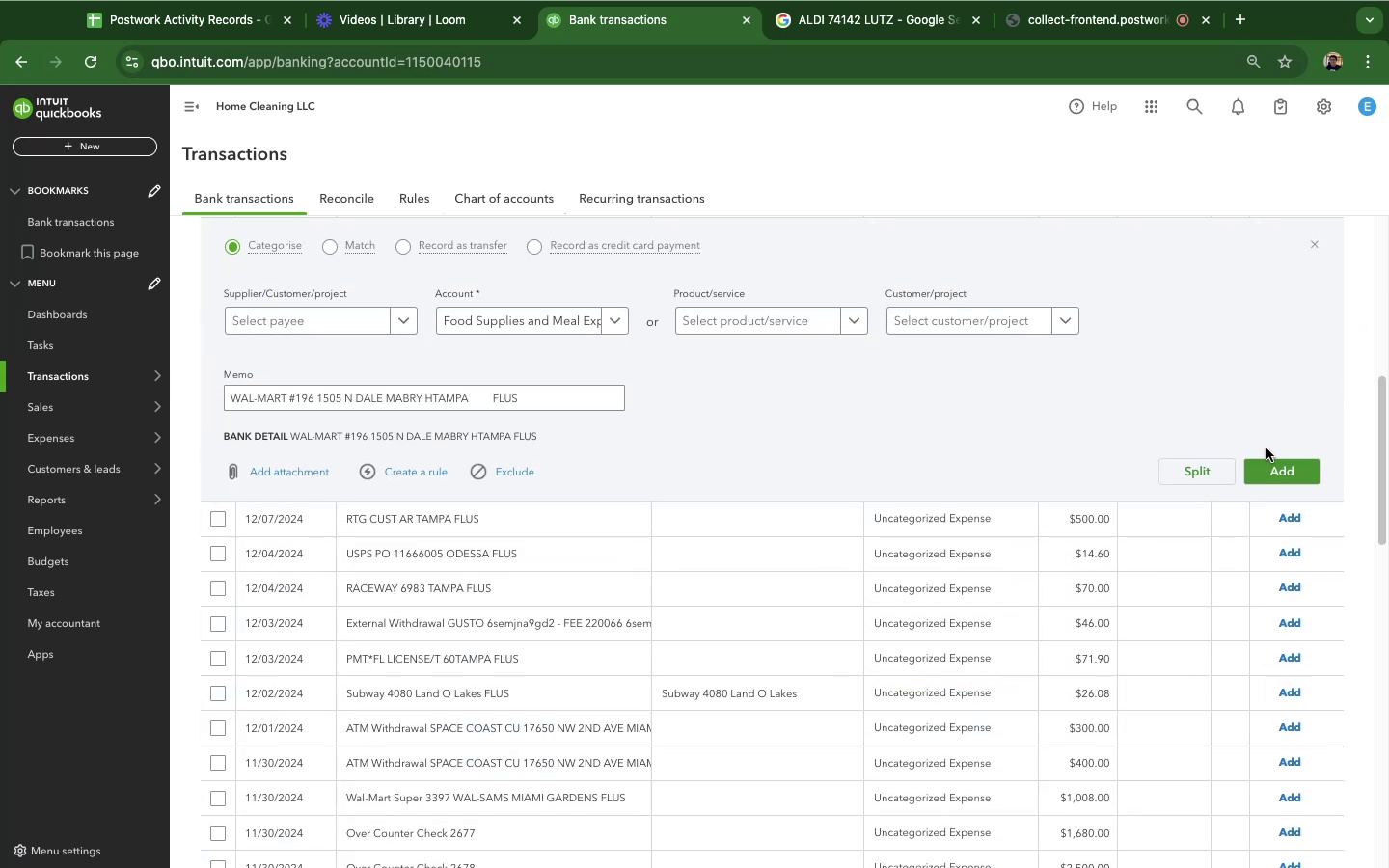 
left_click([1273, 471])
 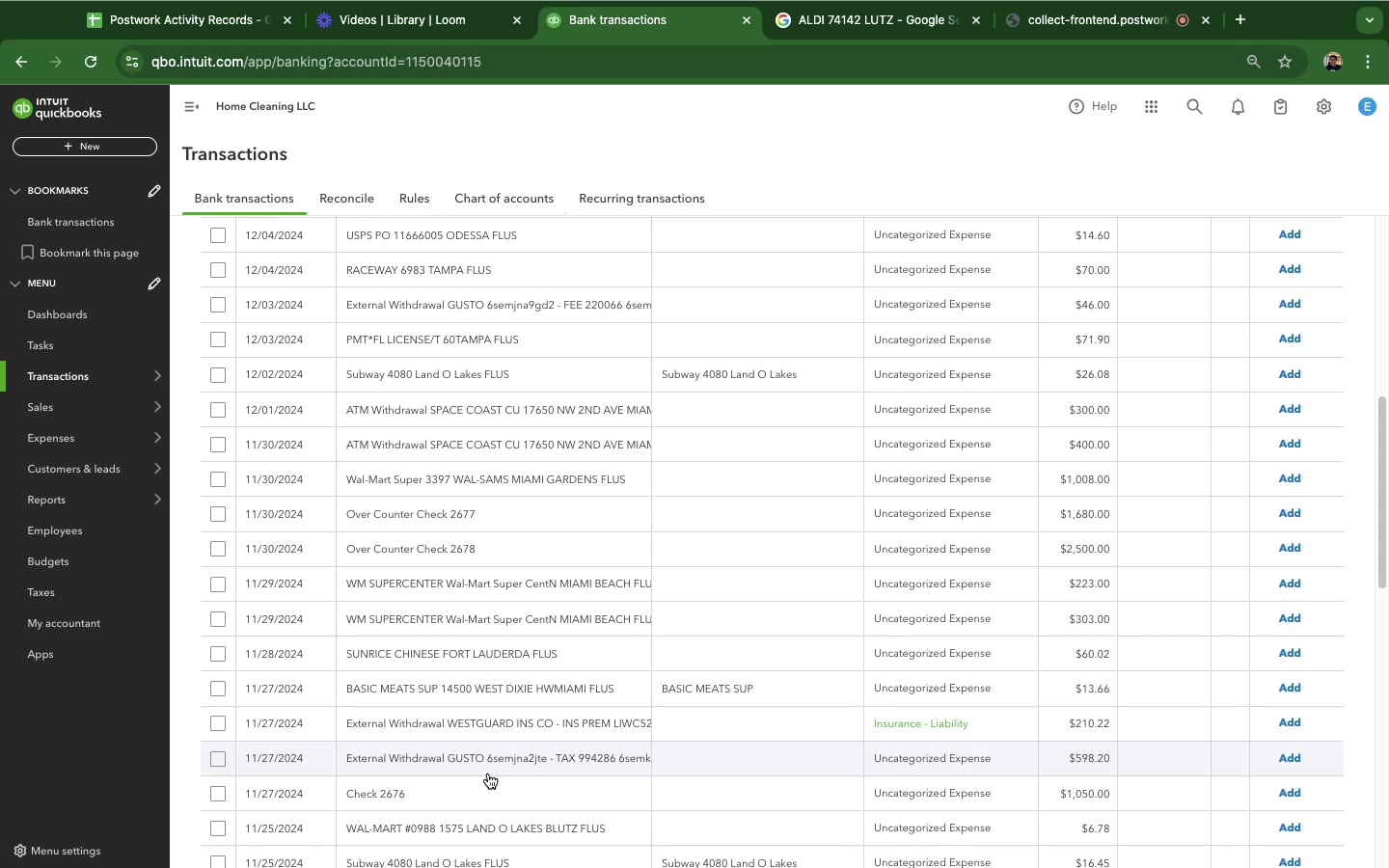 
wait(54.36)
 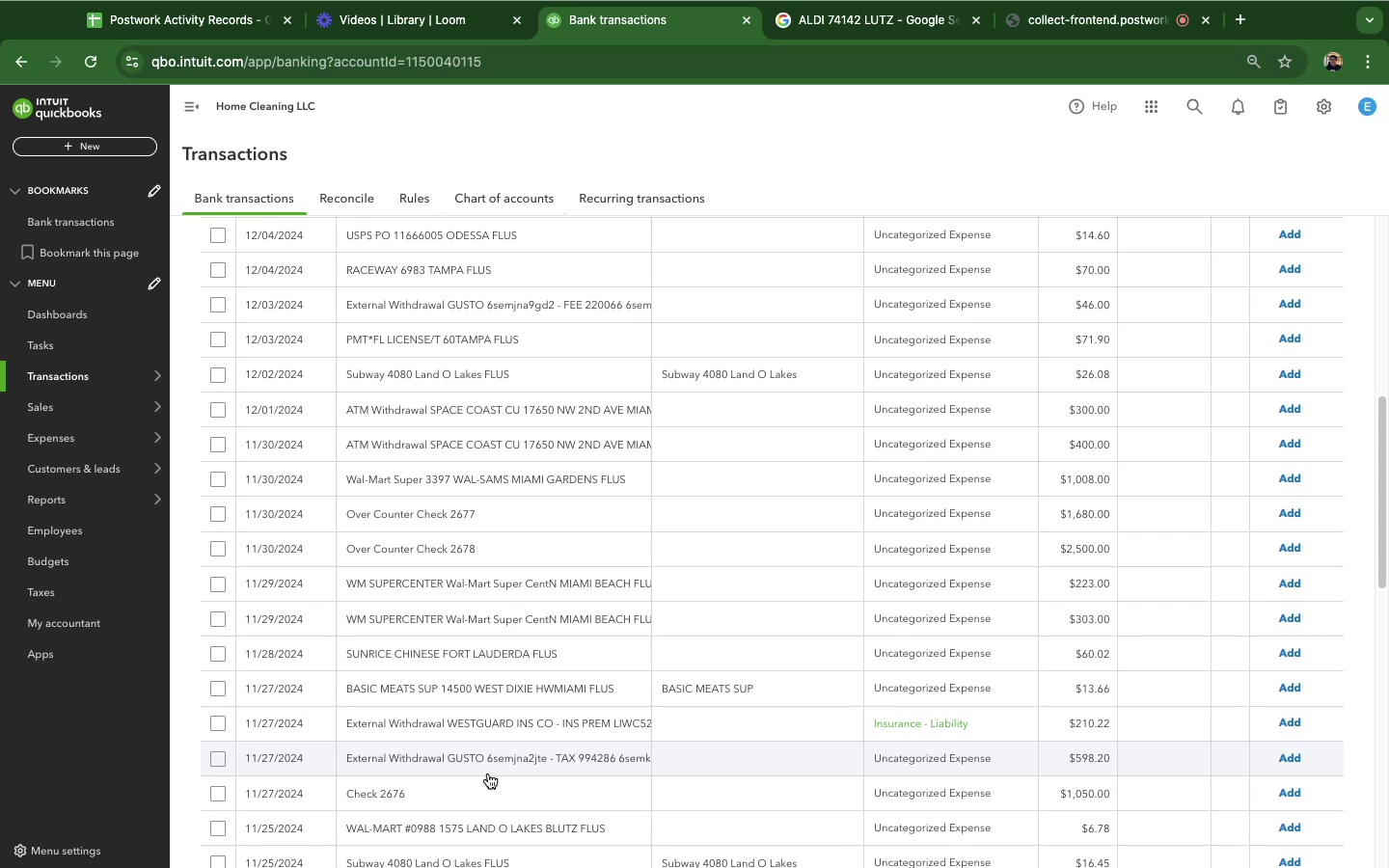 
mouse_move([474, 576])
 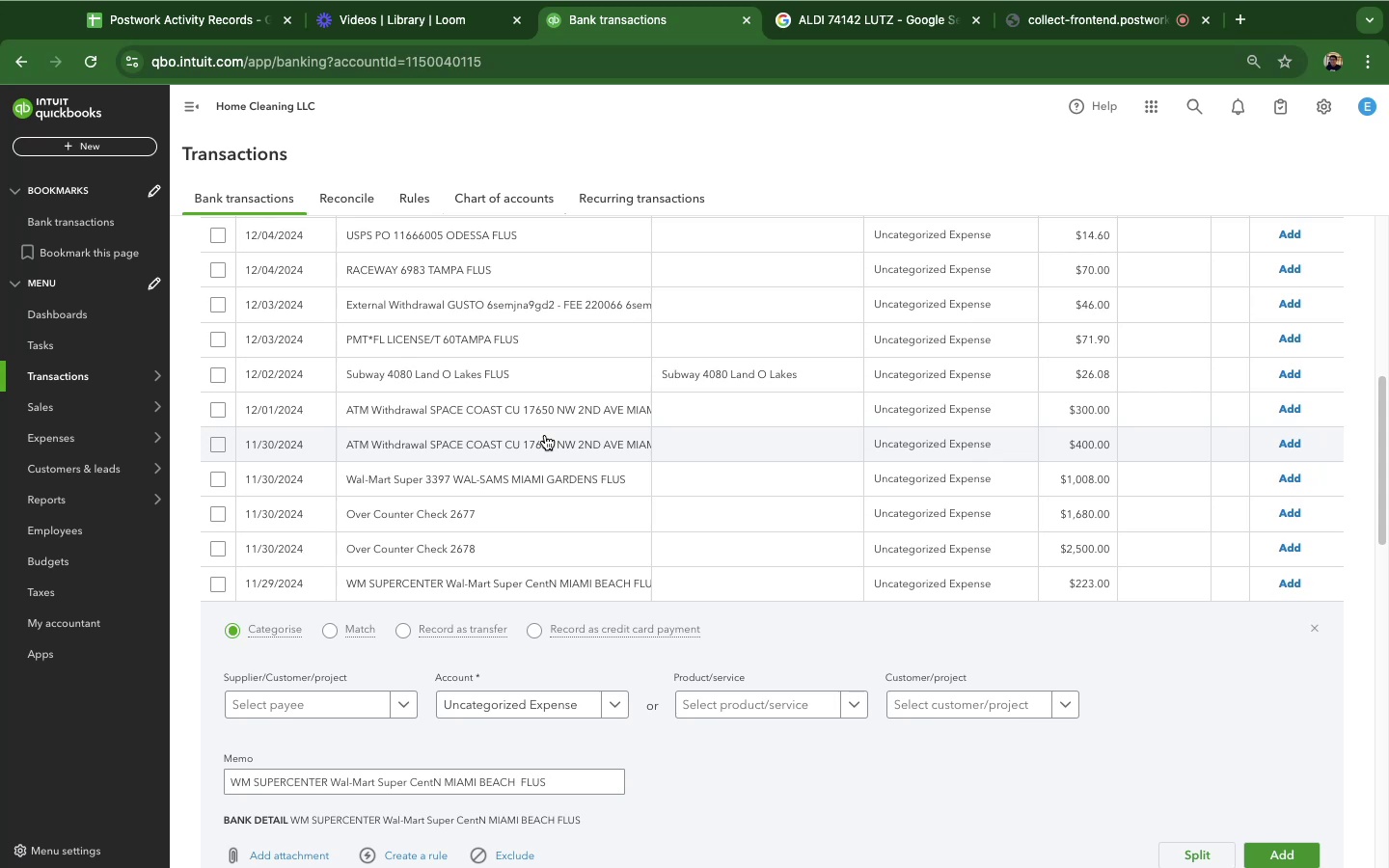 
wait(20.85)
 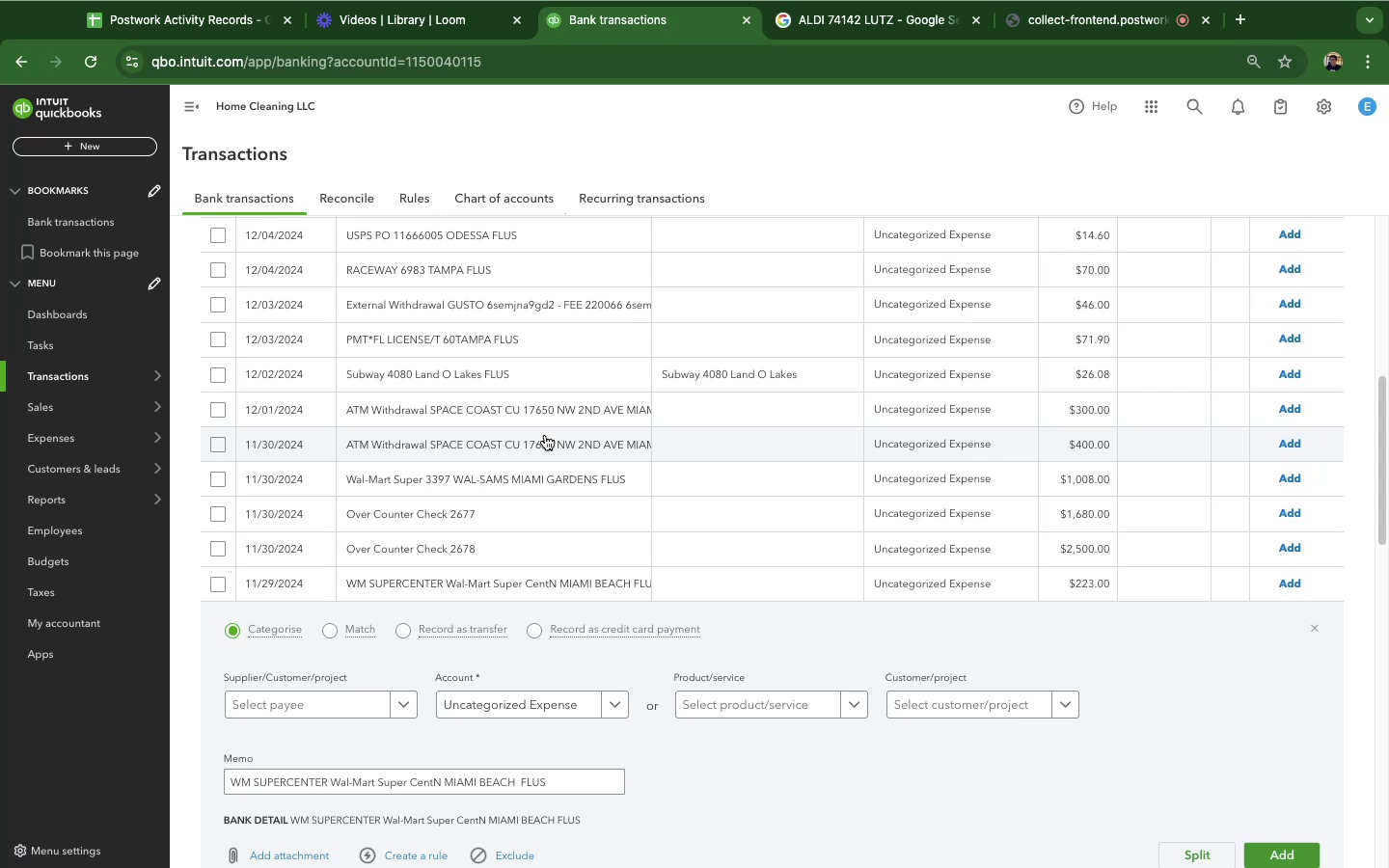 
scroll: coordinate [370, 556], scroll_direction: down, amount: 8.0
 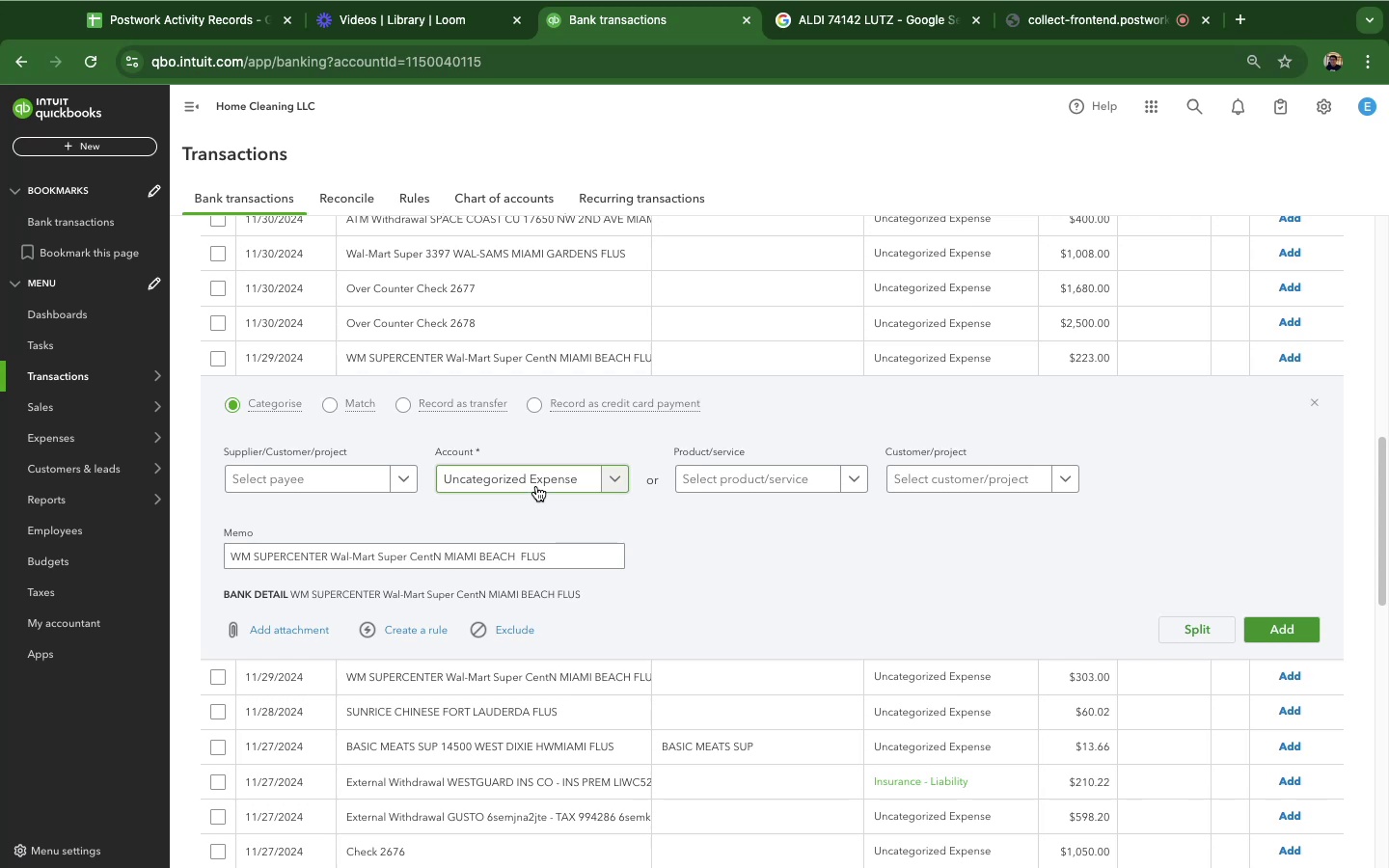 
left_click([536, 486])
 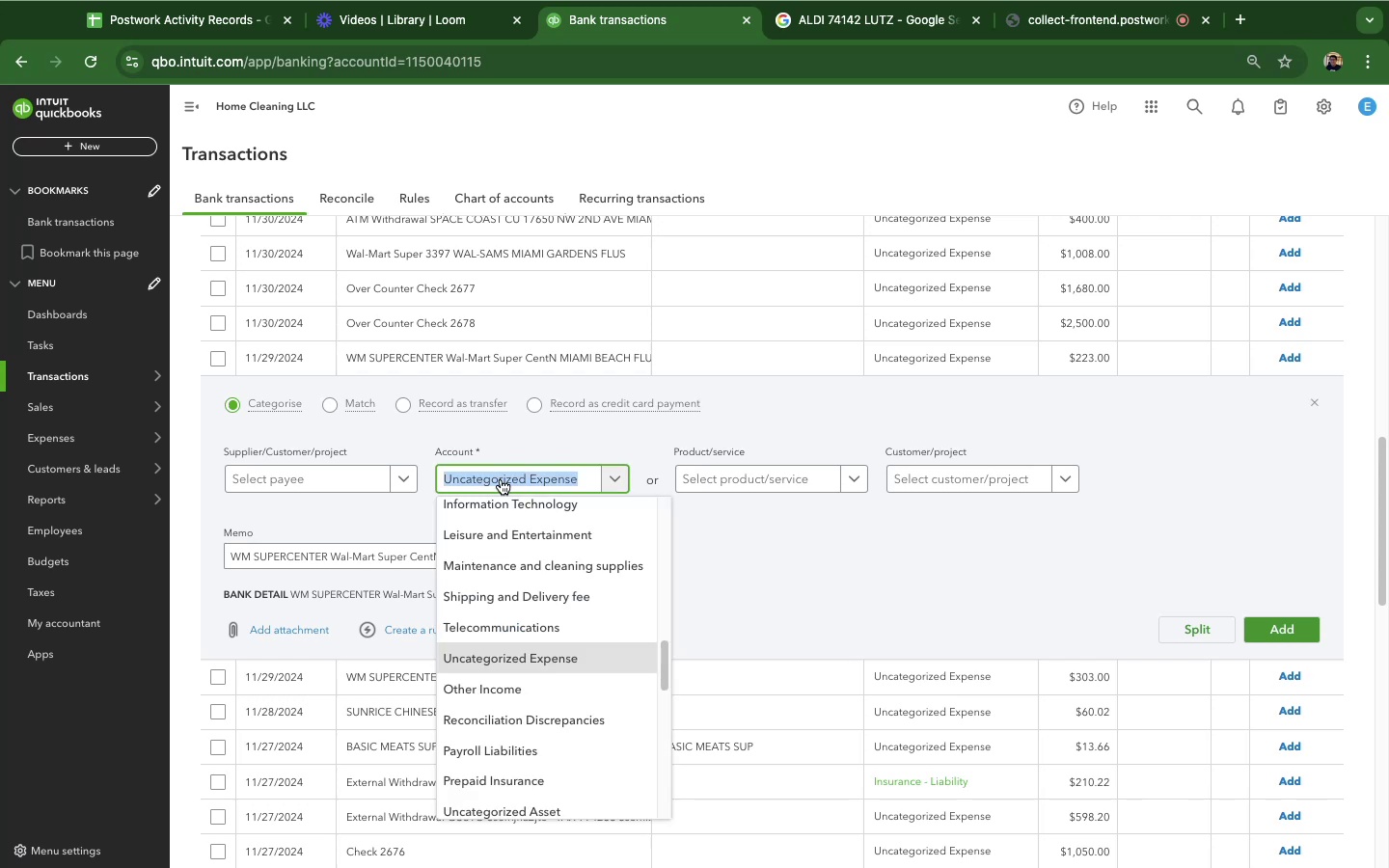 
type(fo)
 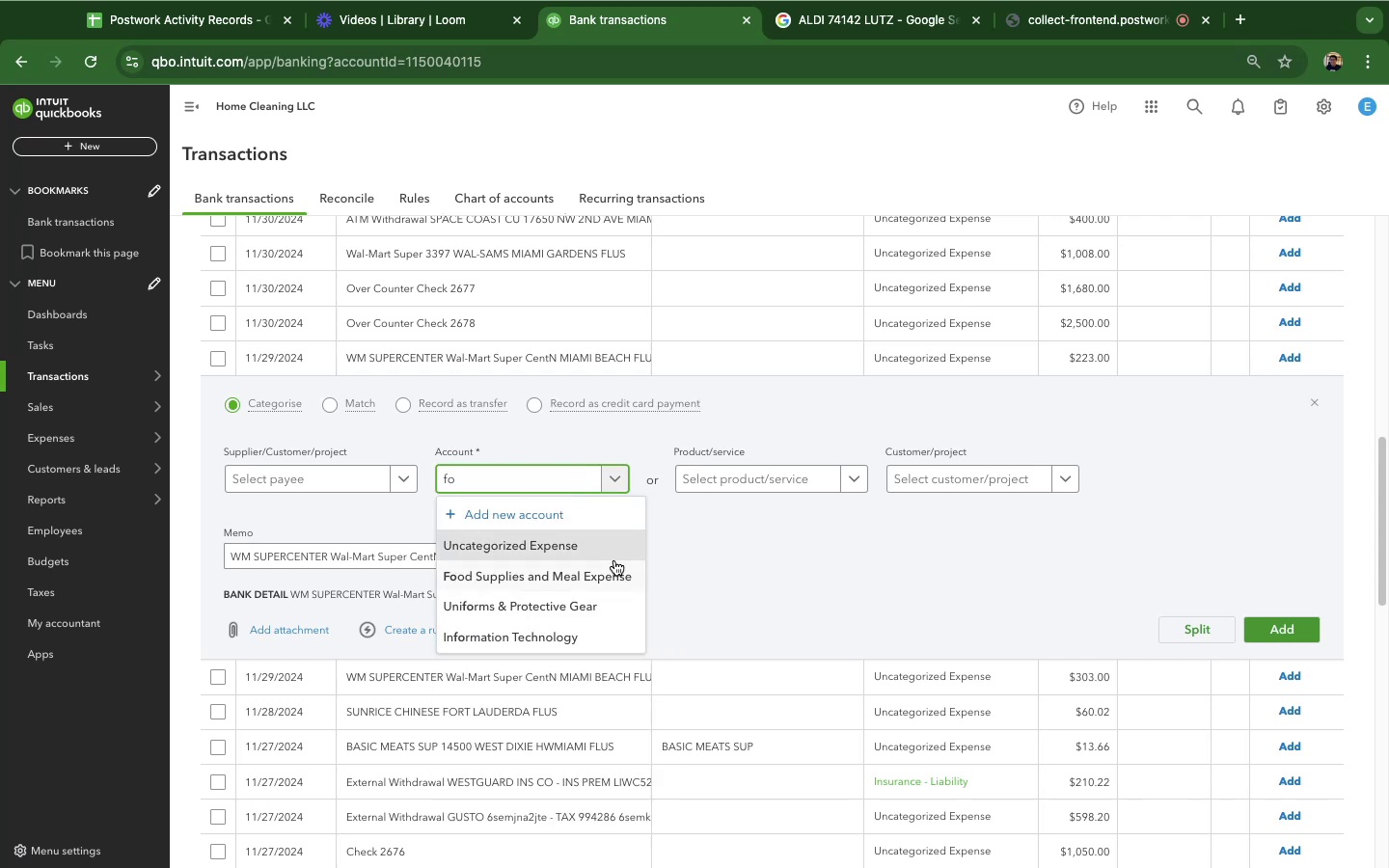 
left_click([606, 575])
 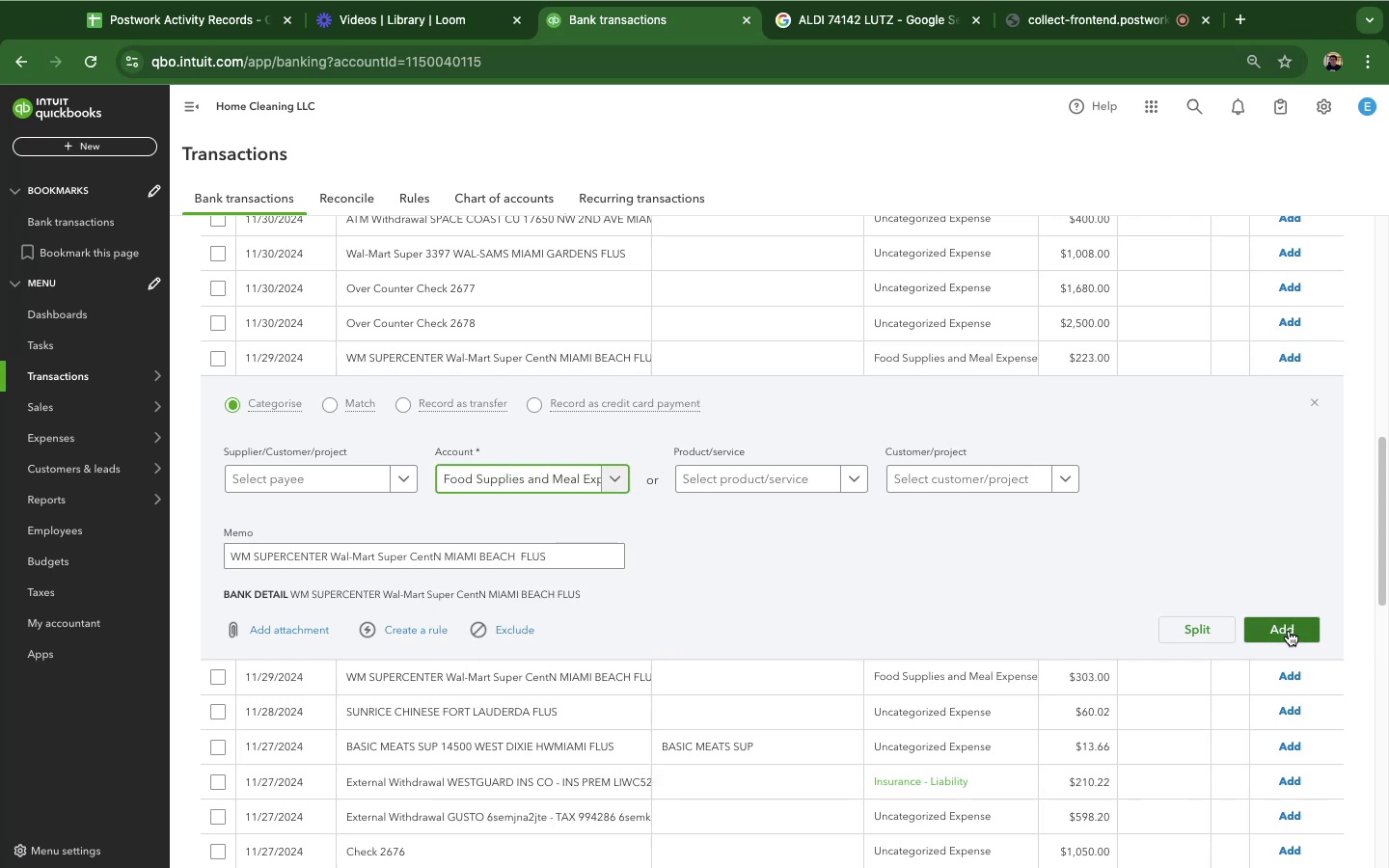 
left_click([1289, 631])
 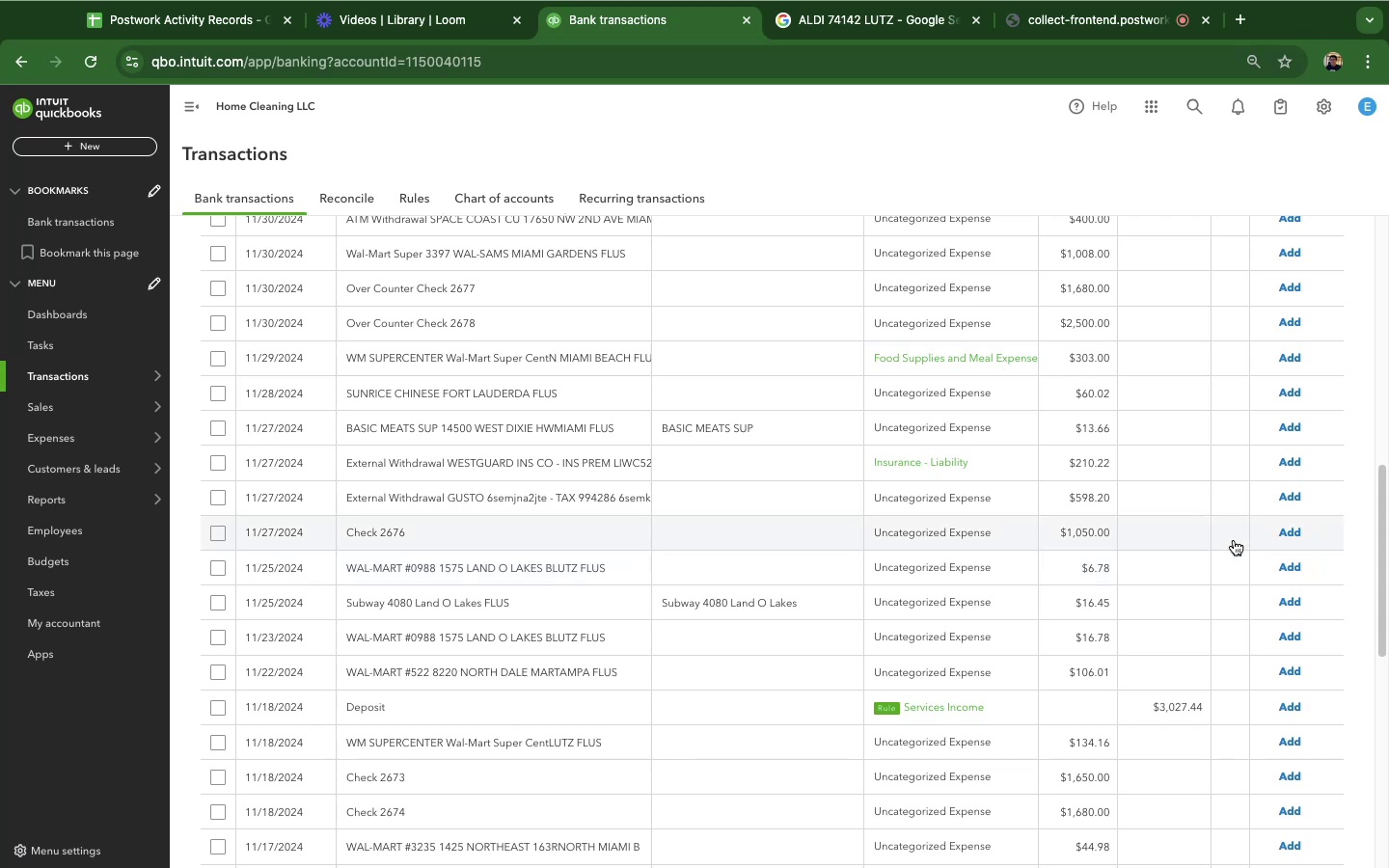 
wait(21.16)
 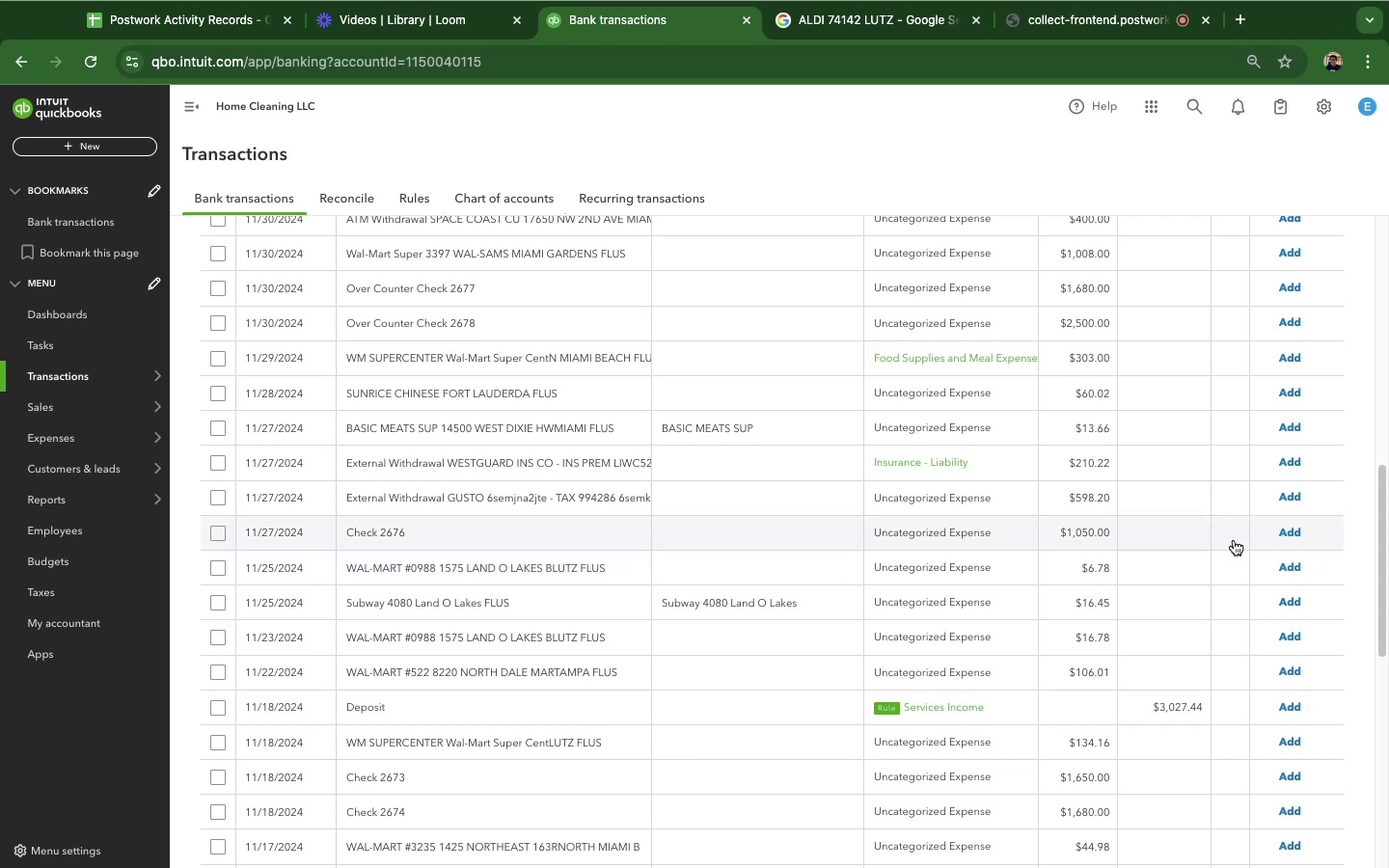 
mouse_move([448, 337])
 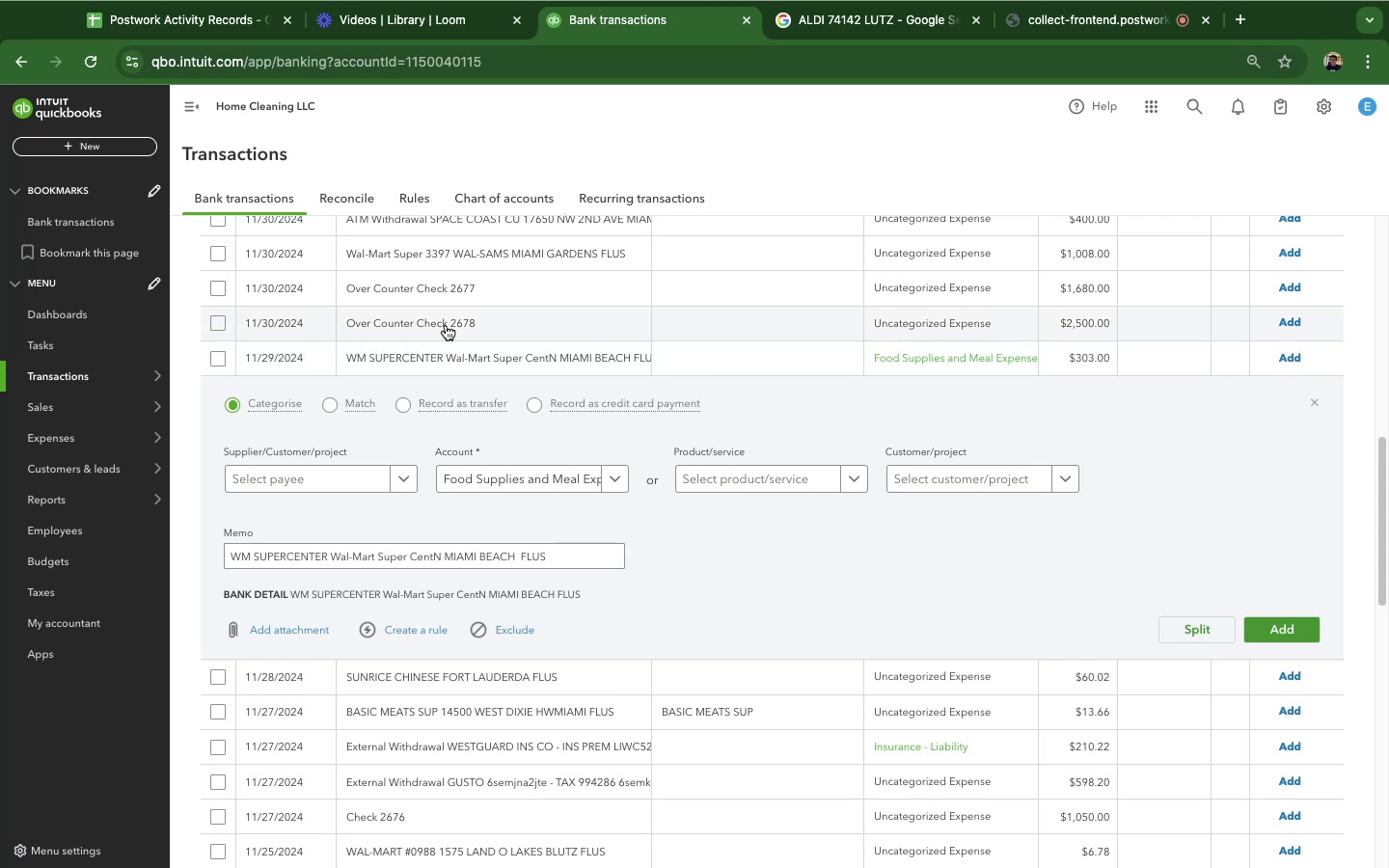 
wait(8.45)
 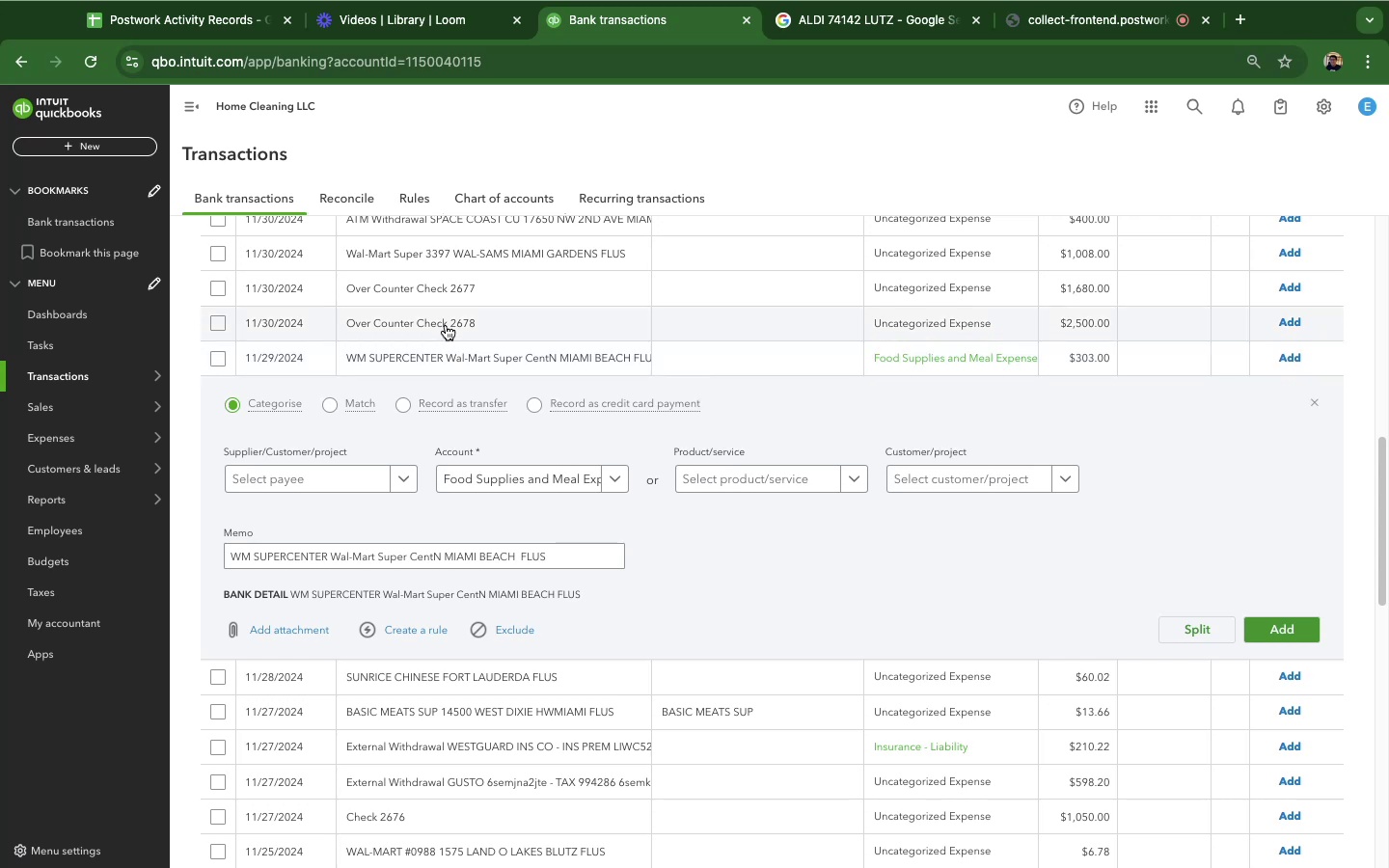 
left_click([1288, 632])
 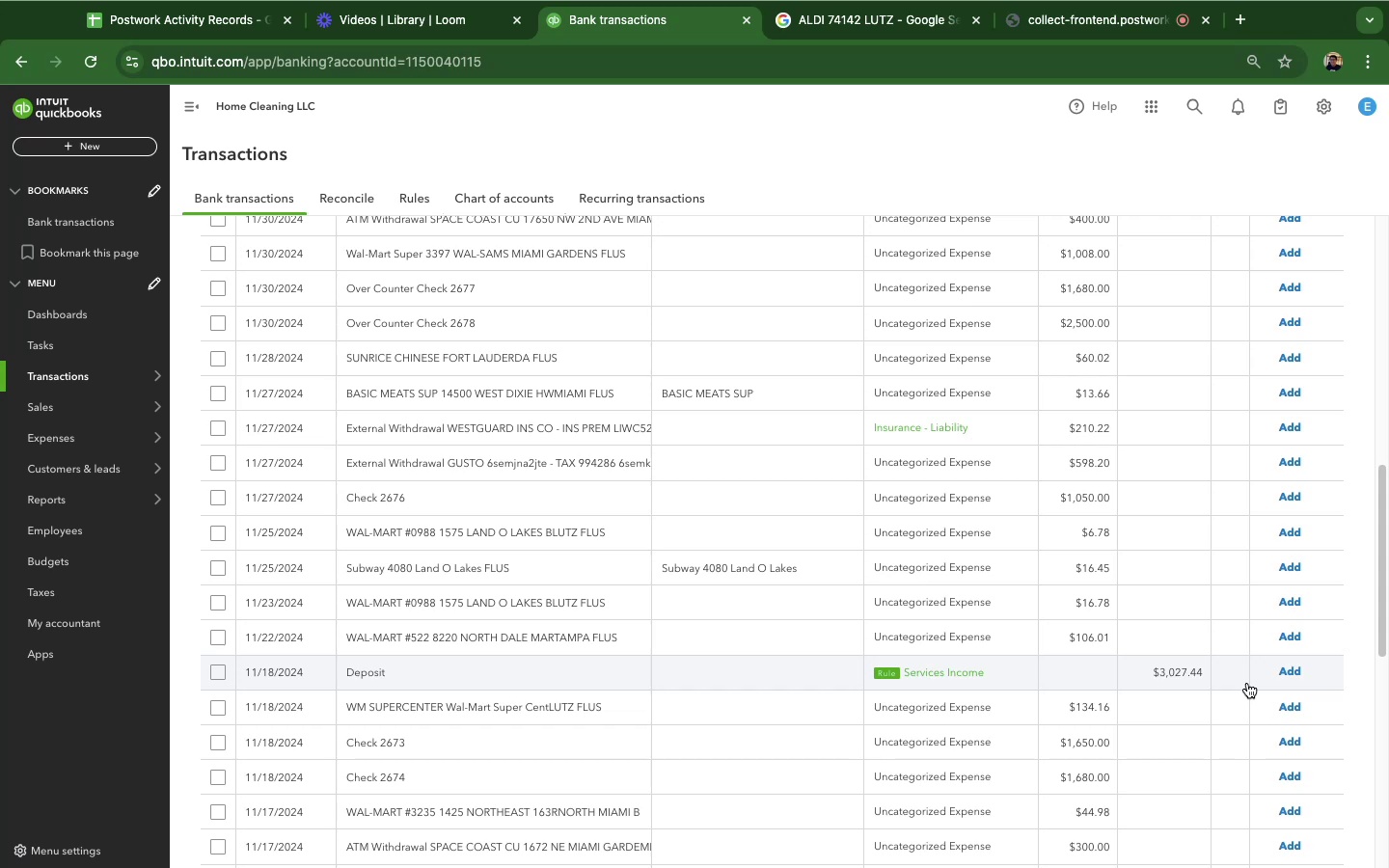 
wait(53.65)
 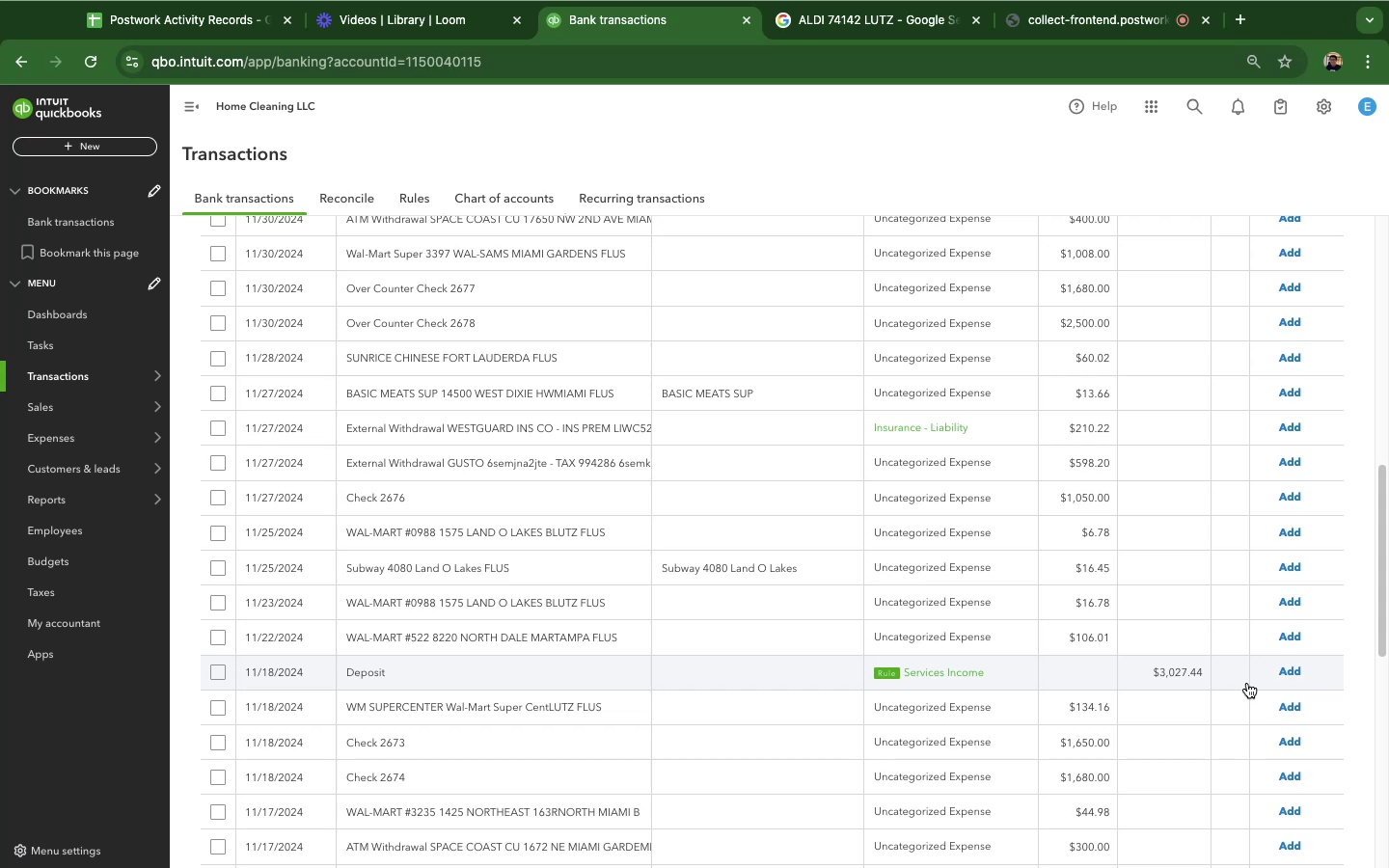 
left_click([490, 385])
 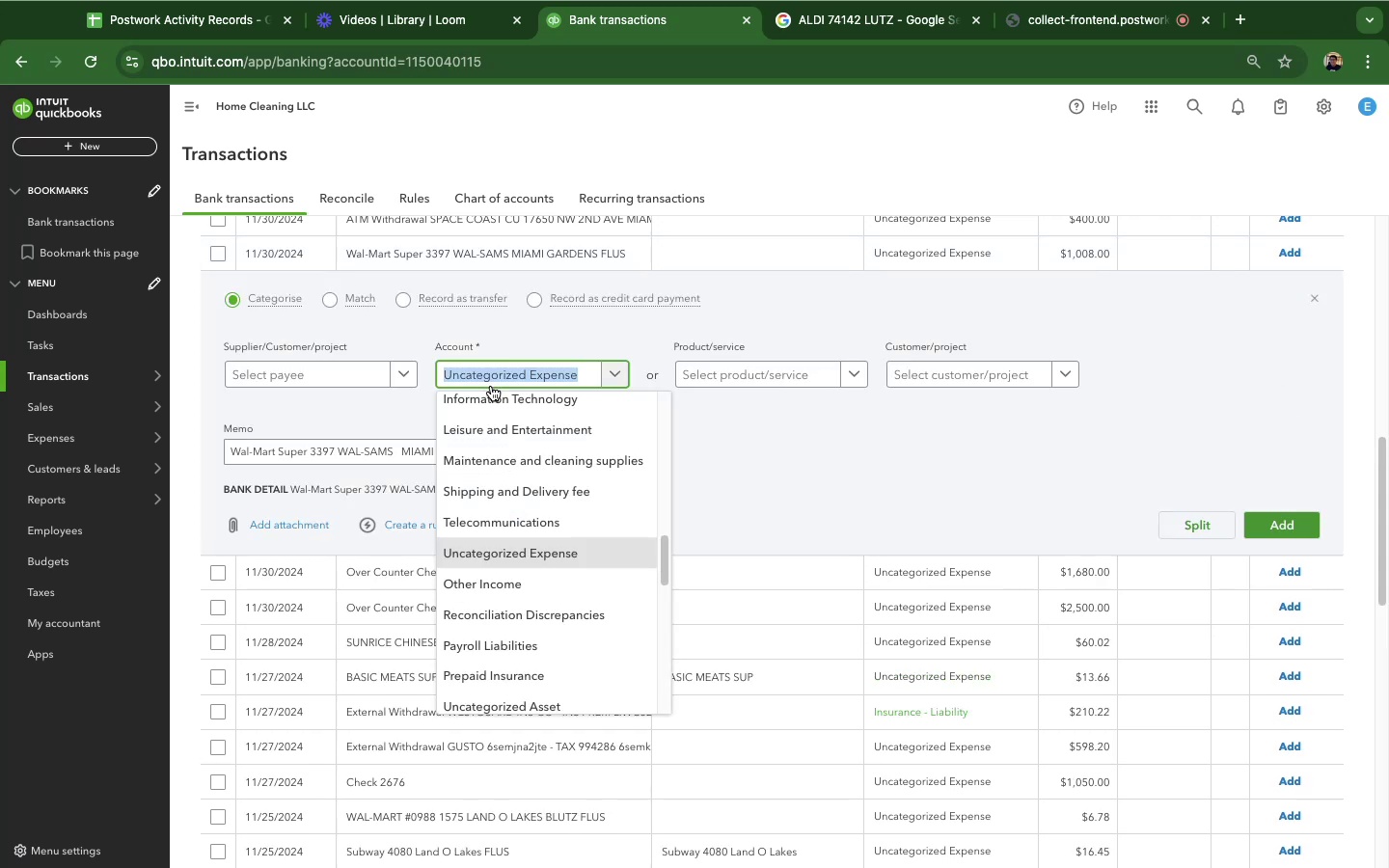 
key(F)
 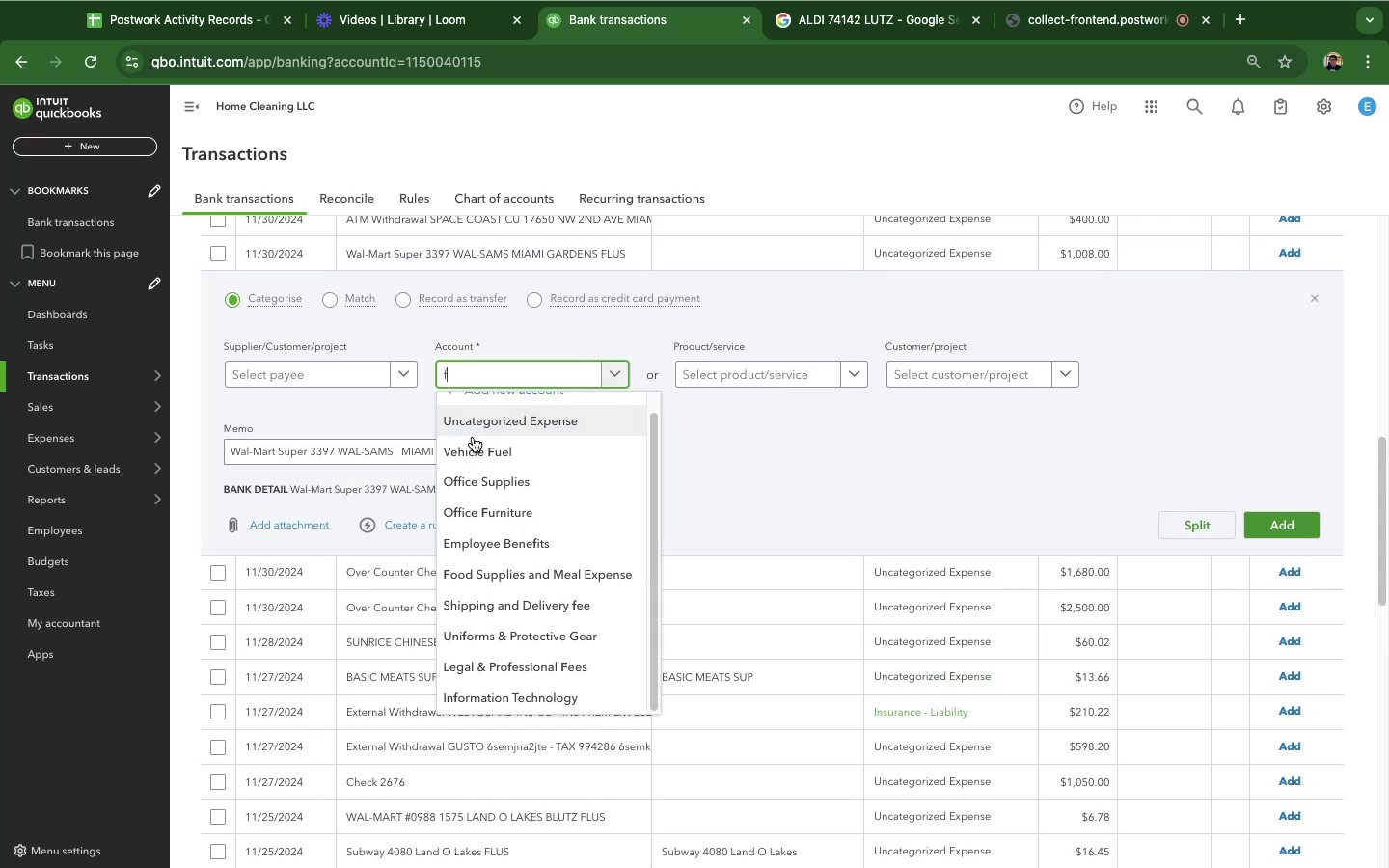 
left_click([497, 576])
 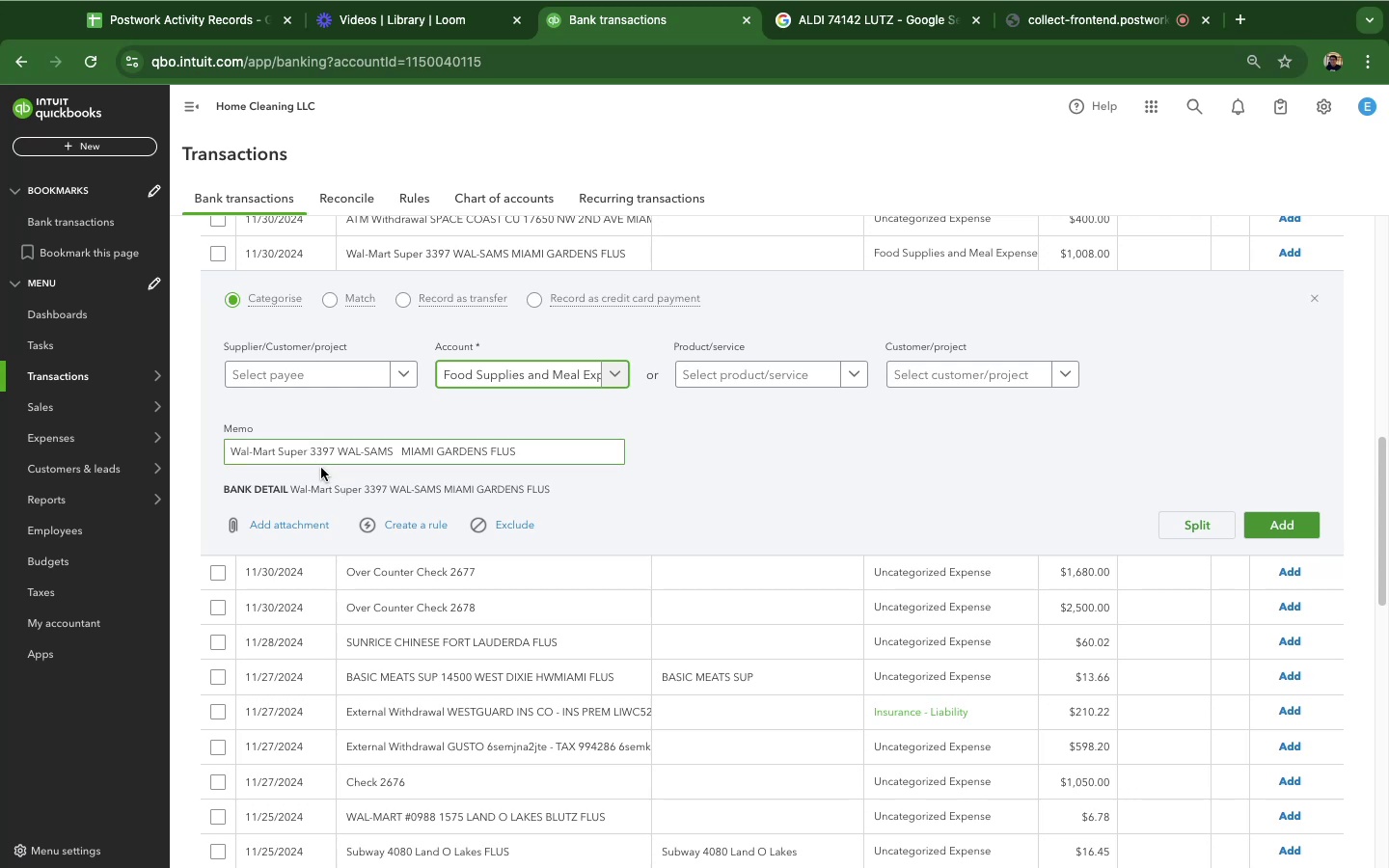 
left_click_drag(start_coordinate=[308, 453], to_coordinate=[191, 443])
 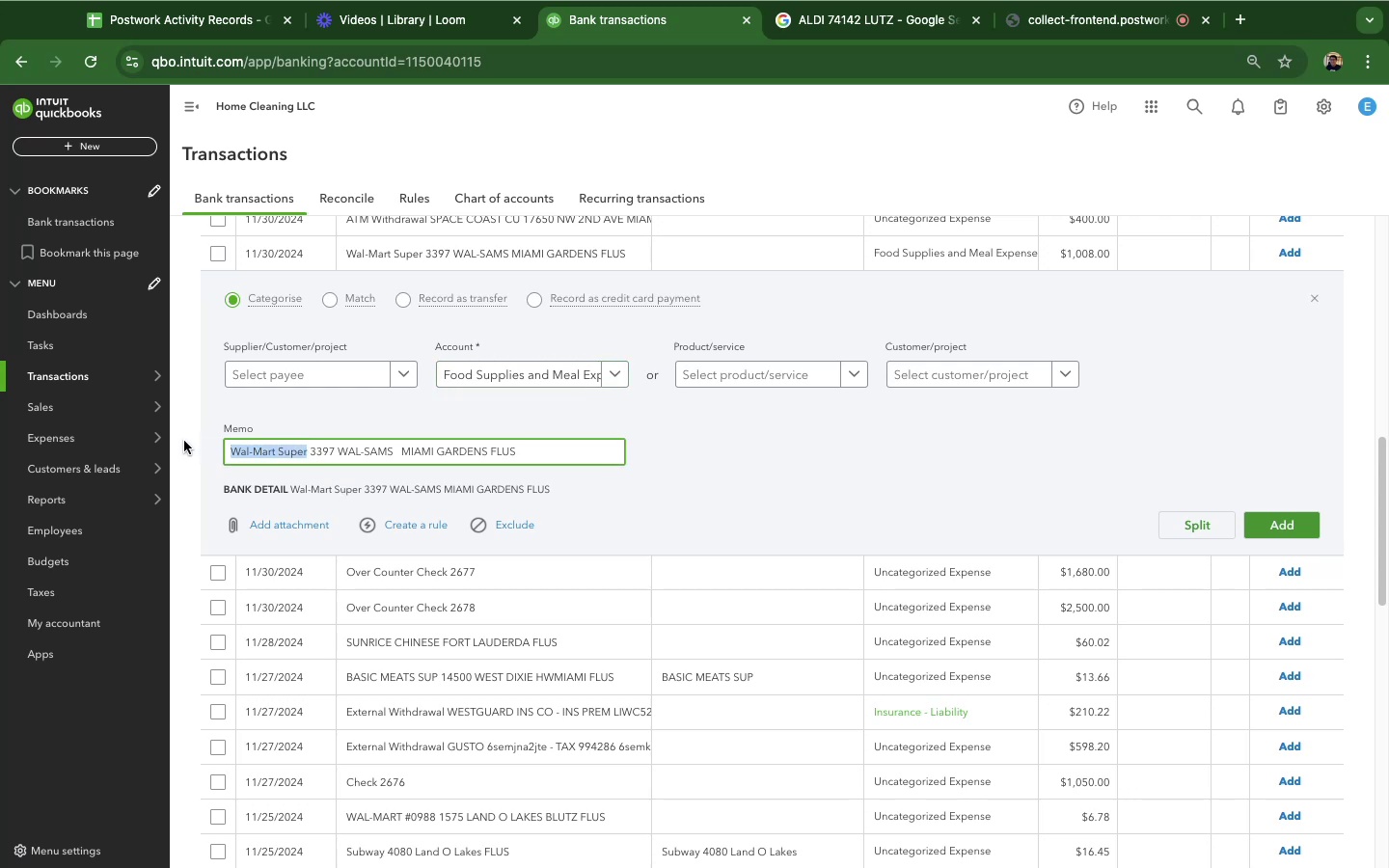 
wait(10.43)
 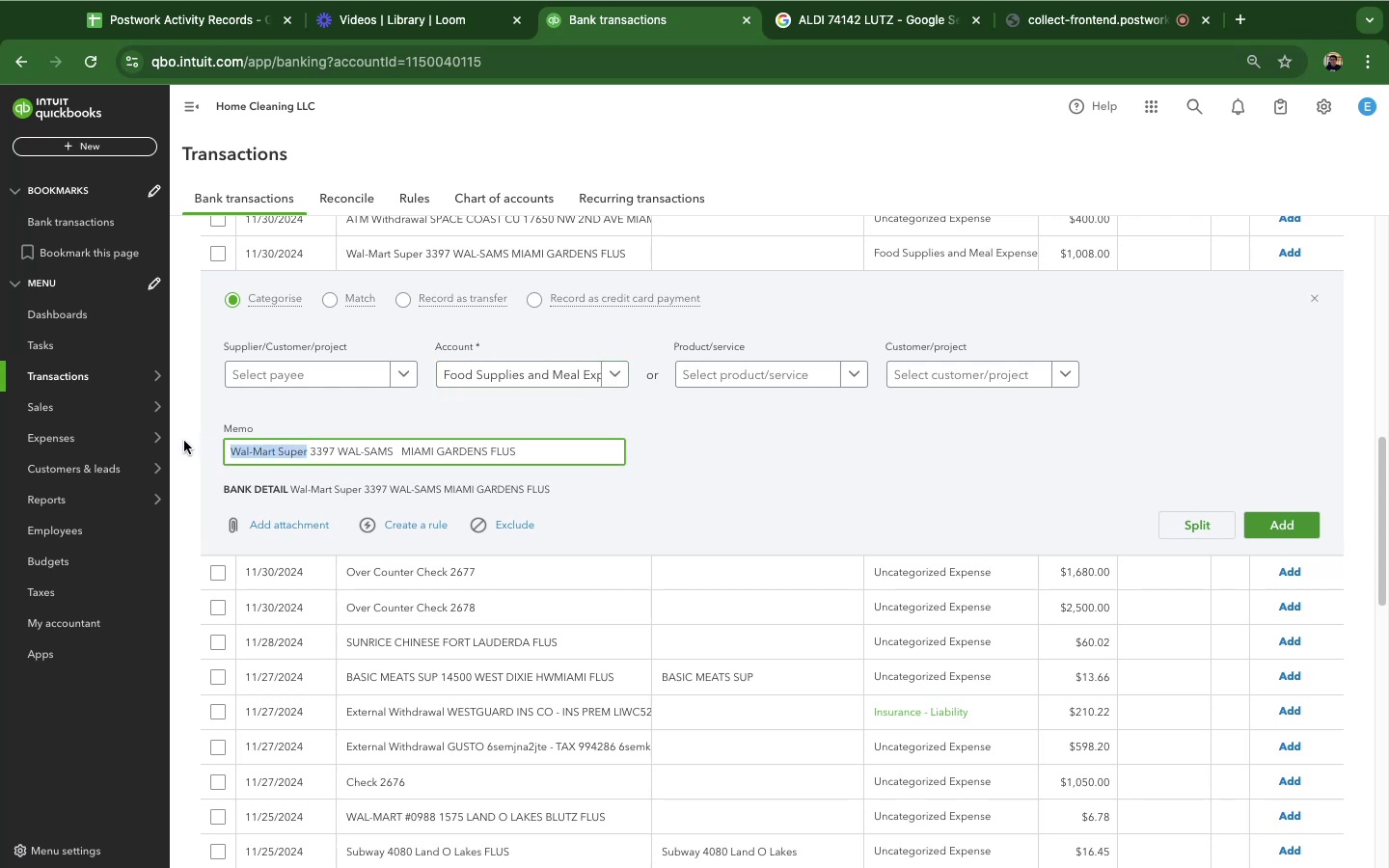 
mouse_move([164, 418])
 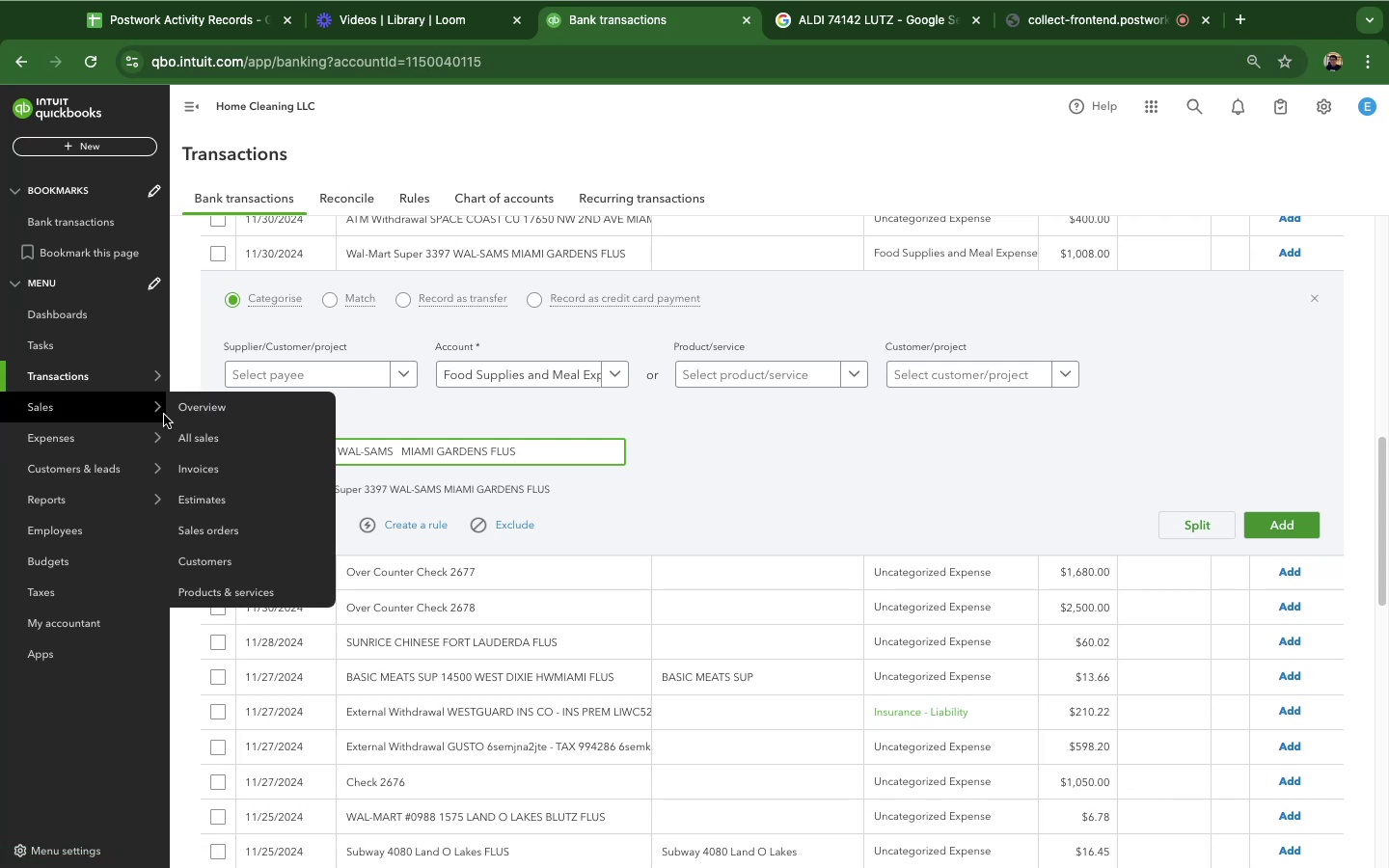 
mouse_move([160, 438])
 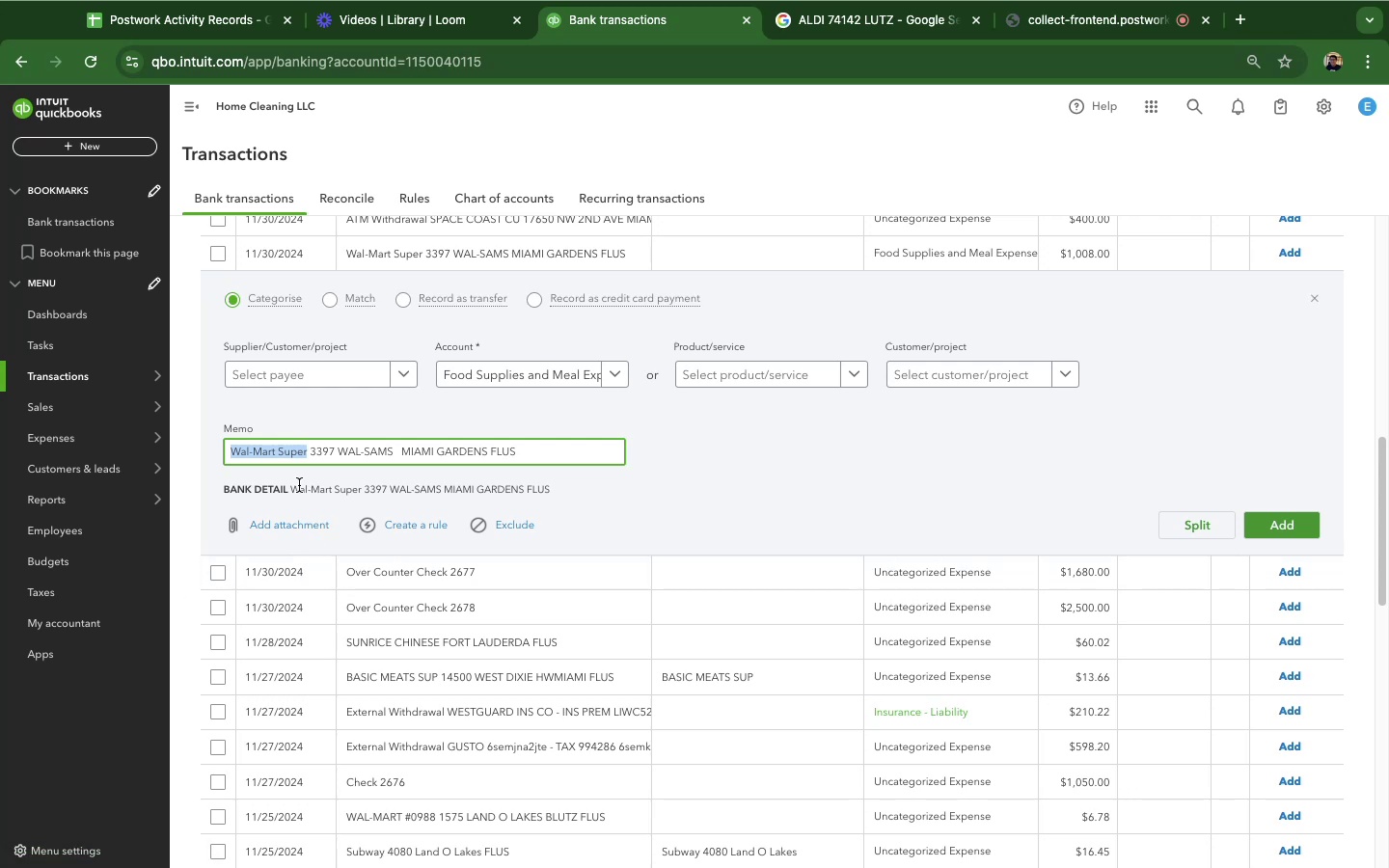 
hold_key(key=CommandLeft, duration=0.61)
 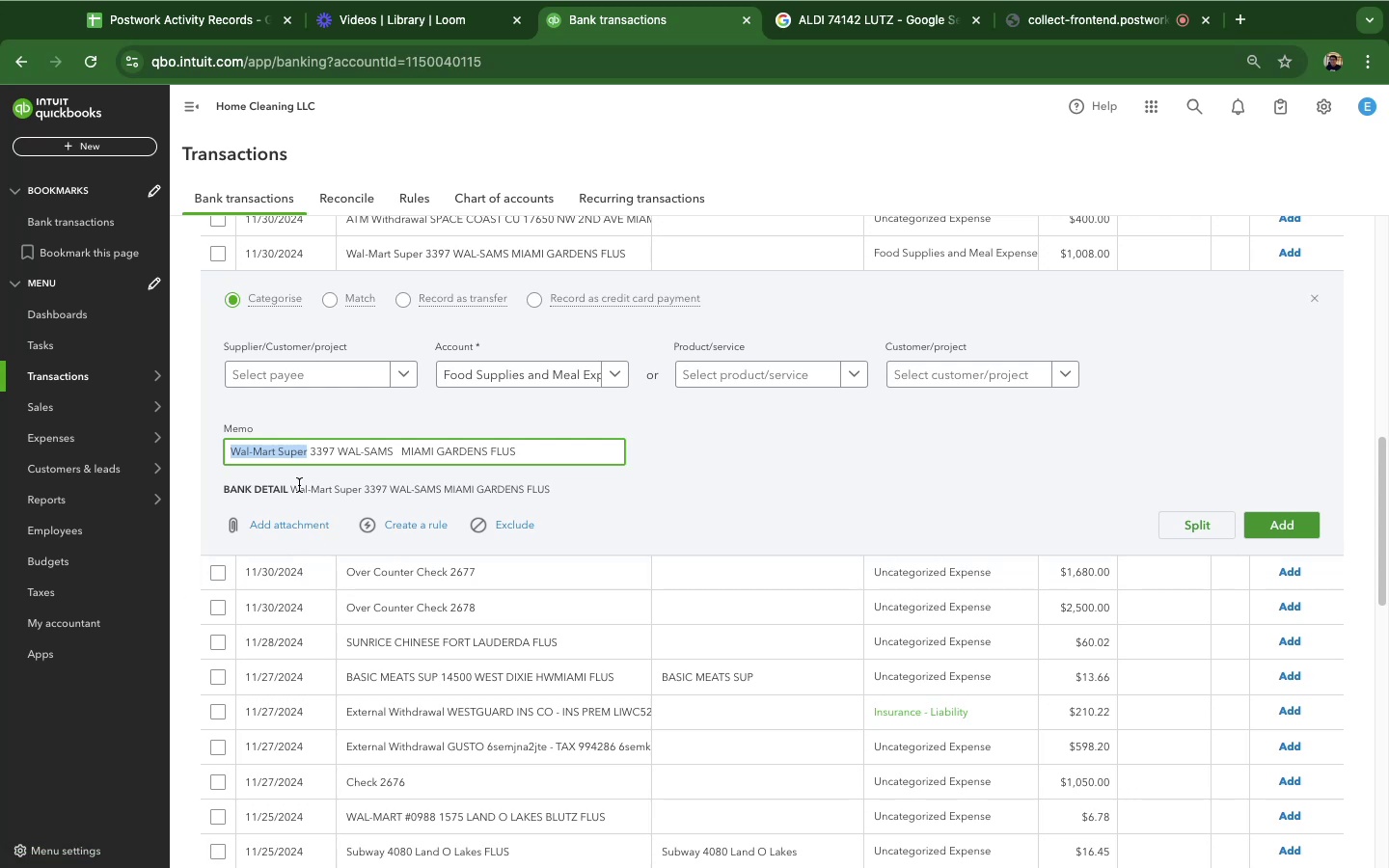 
hold_key(key=C, duration=0.5)
 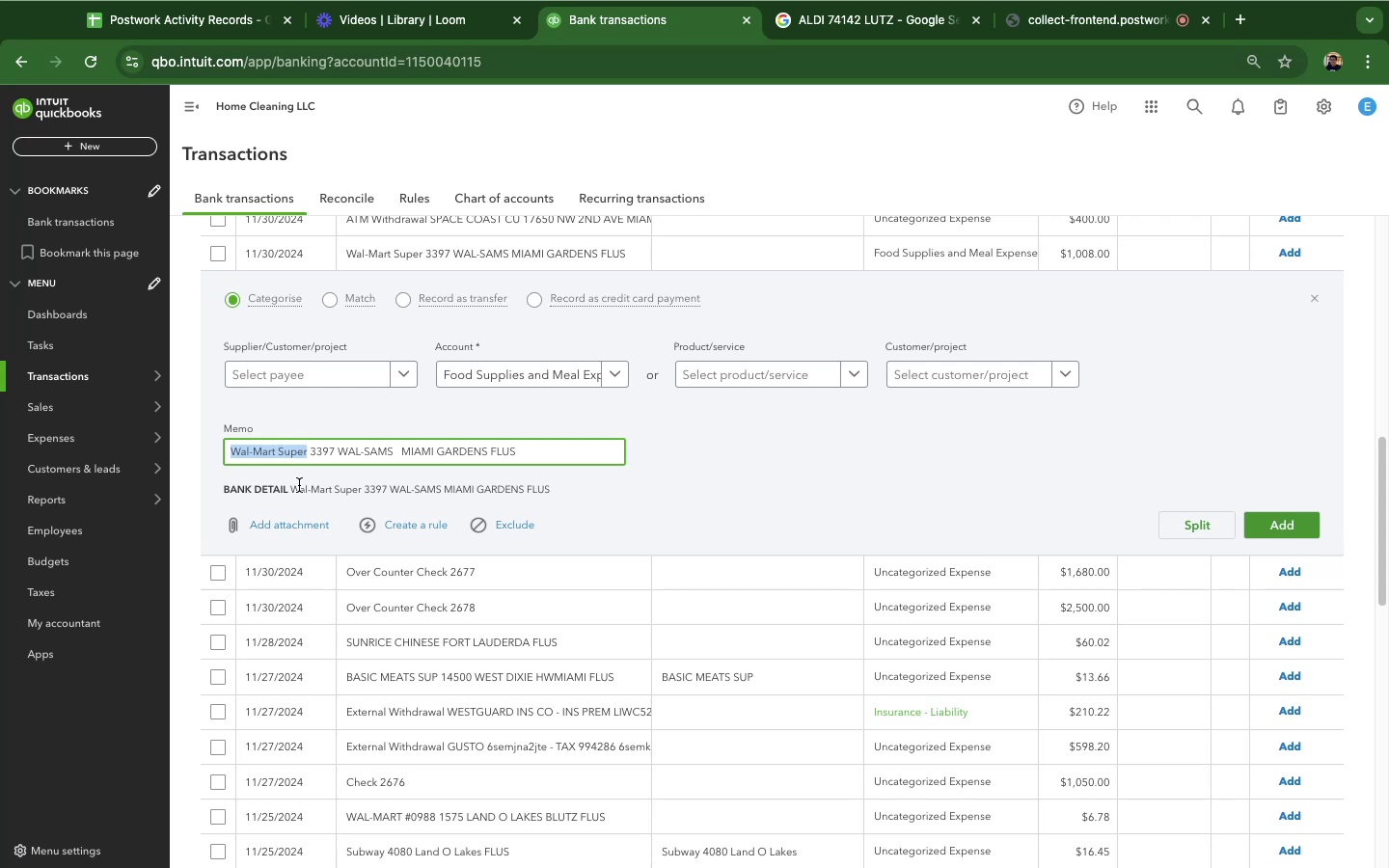 
wait(13.07)
 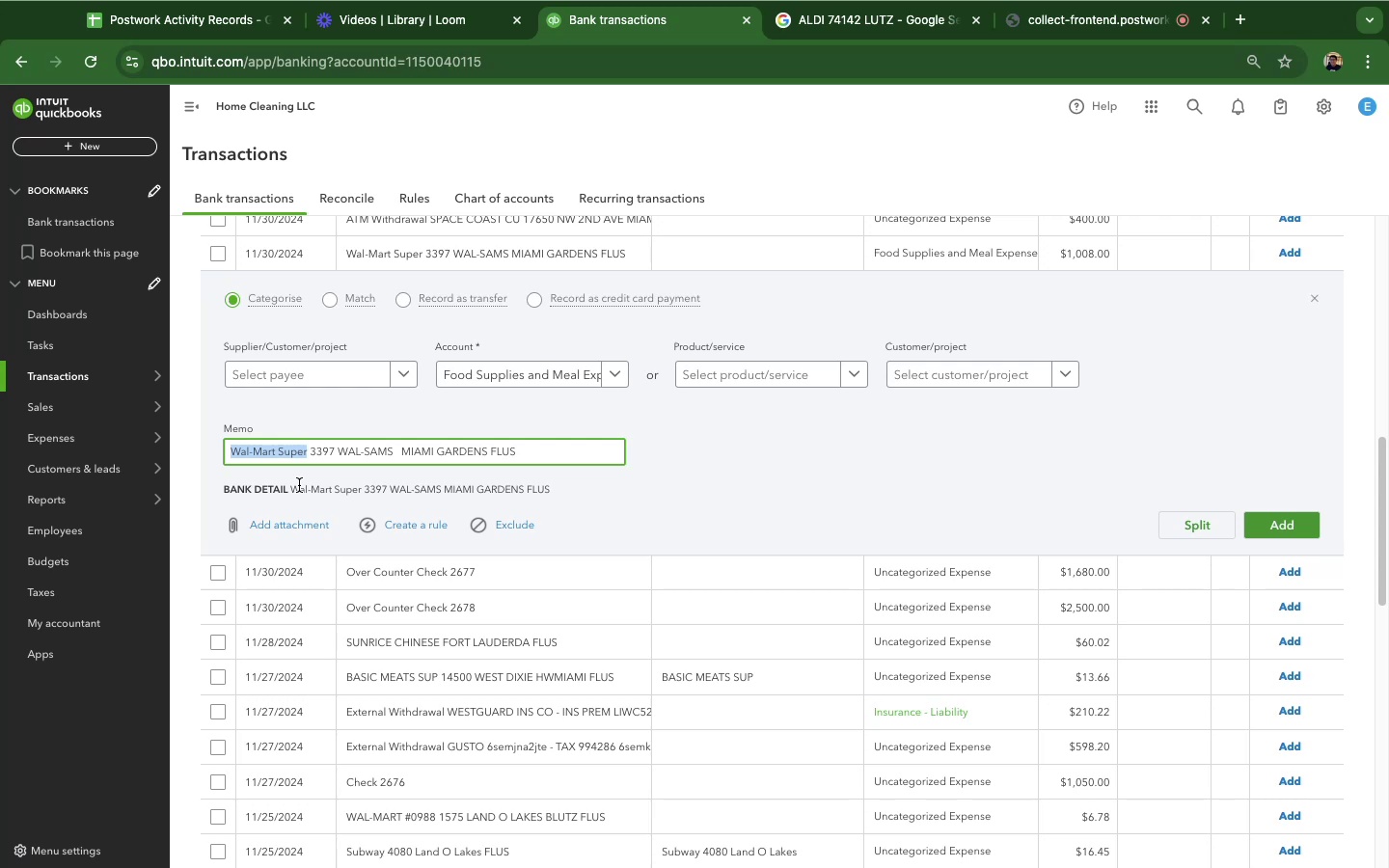 
key(Meta+CommandLeft)
 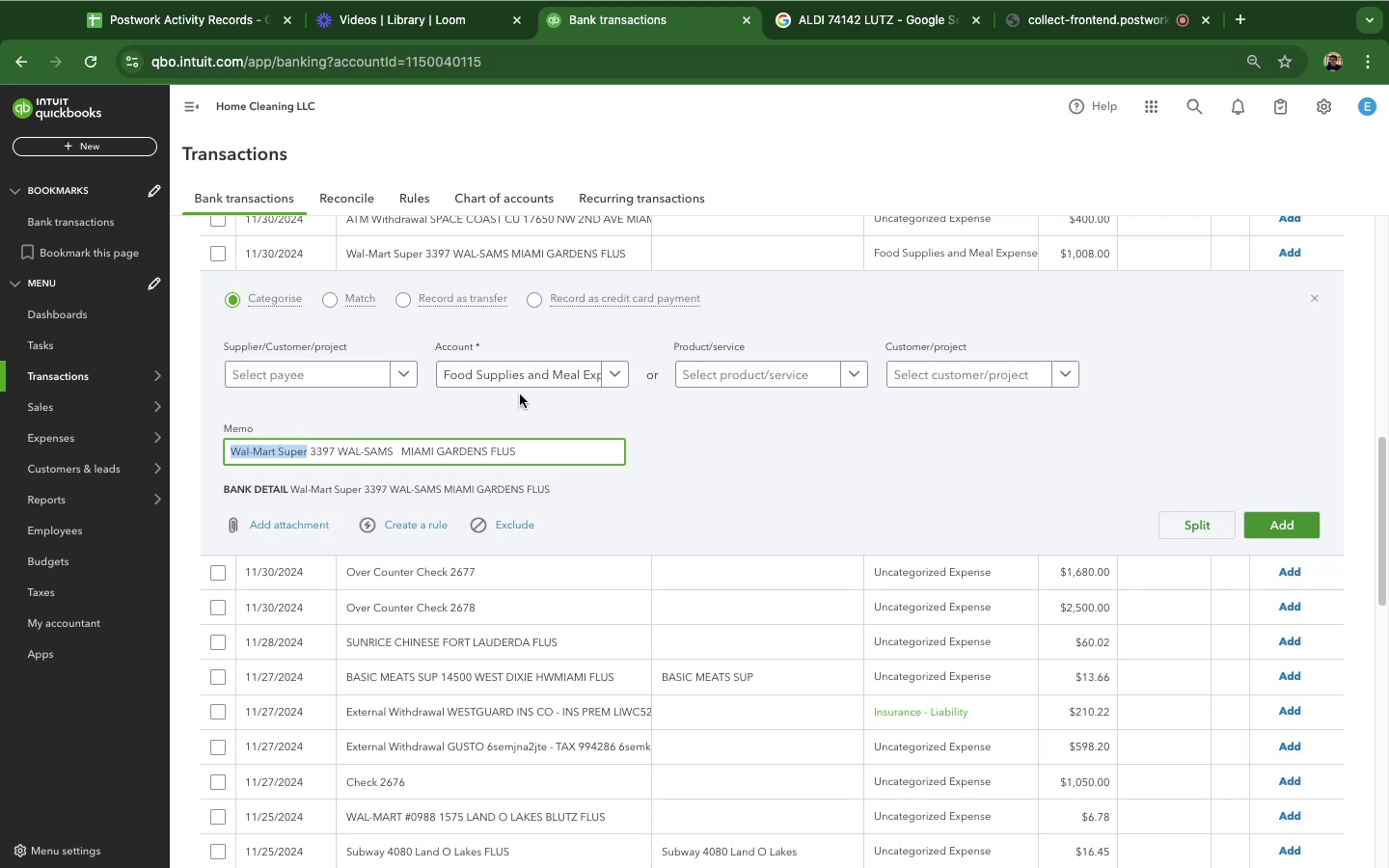 
key(Meta+C)
 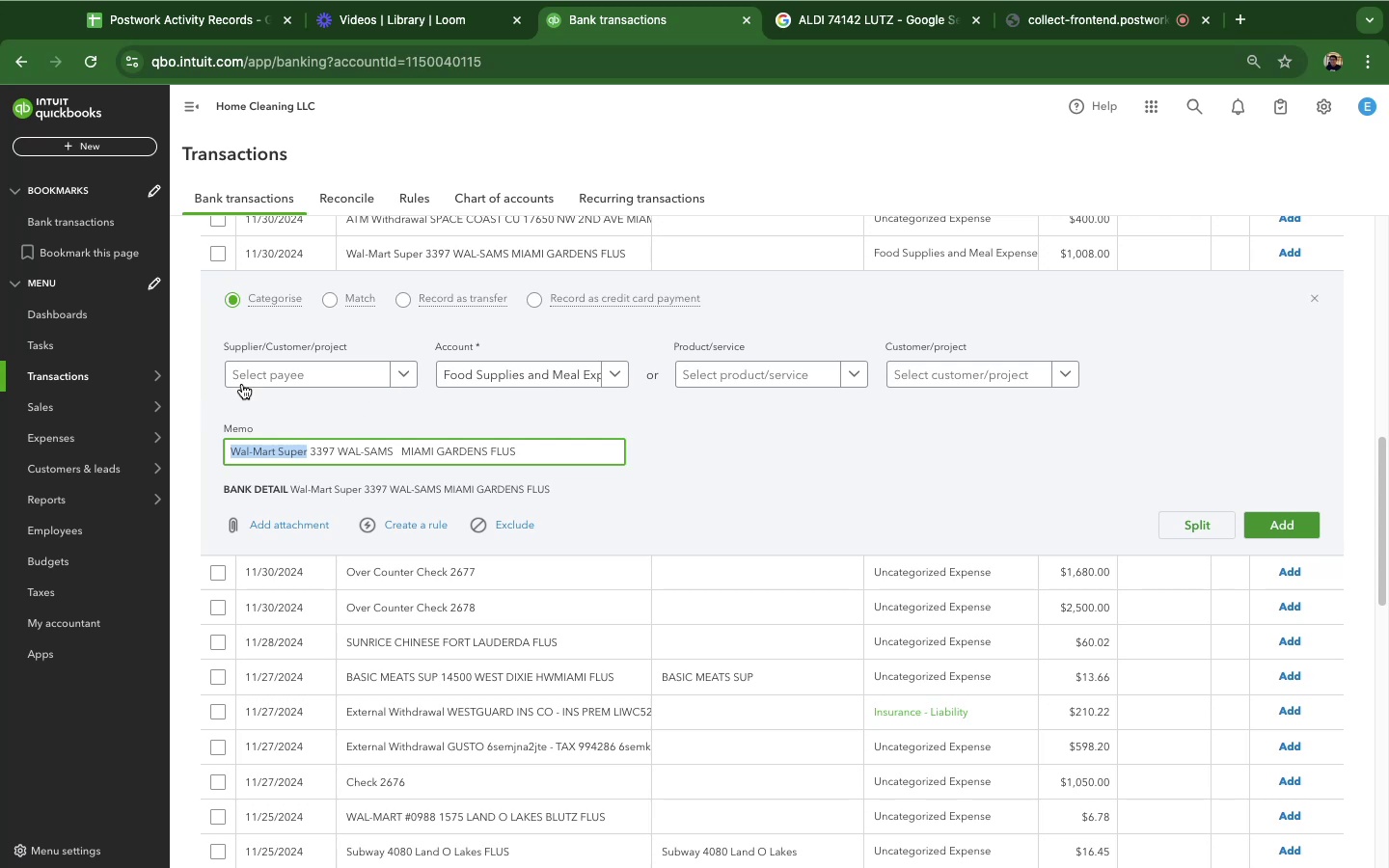 
left_click([255, 379])
 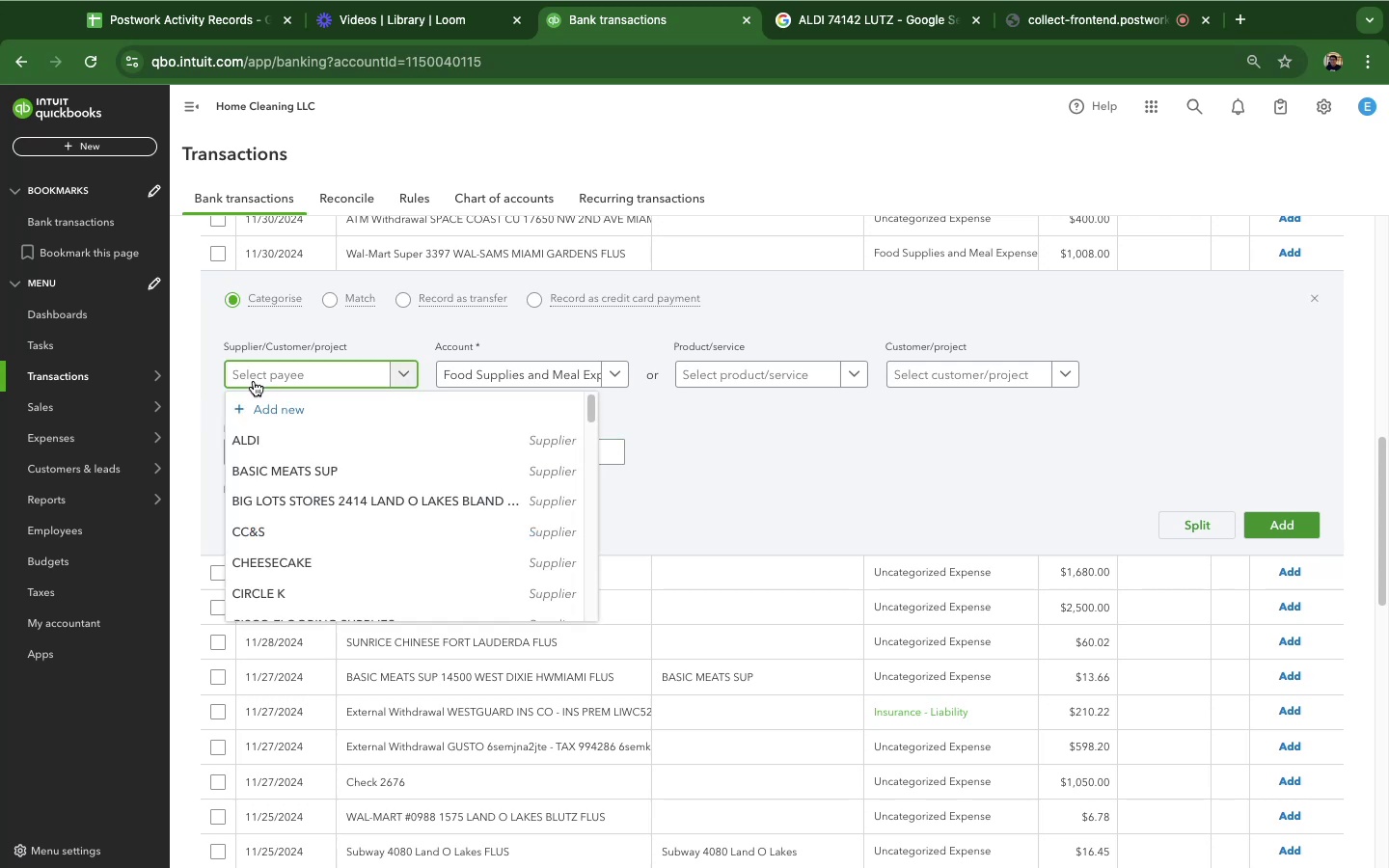 
key(Meta+CommandLeft)
 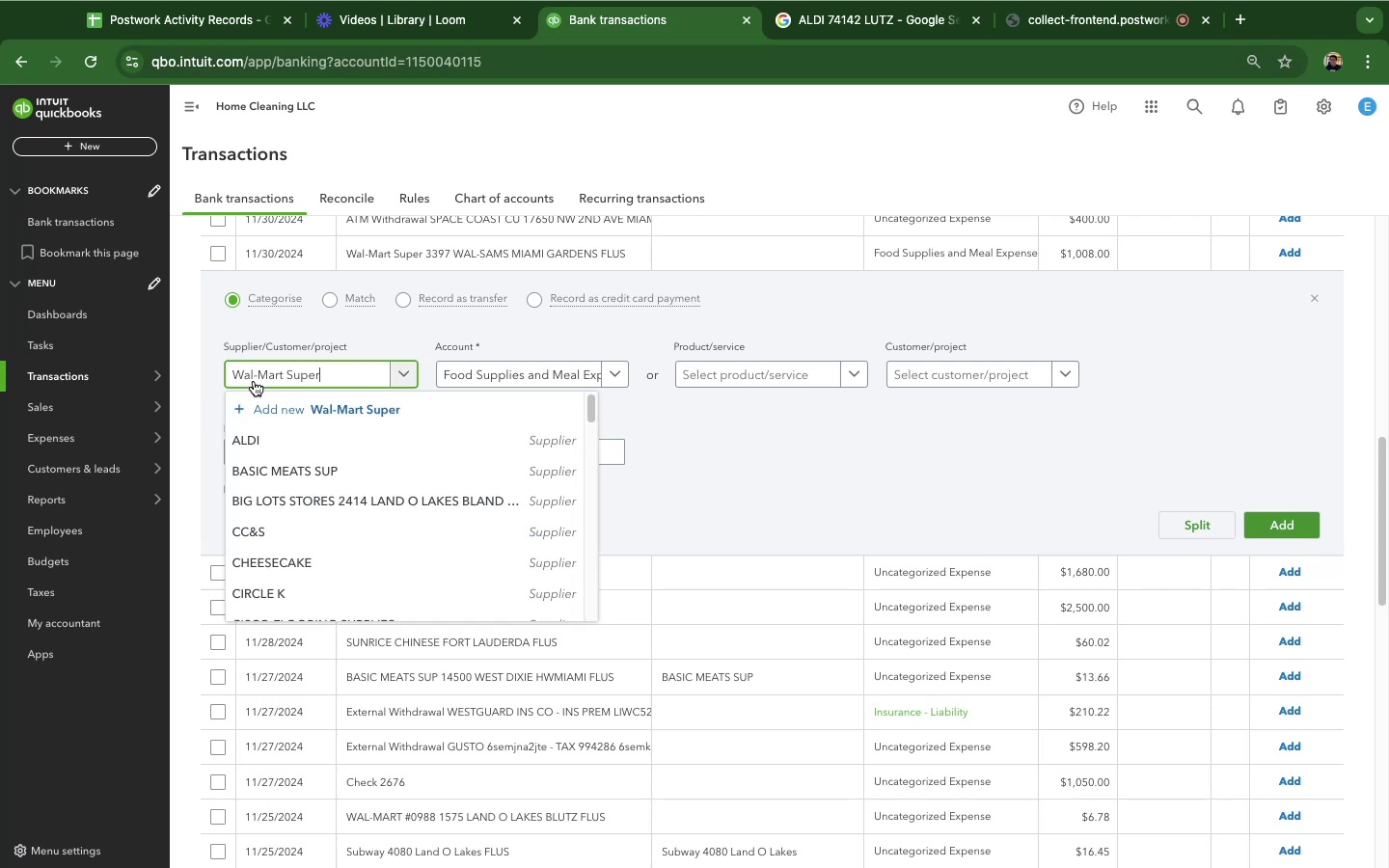 
key(Meta+V)
 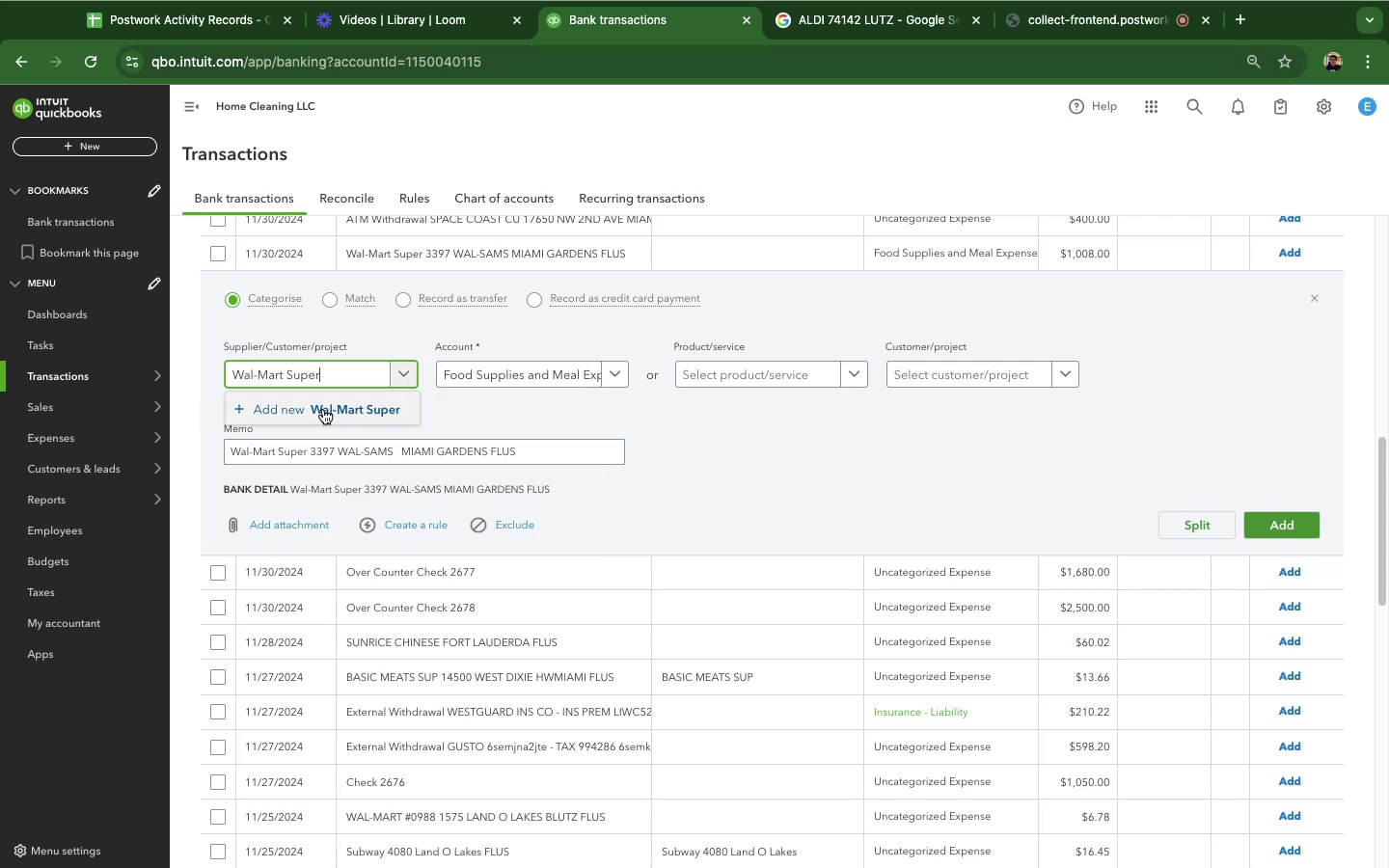 
left_click([323, 409])
 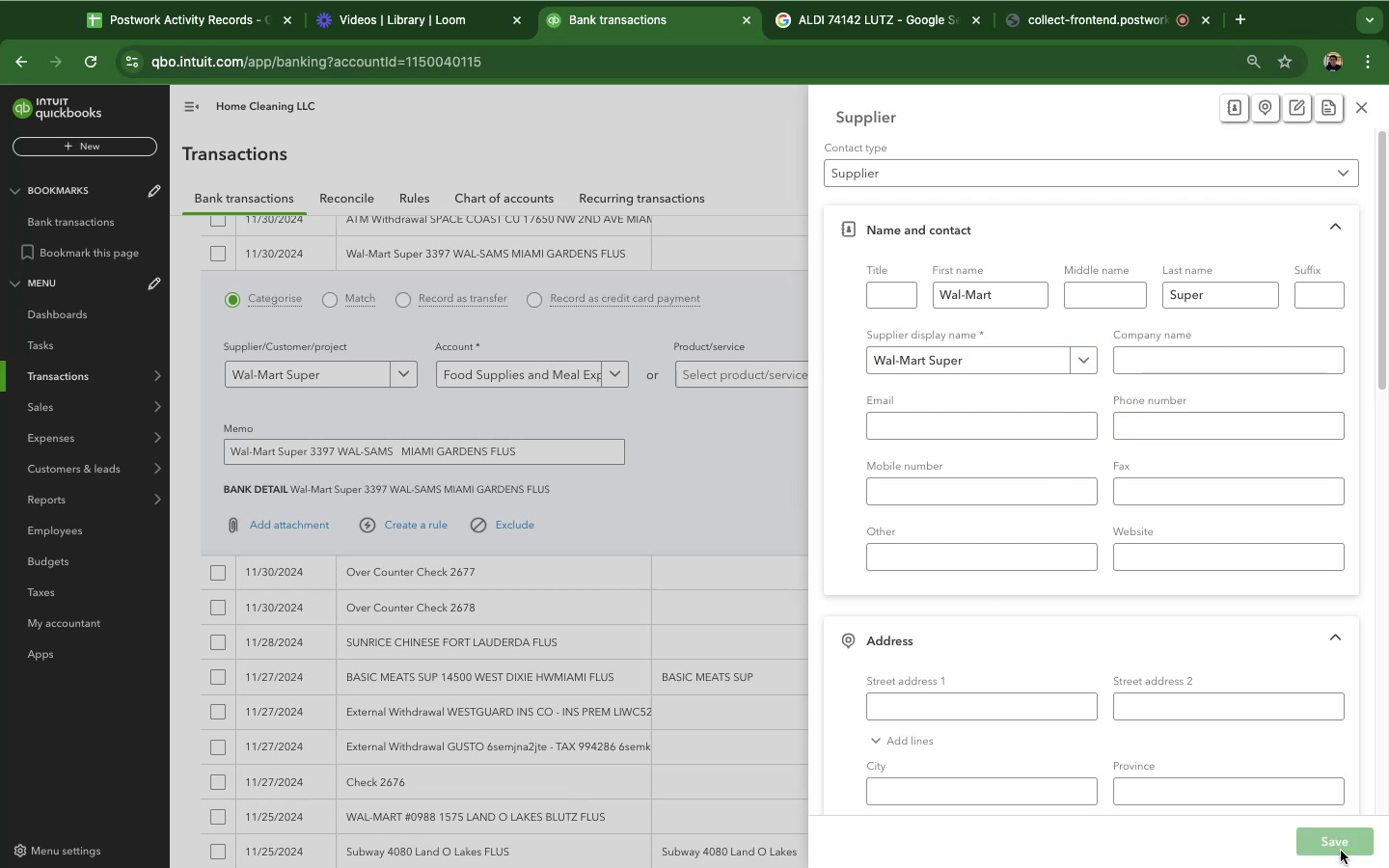 
wait(30.24)
 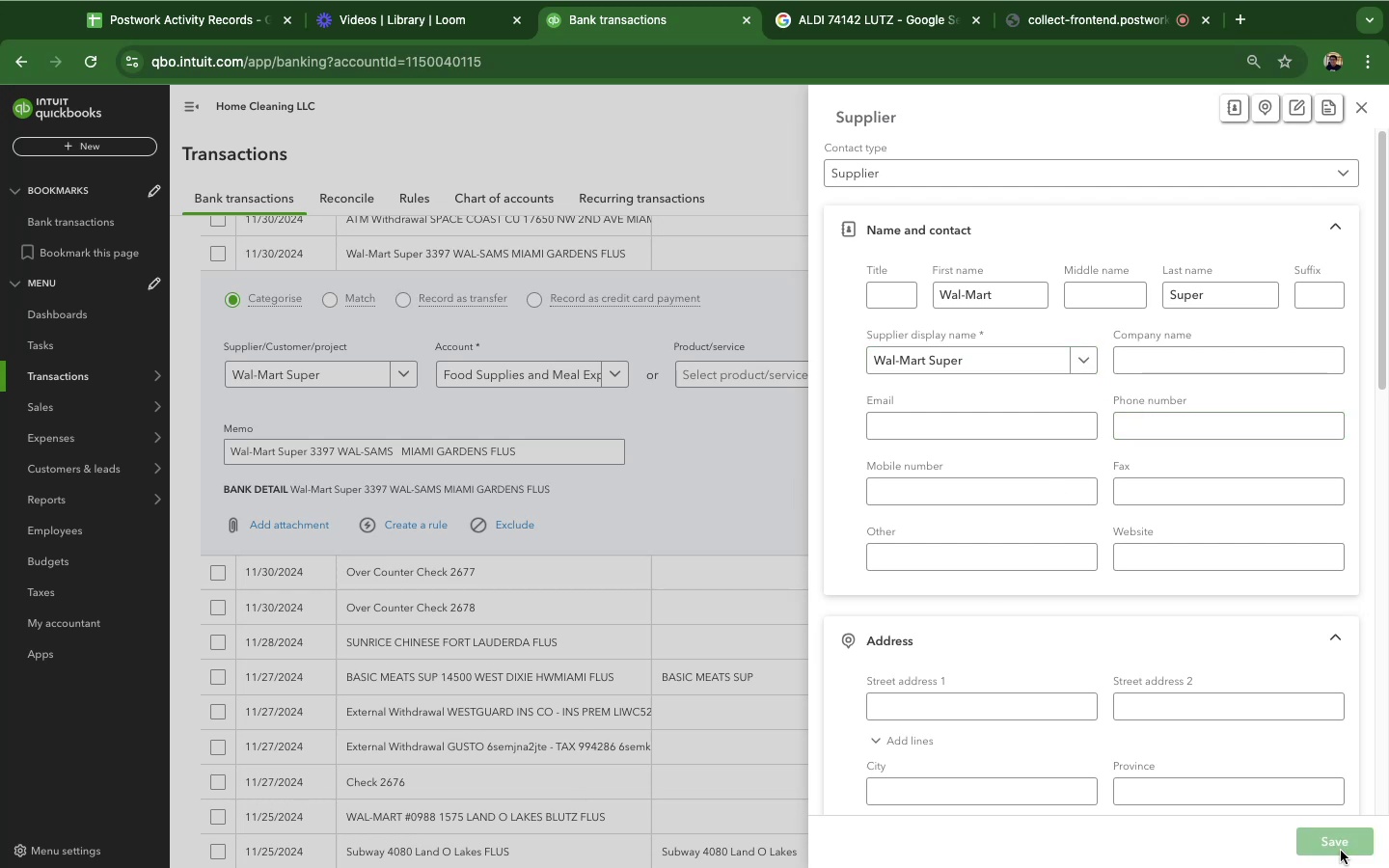 
scroll: coordinate [514, 650], scroll_direction: down, amount: 1.0
 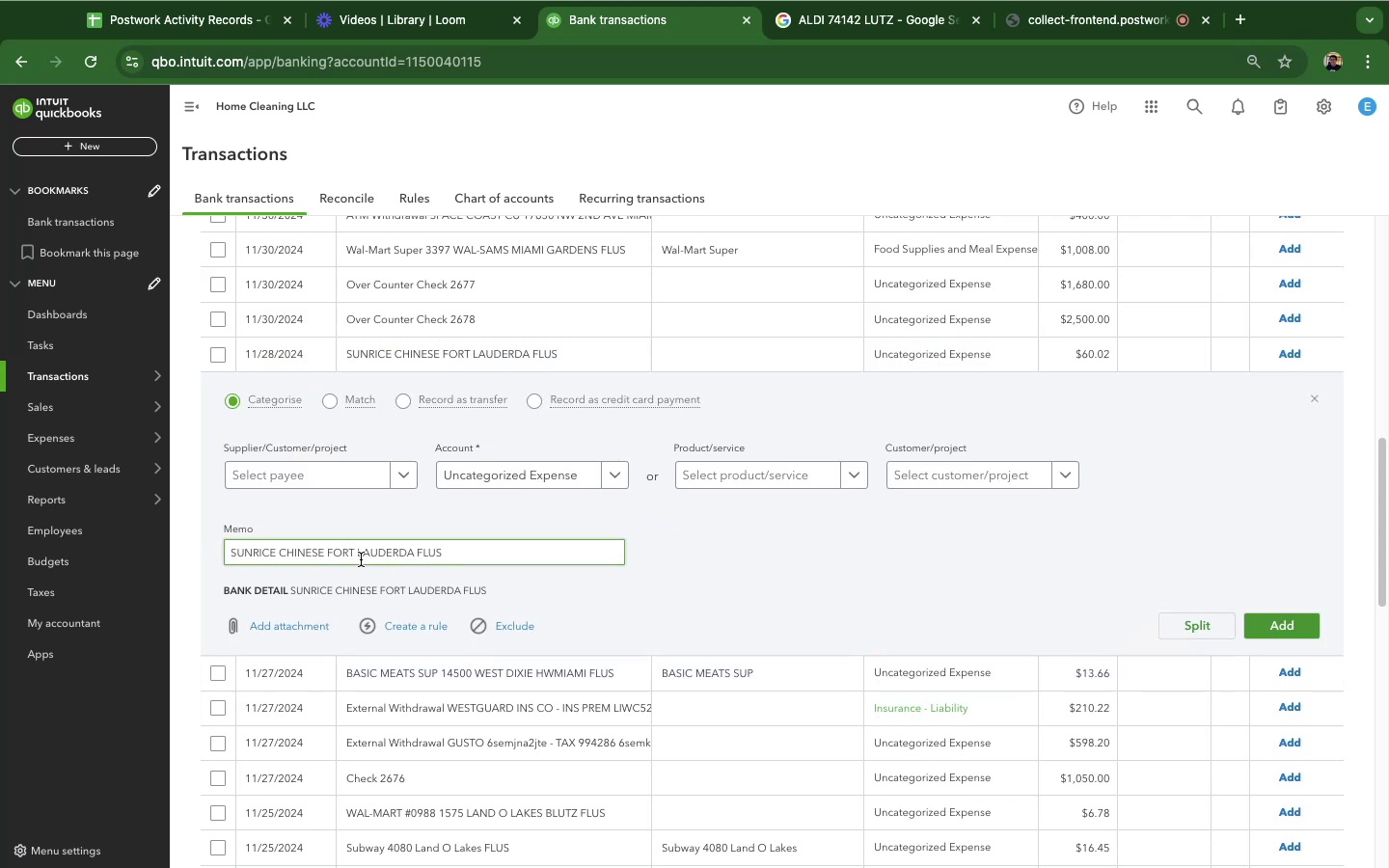 
wait(9.79)
 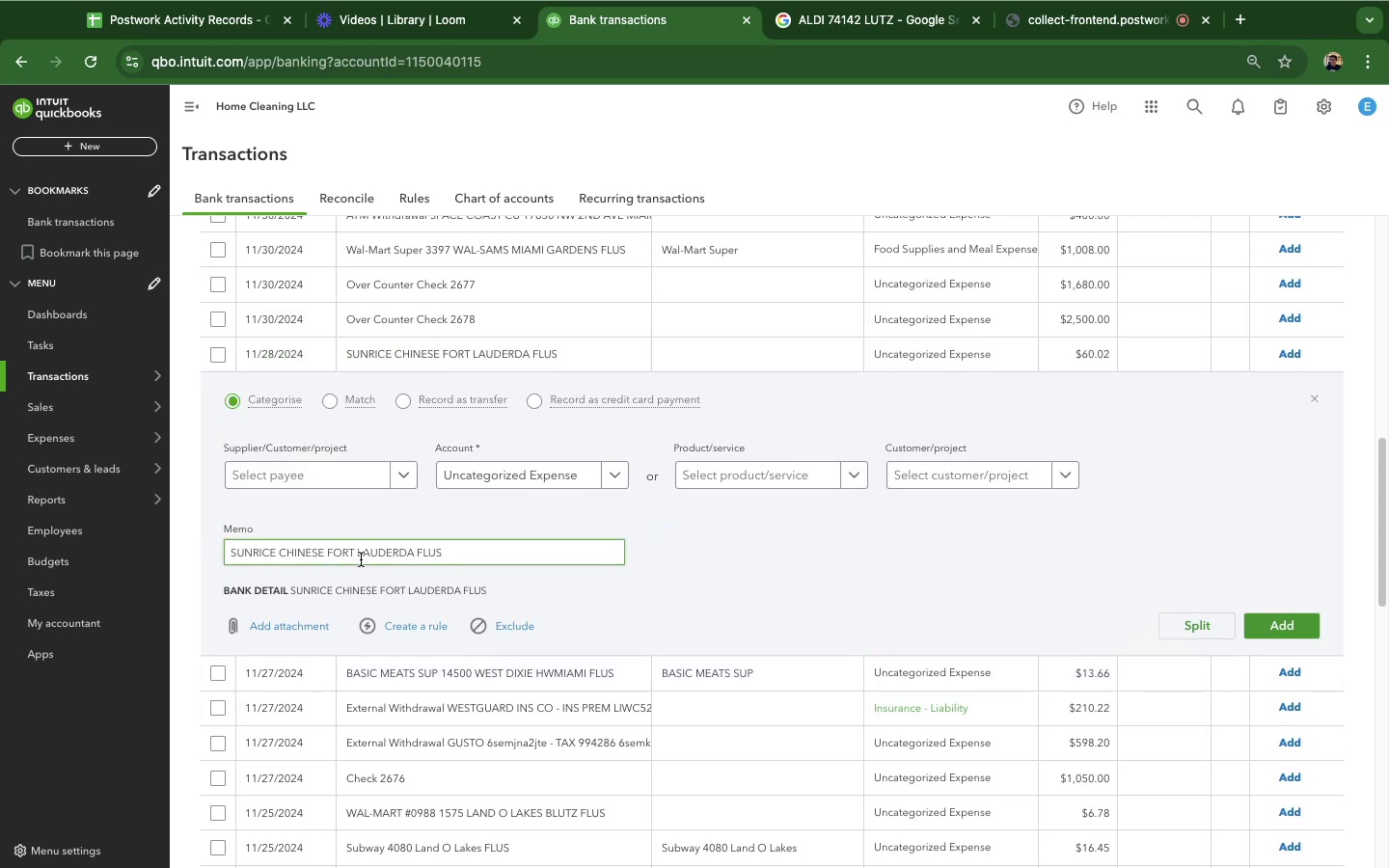 
left_click_drag(start_coordinate=[325, 553], to_coordinate=[219, 557])
 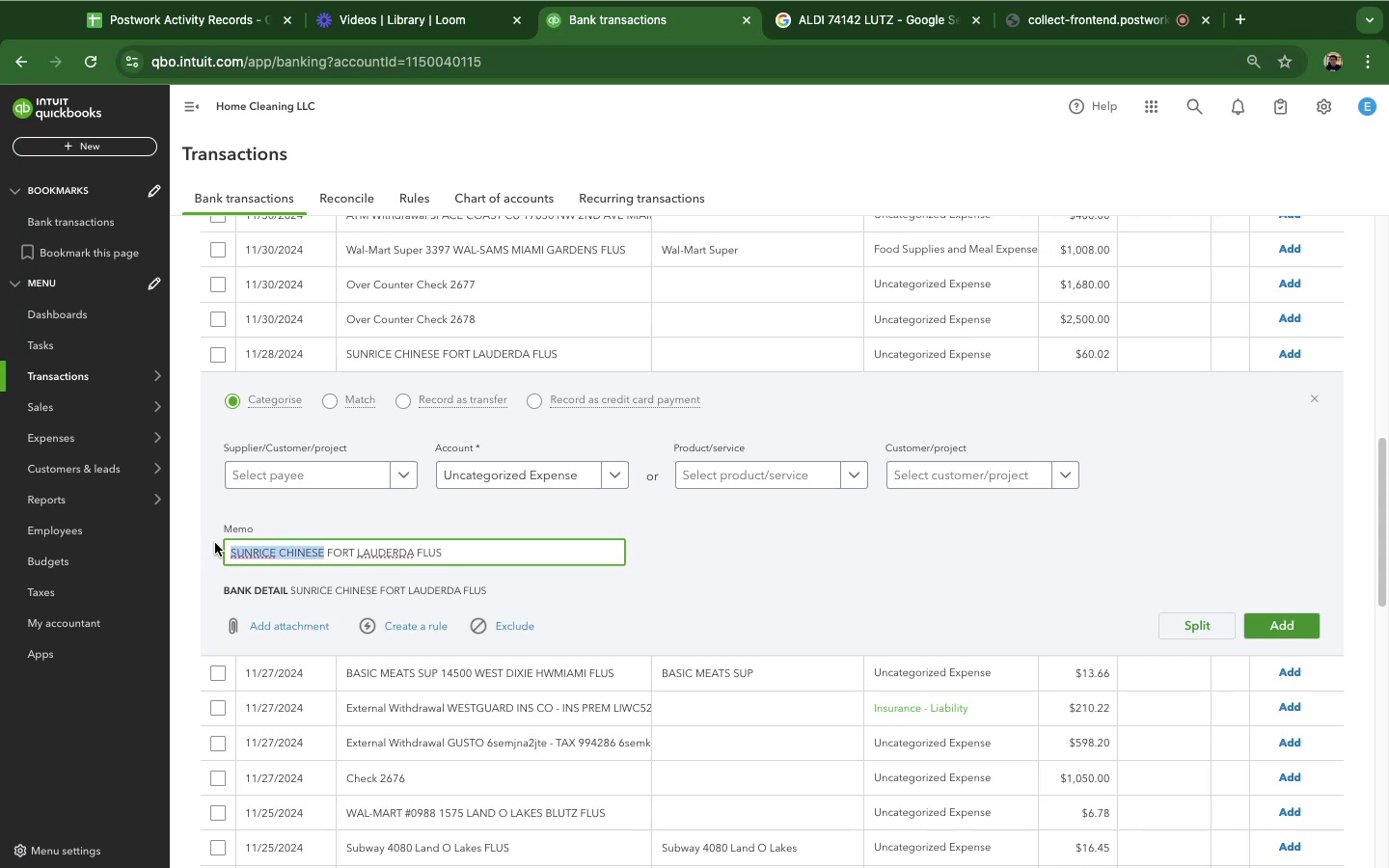 
hold_key(key=CommandLeft, duration=0.47)
 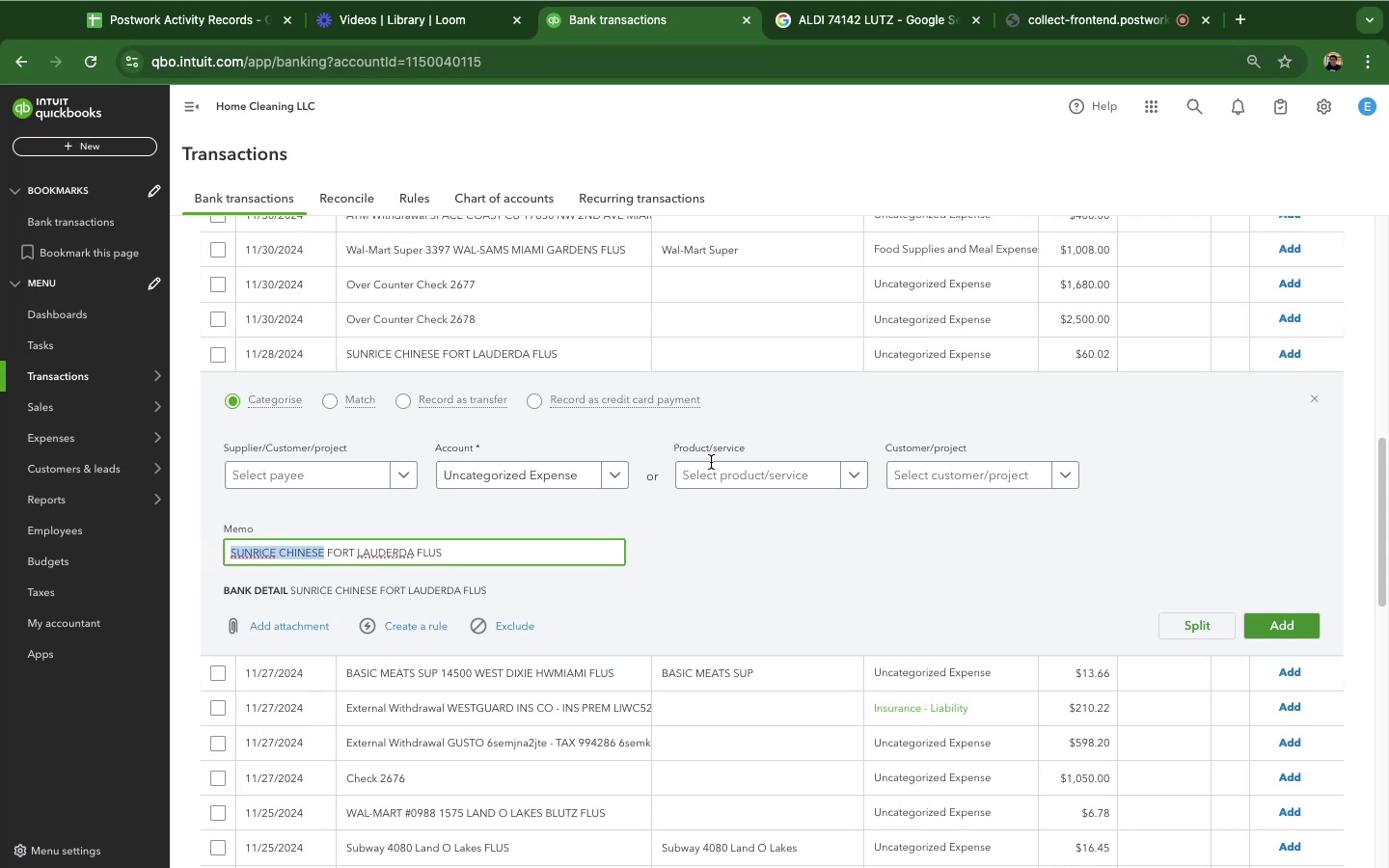 
hold_key(key=C, duration=0.37)
 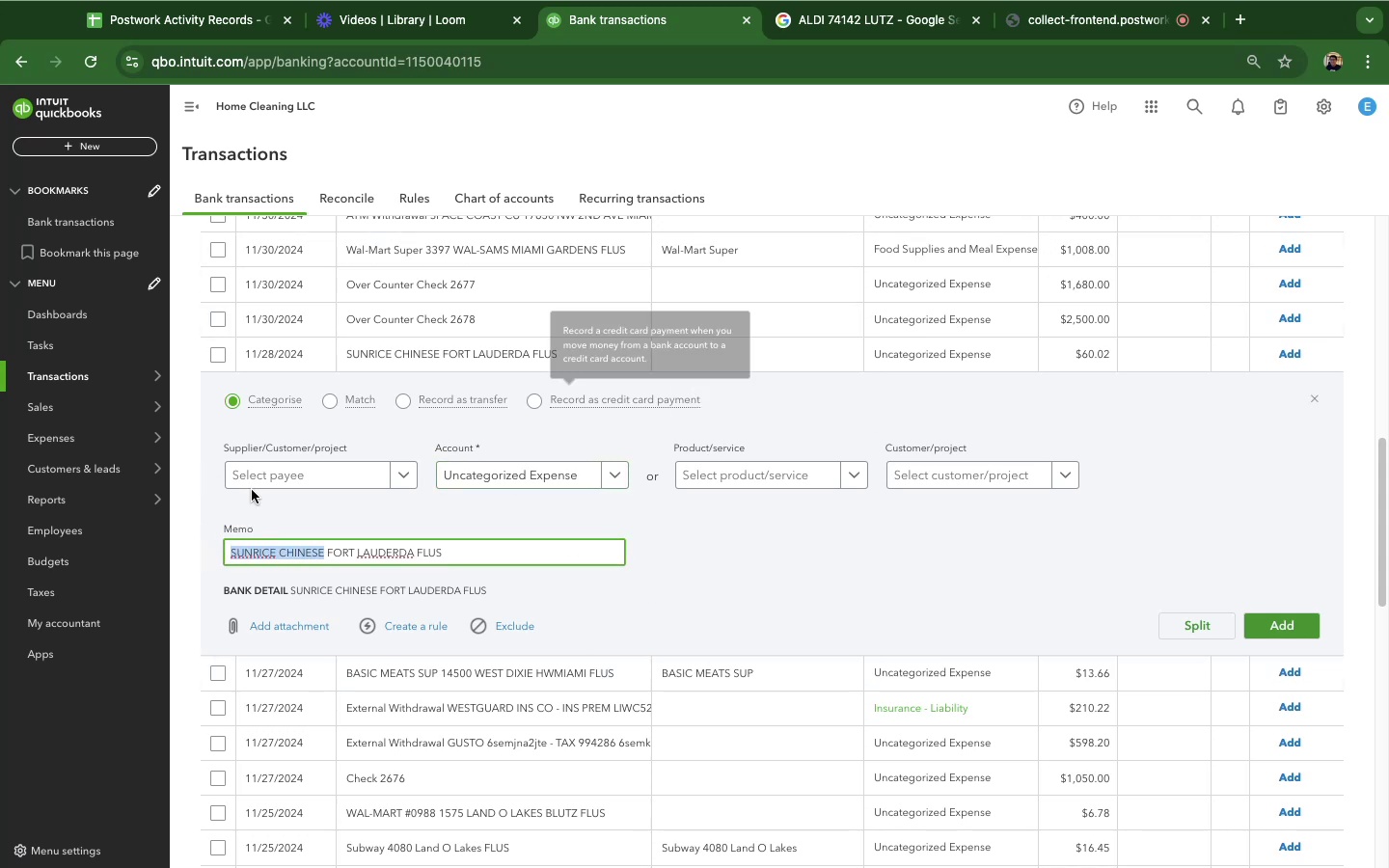 
left_click([260, 481])
 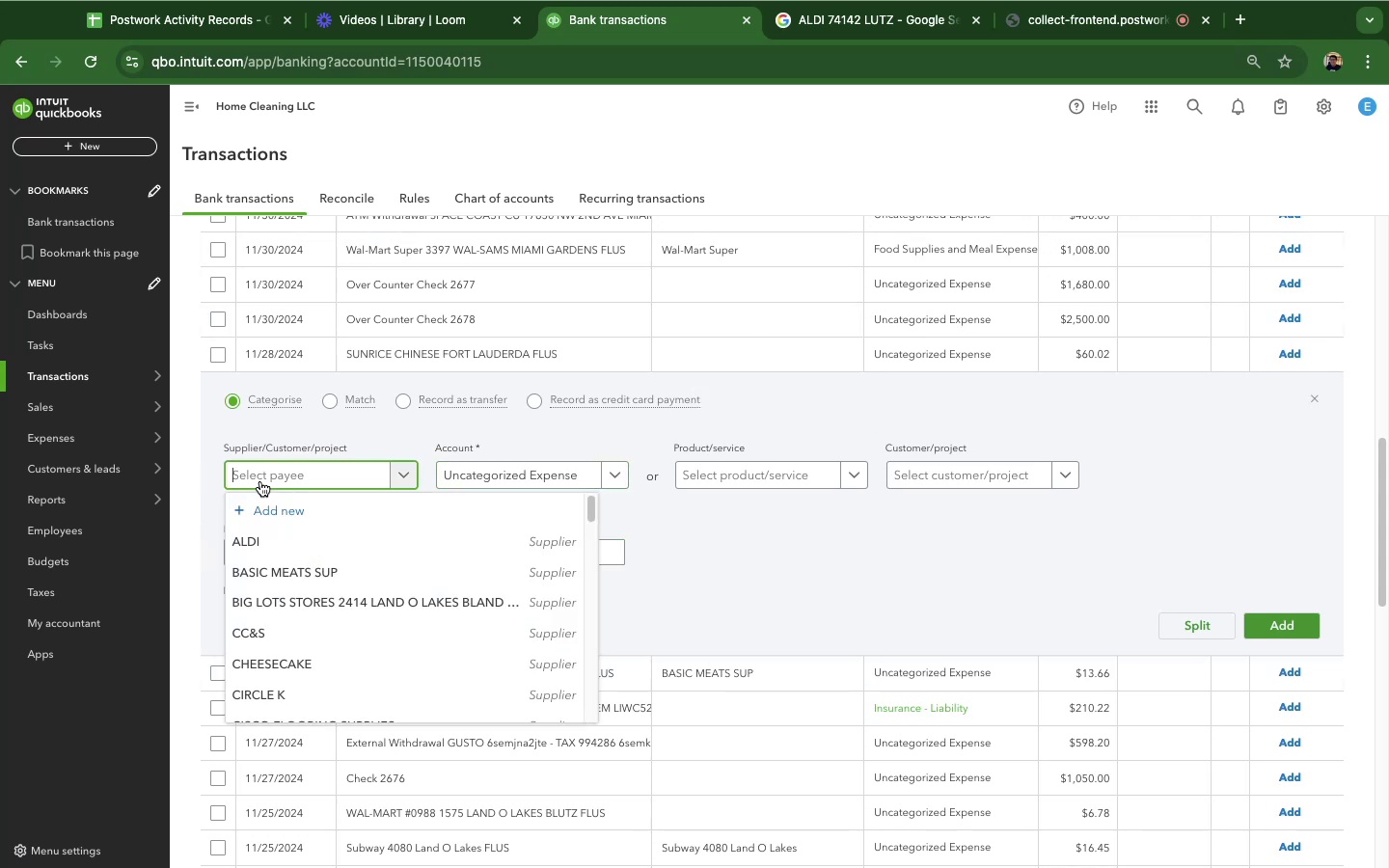 
key(Meta+V)
 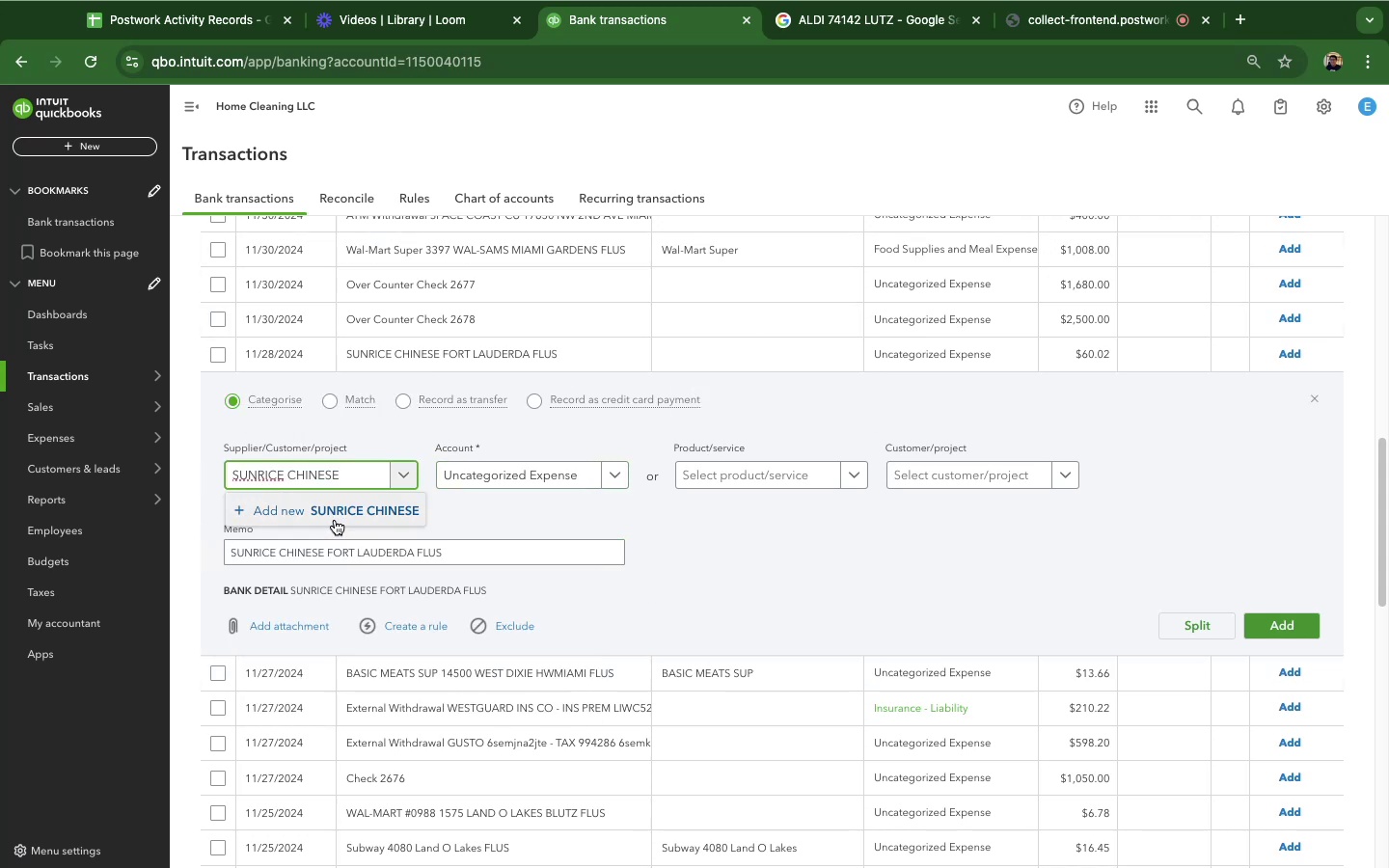 
left_click([336, 519])
 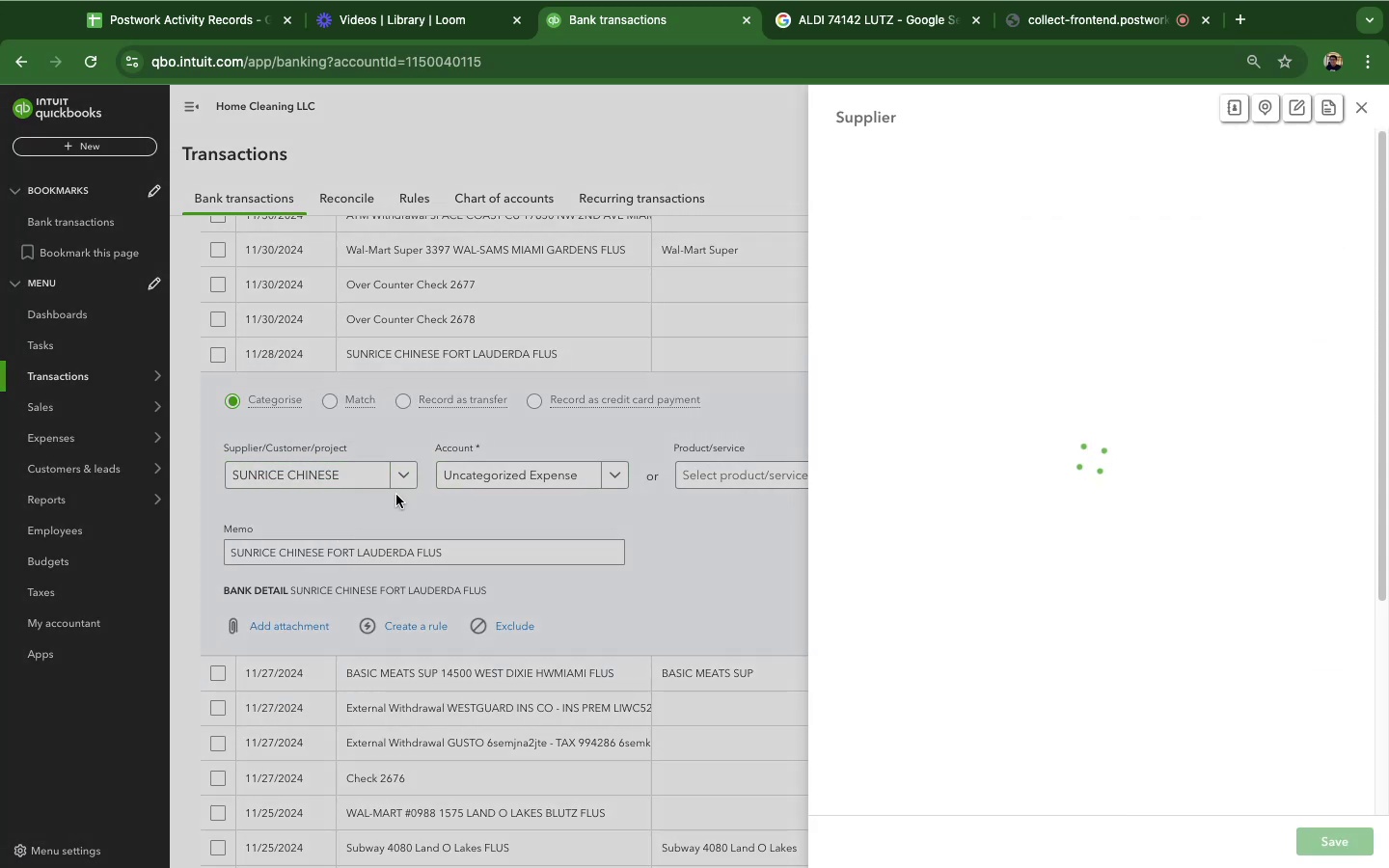 
mouse_move([811, 505])
 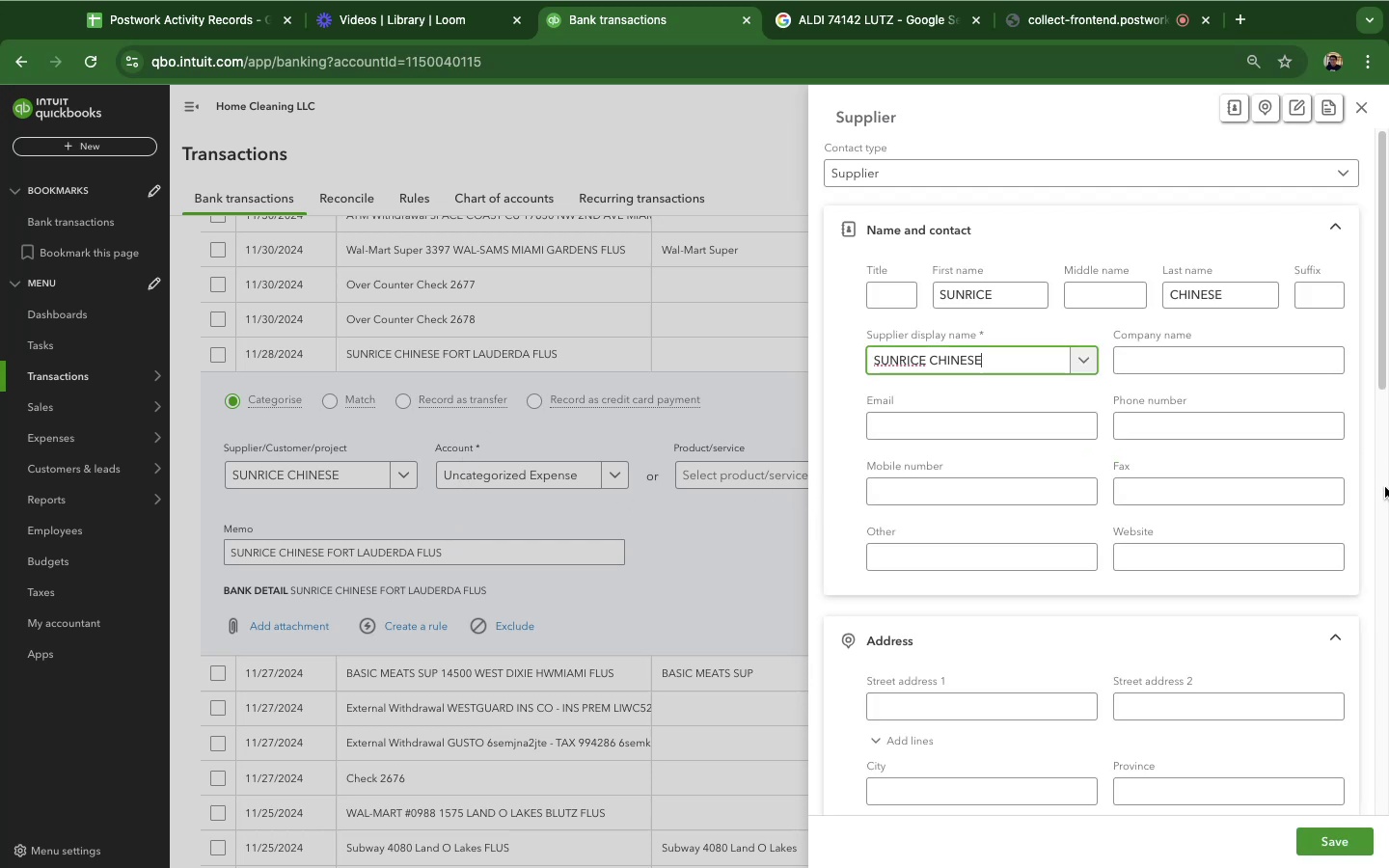 
wait(7.92)
 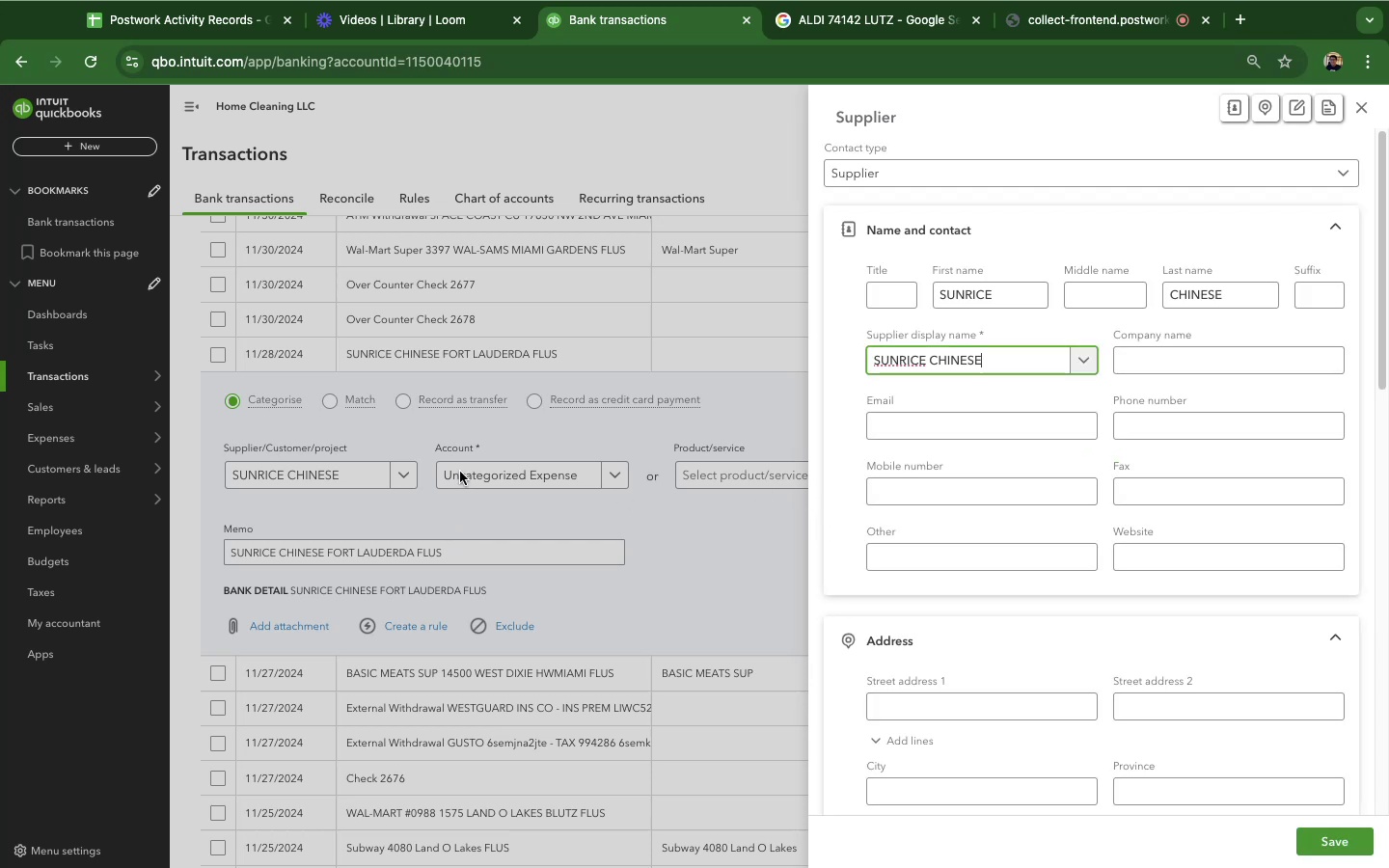 
left_click([1348, 841])
 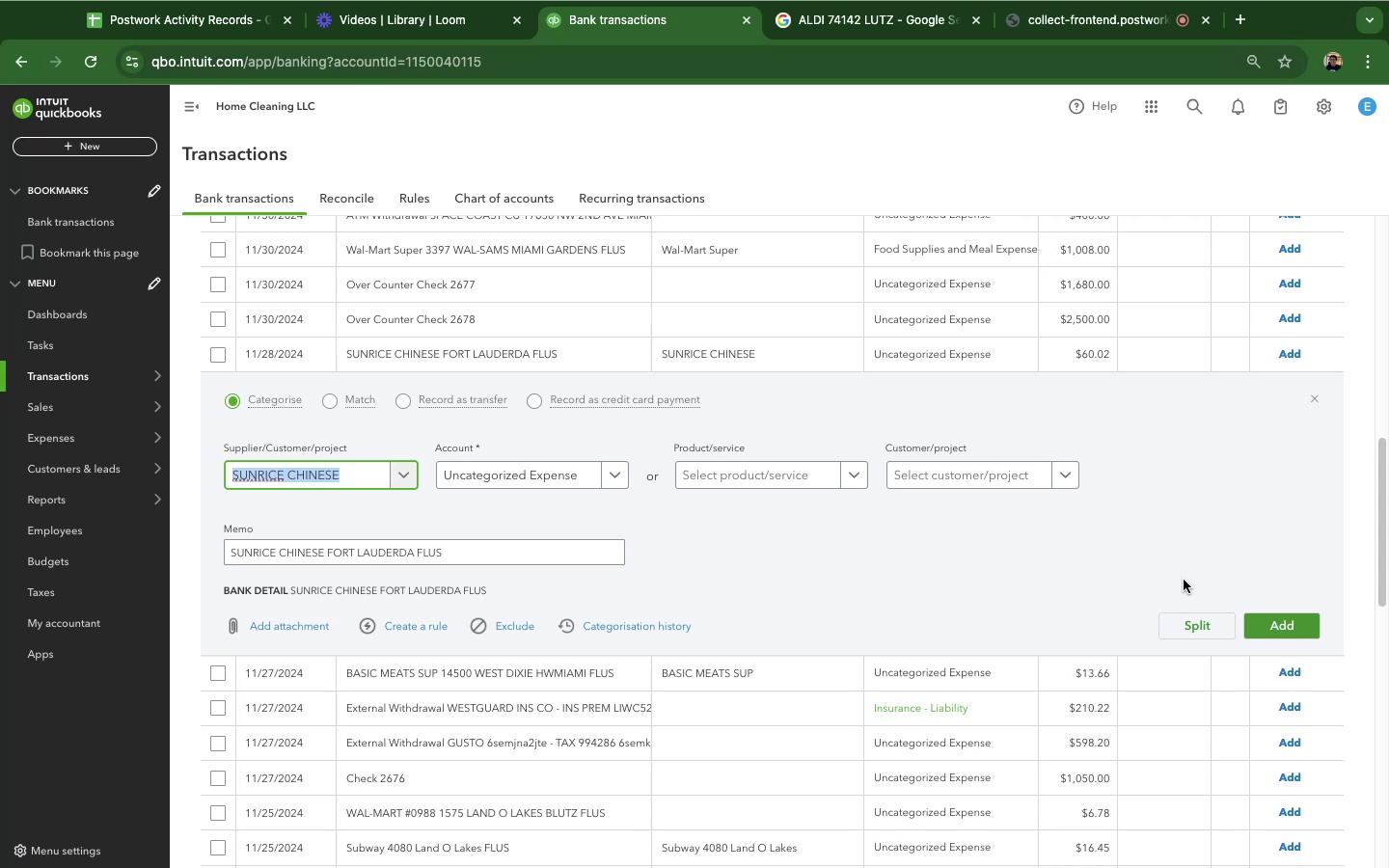 
wait(25.87)
 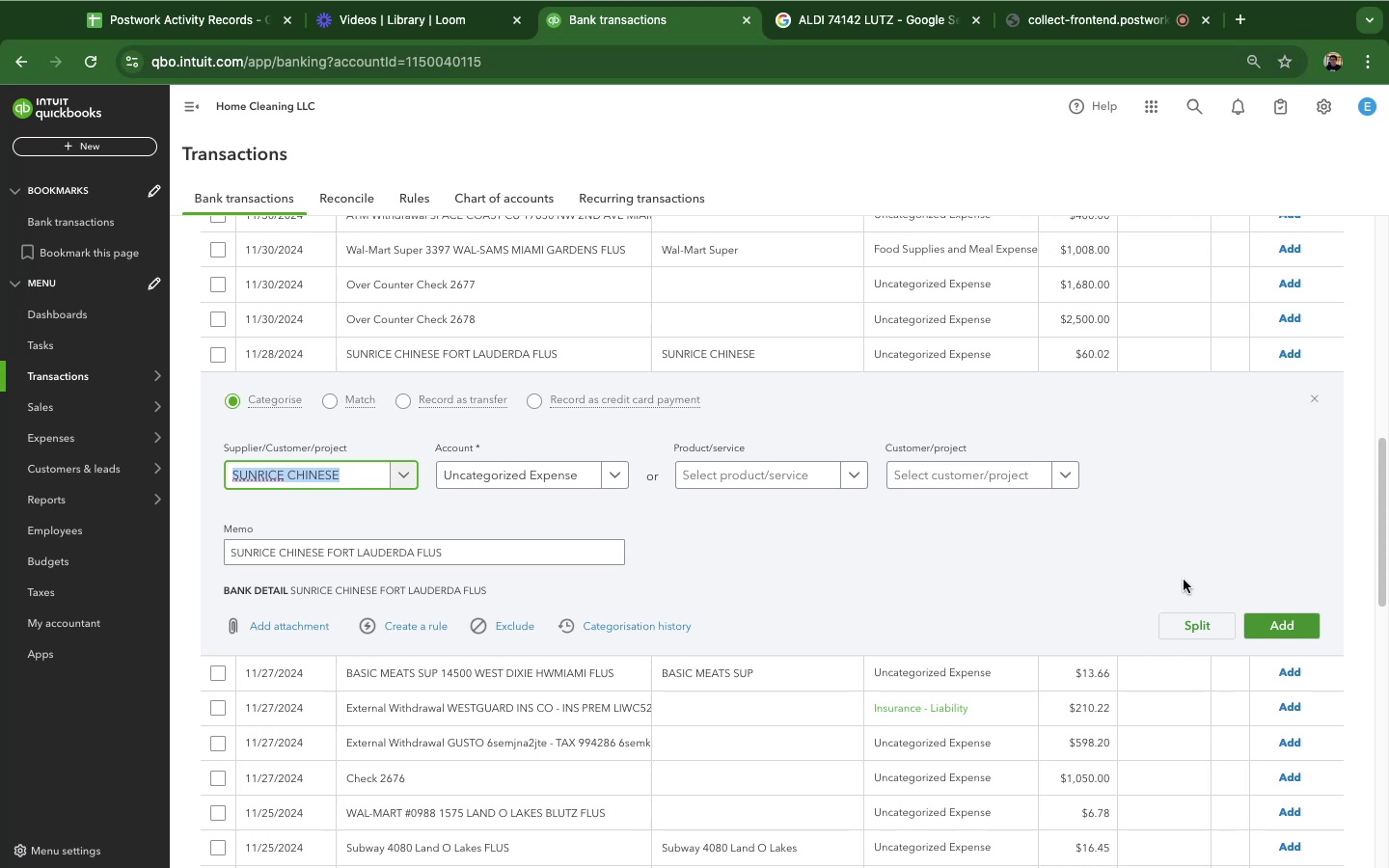 
left_click([566, 478])
 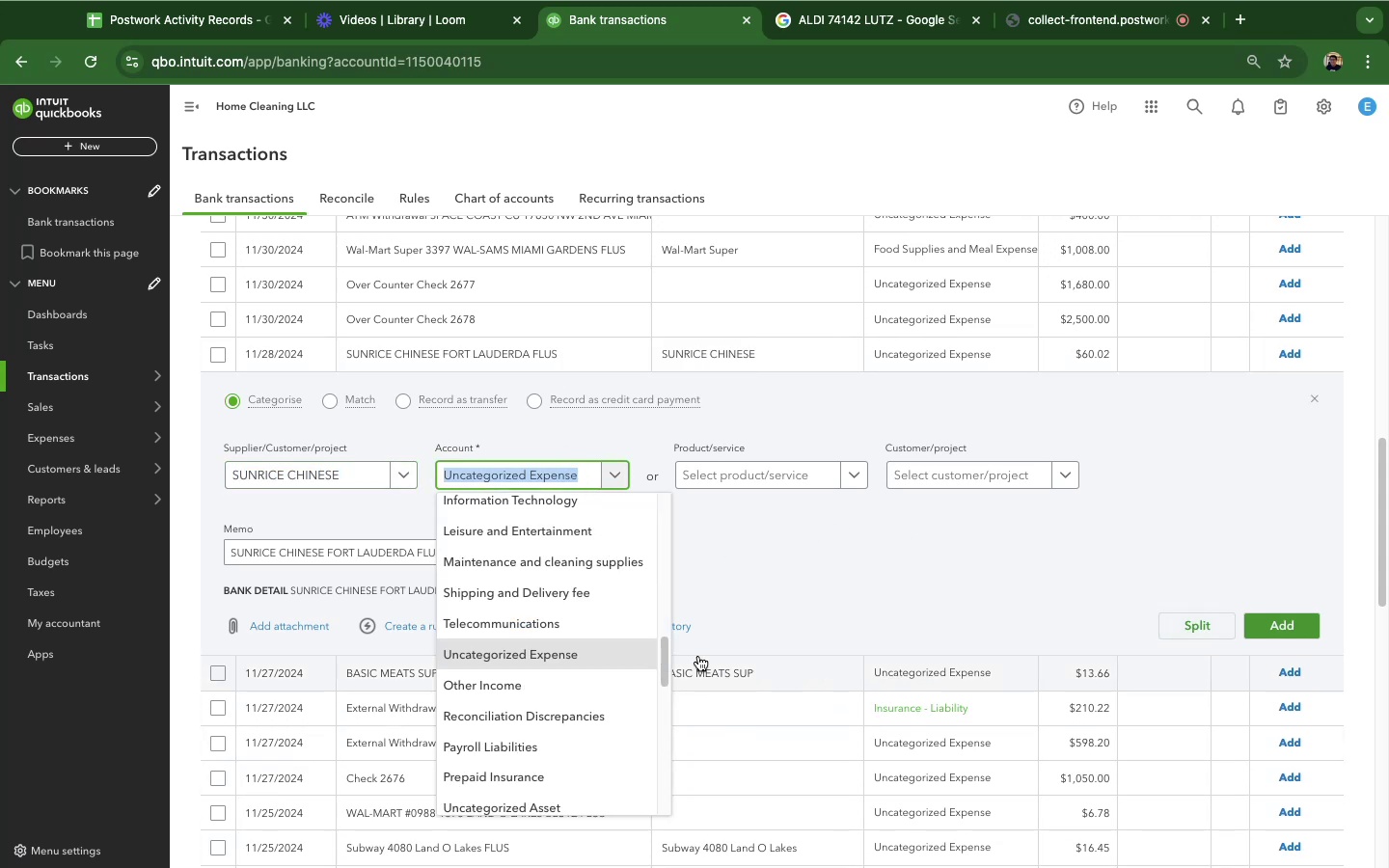 
wait(9.84)
 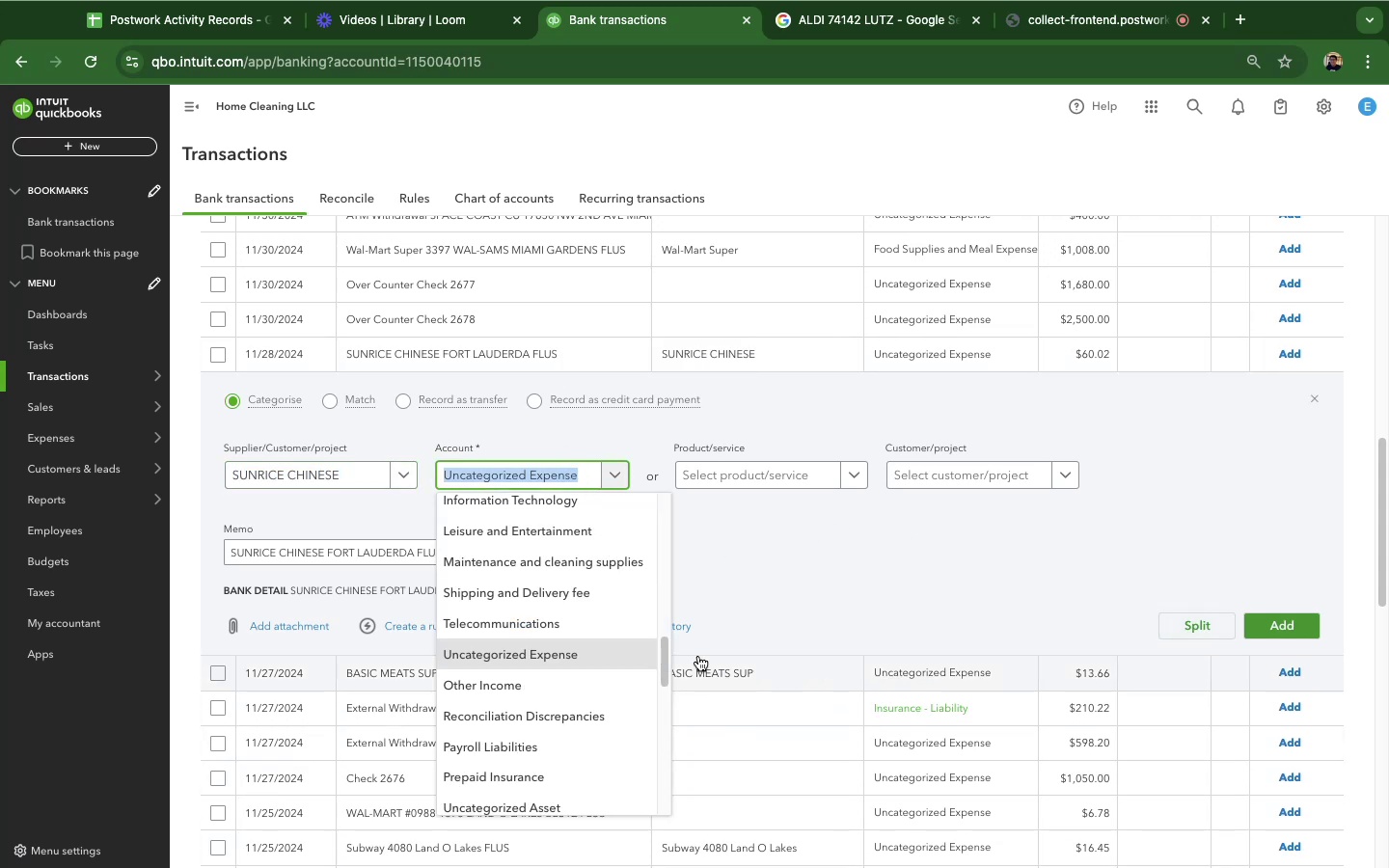 
triple_click([392, 554])
 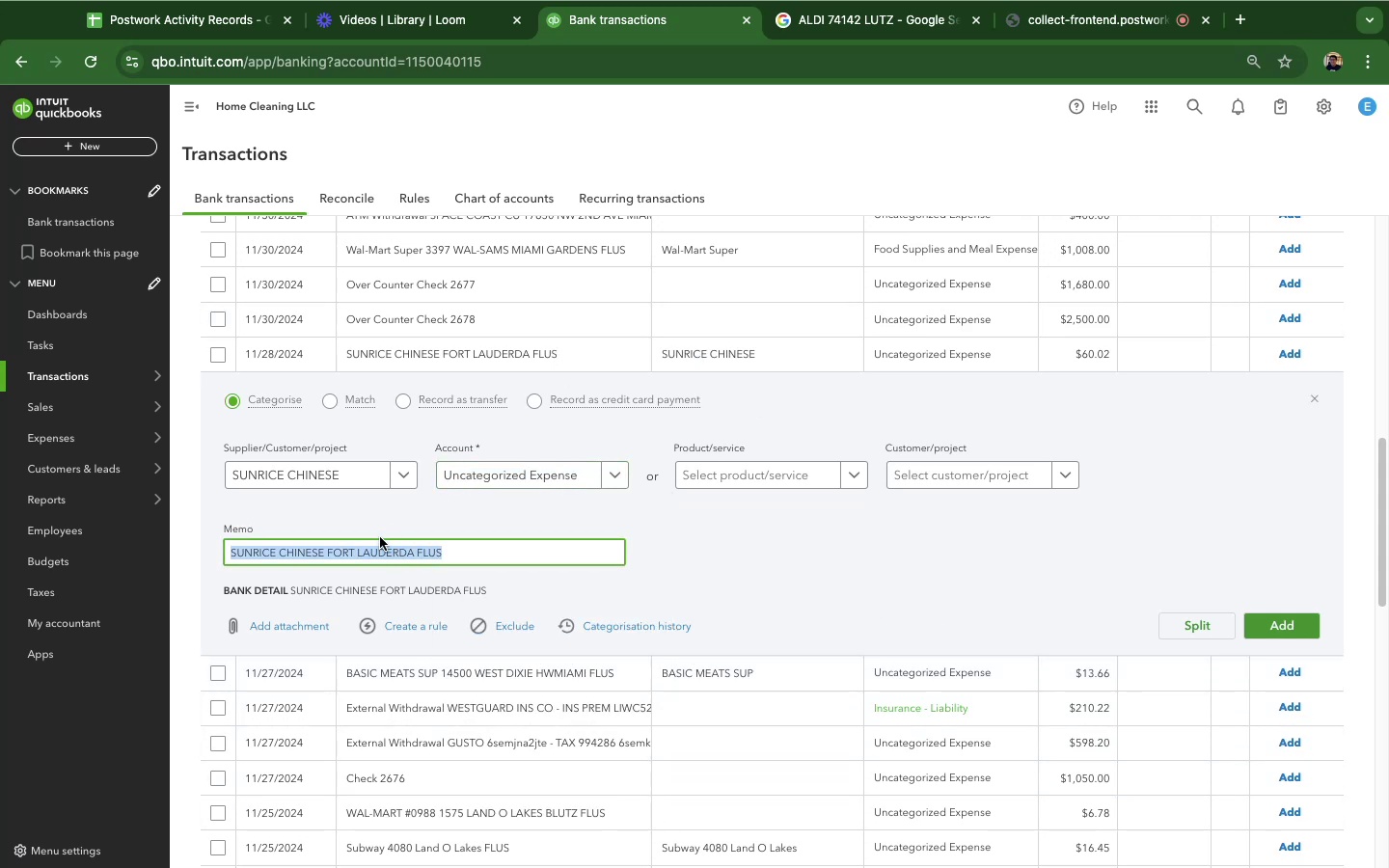 
hold_key(key=CommandLeft, duration=0.47)
 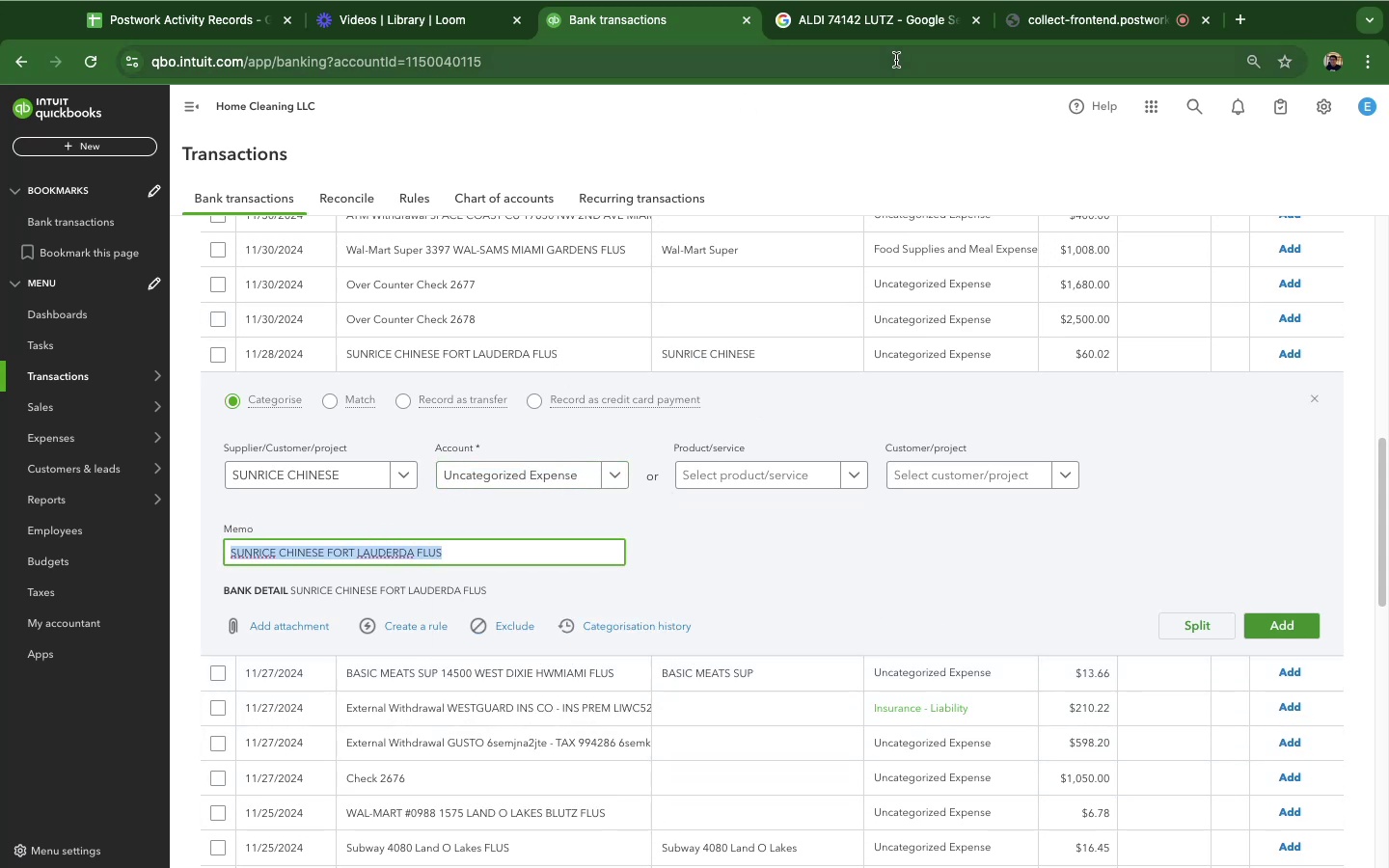 
hold_key(key=C, duration=0.32)
 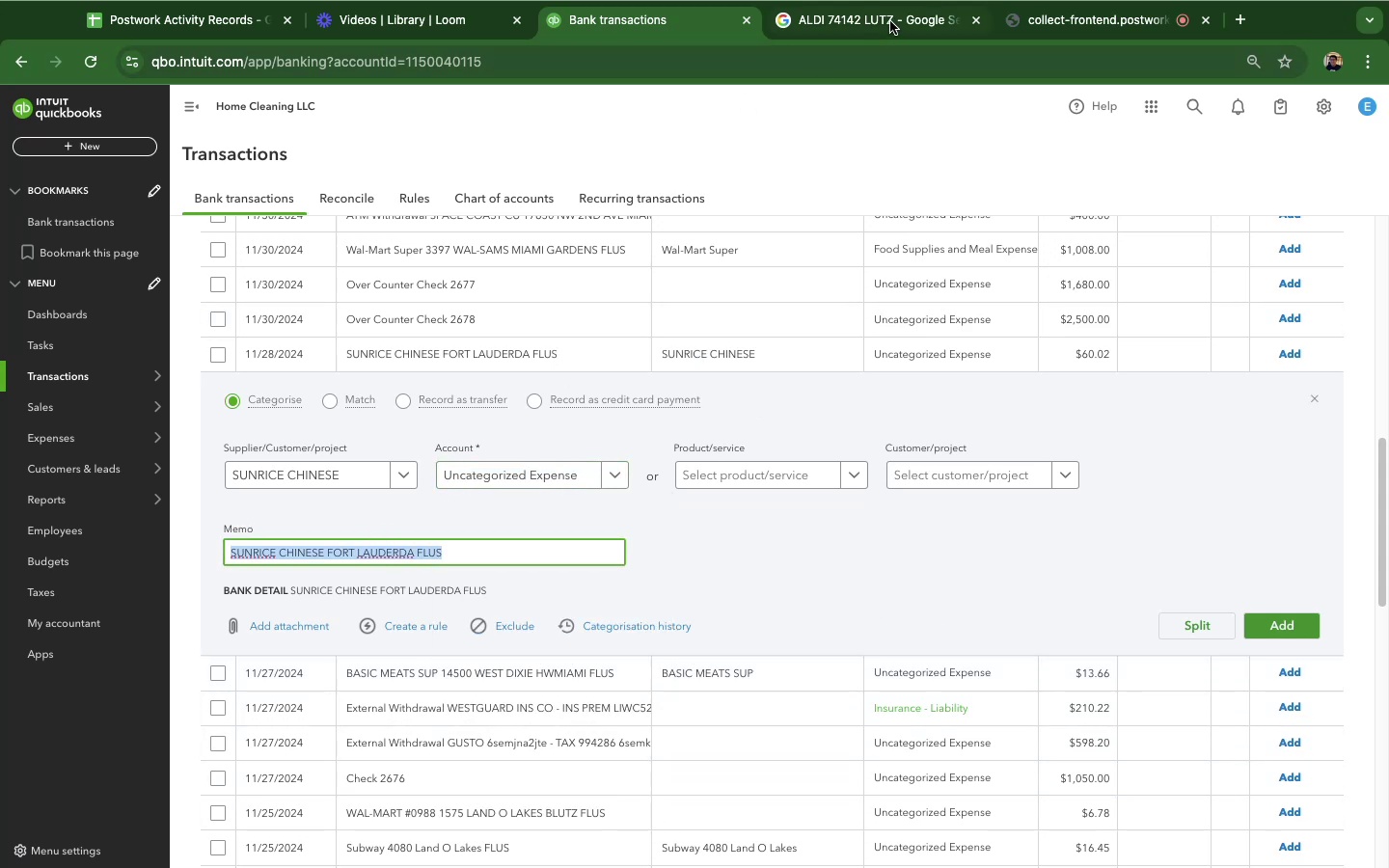 
left_click([890, 19])
 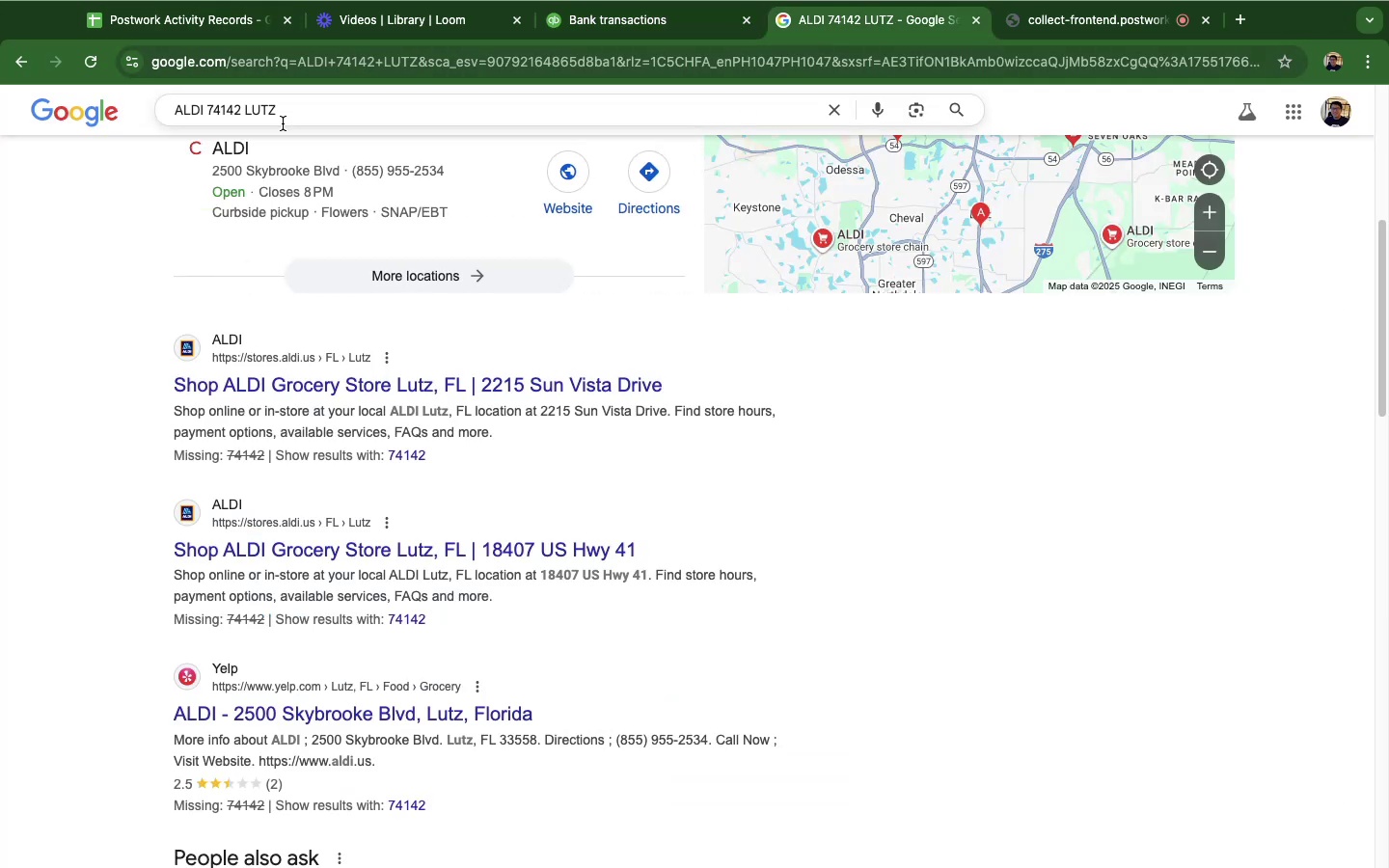 
double_click([267, 111])
 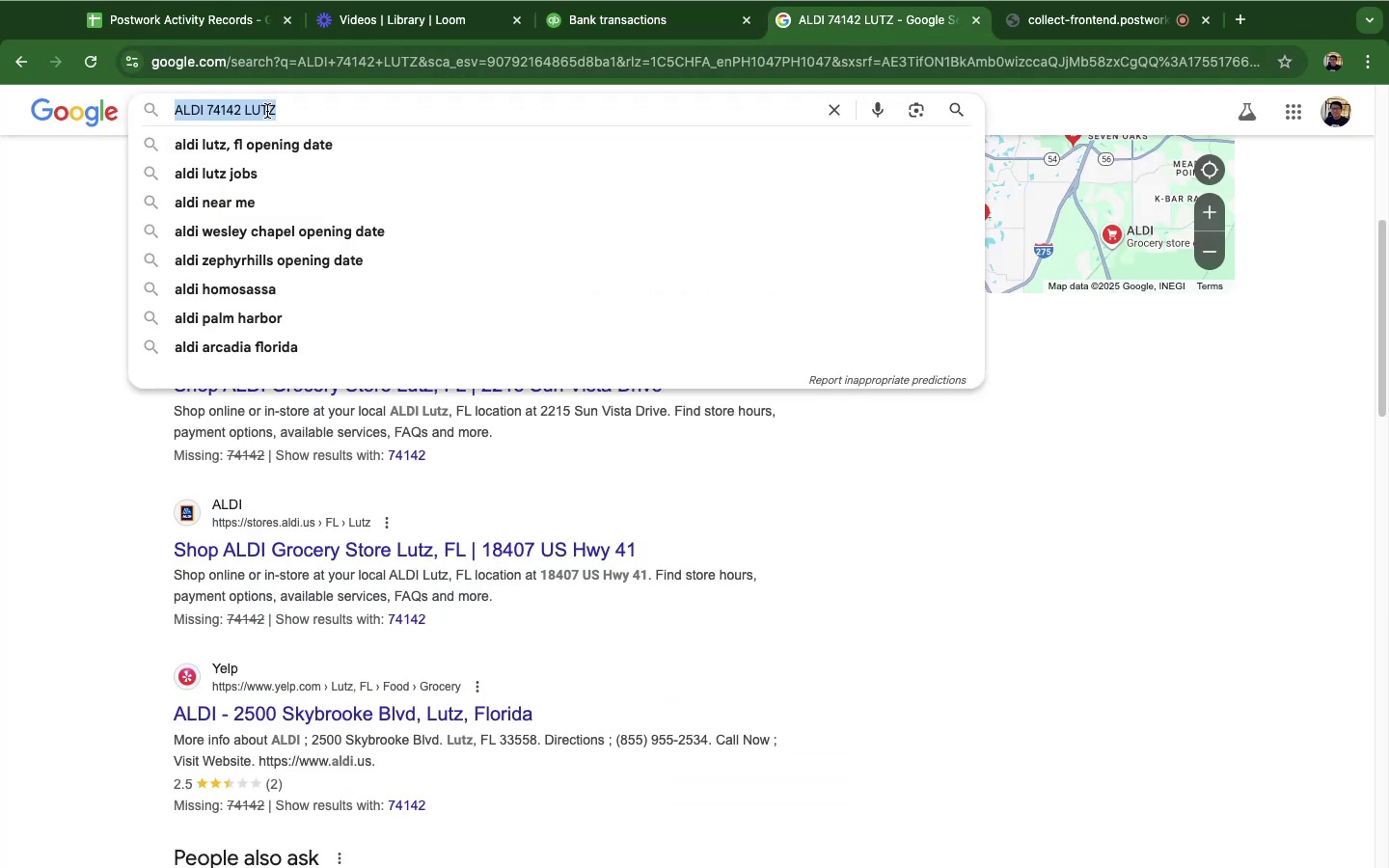 
triple_click([267, 111])
 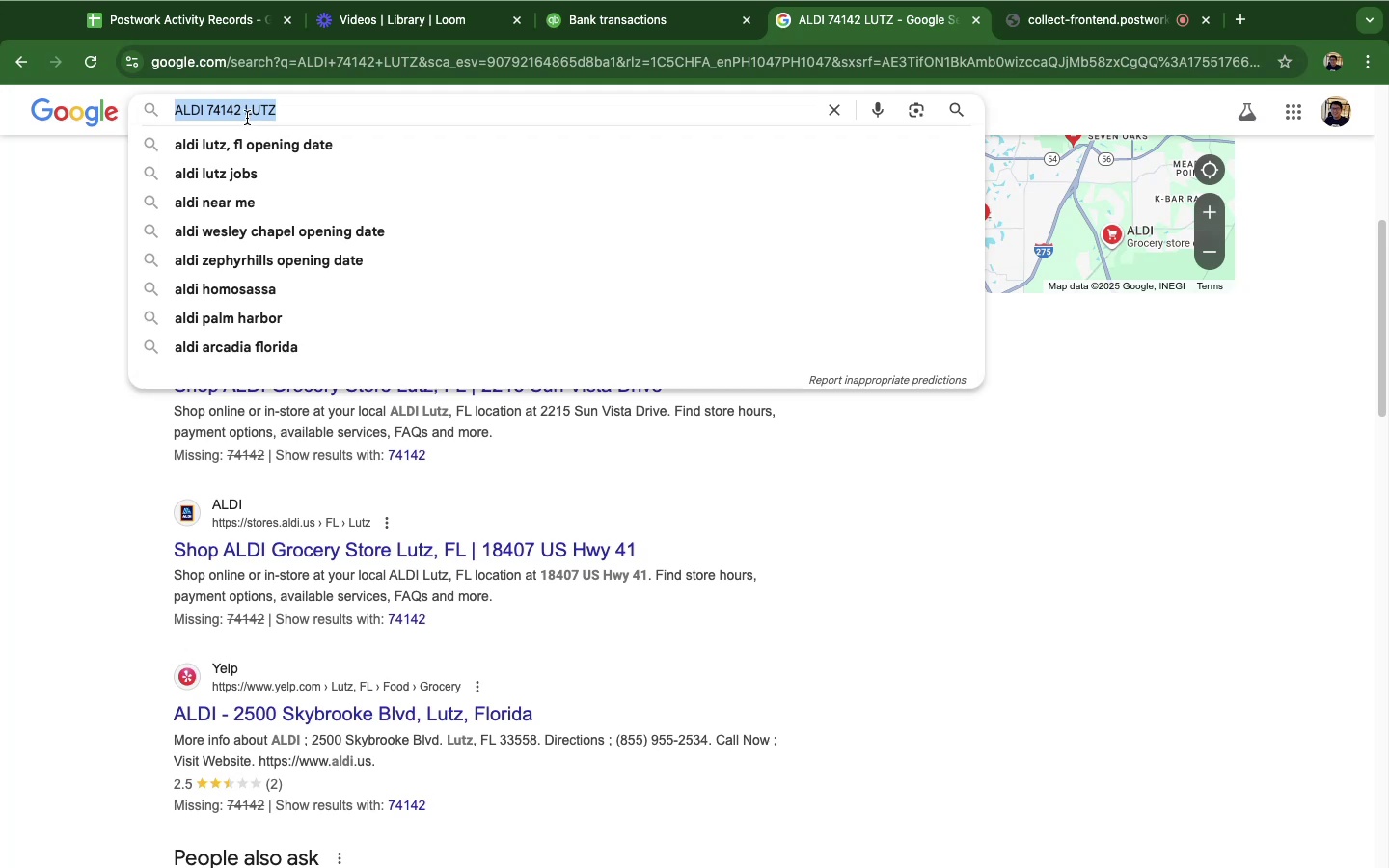 
key(Meta+CommandLeft)
 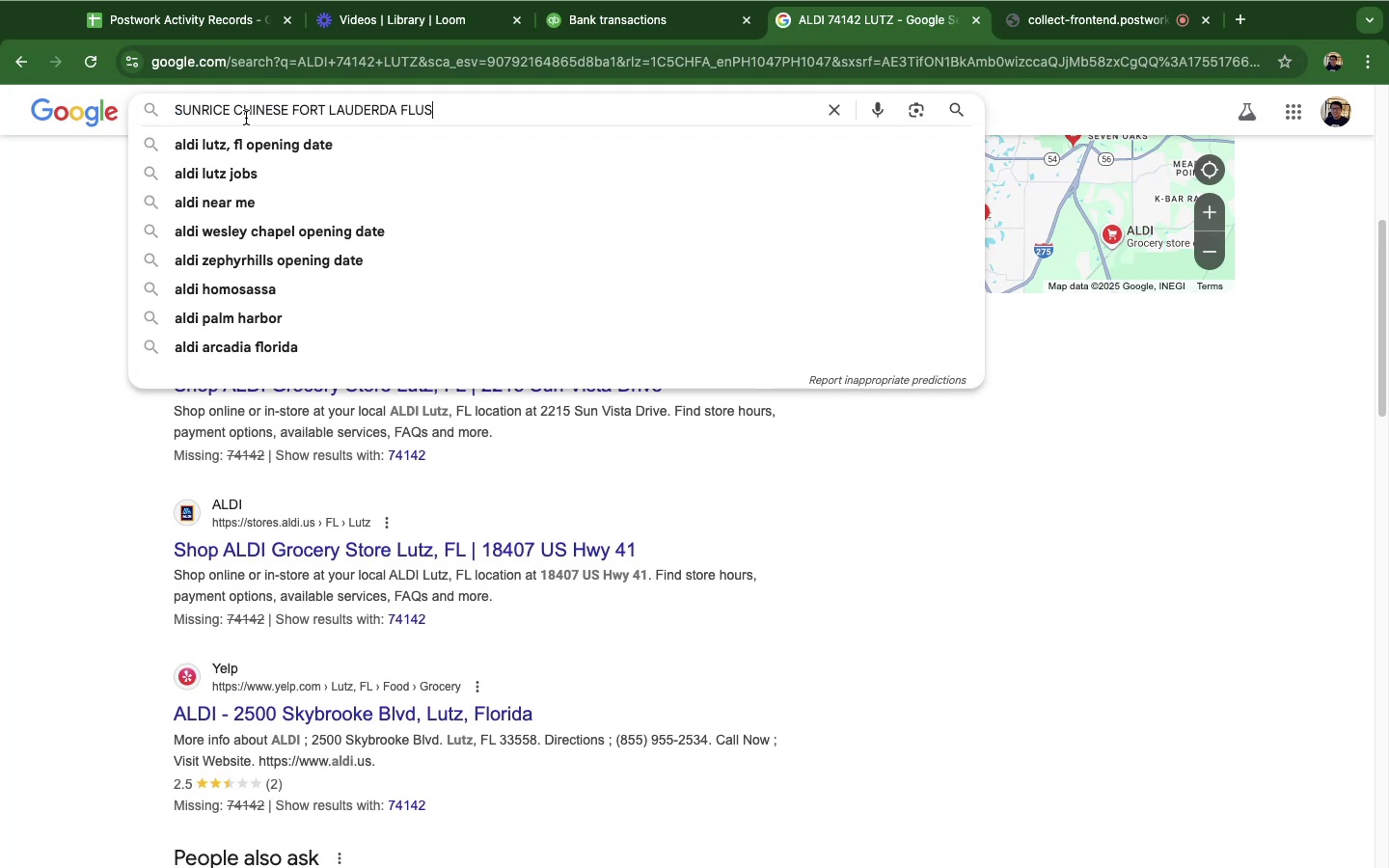 
key(Meta+V)
 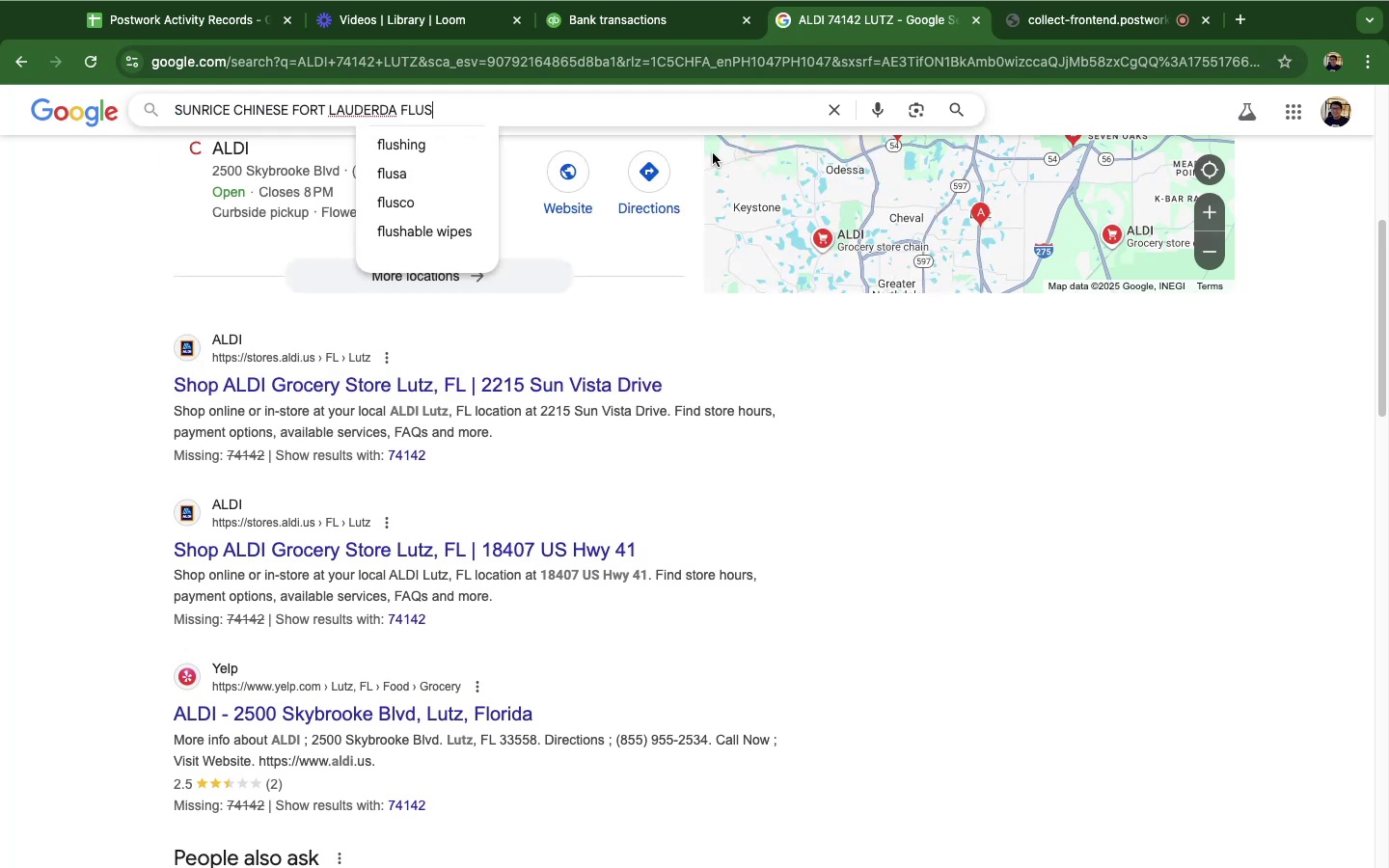 
key(Enter)
 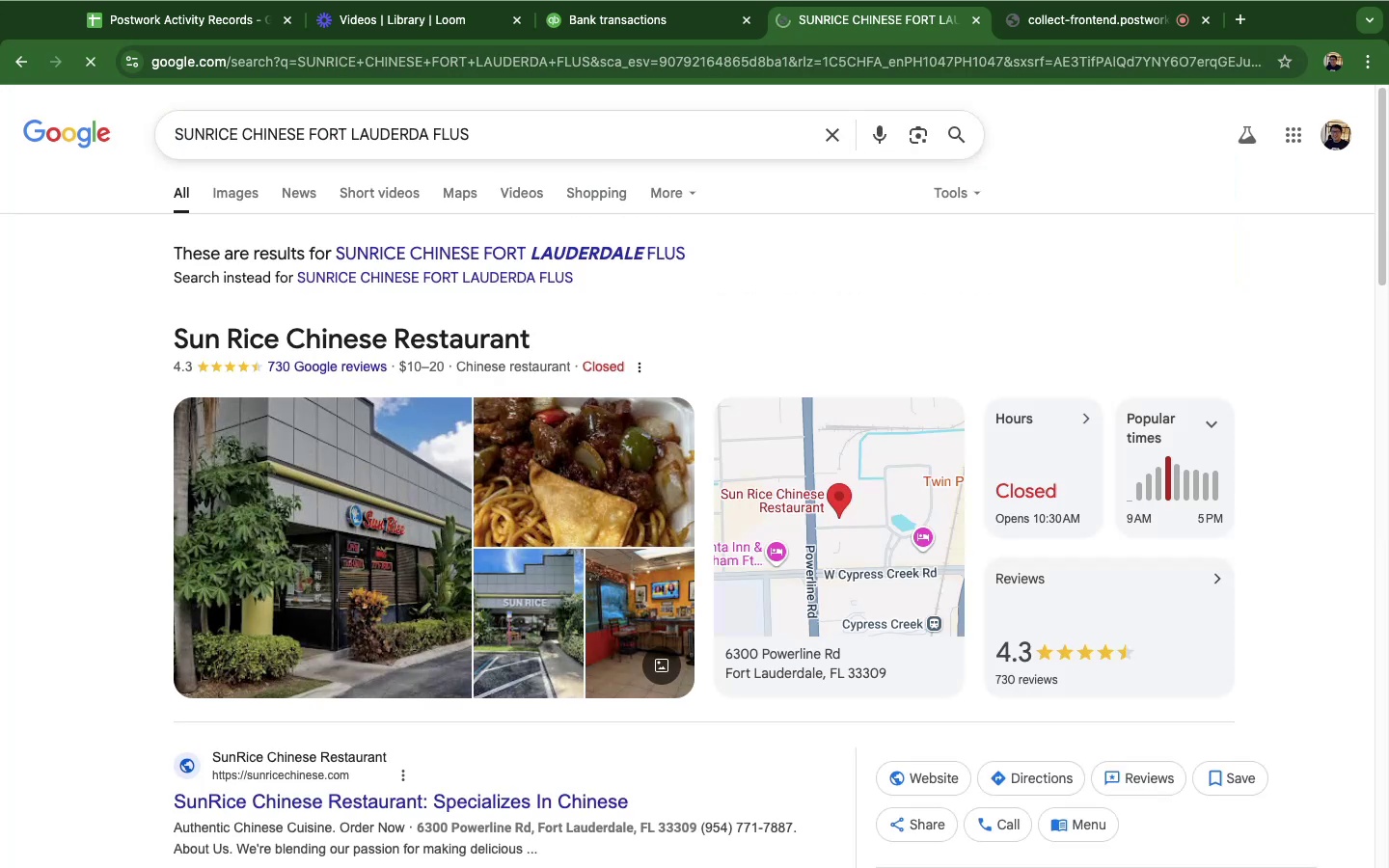 
wait(8.06)
 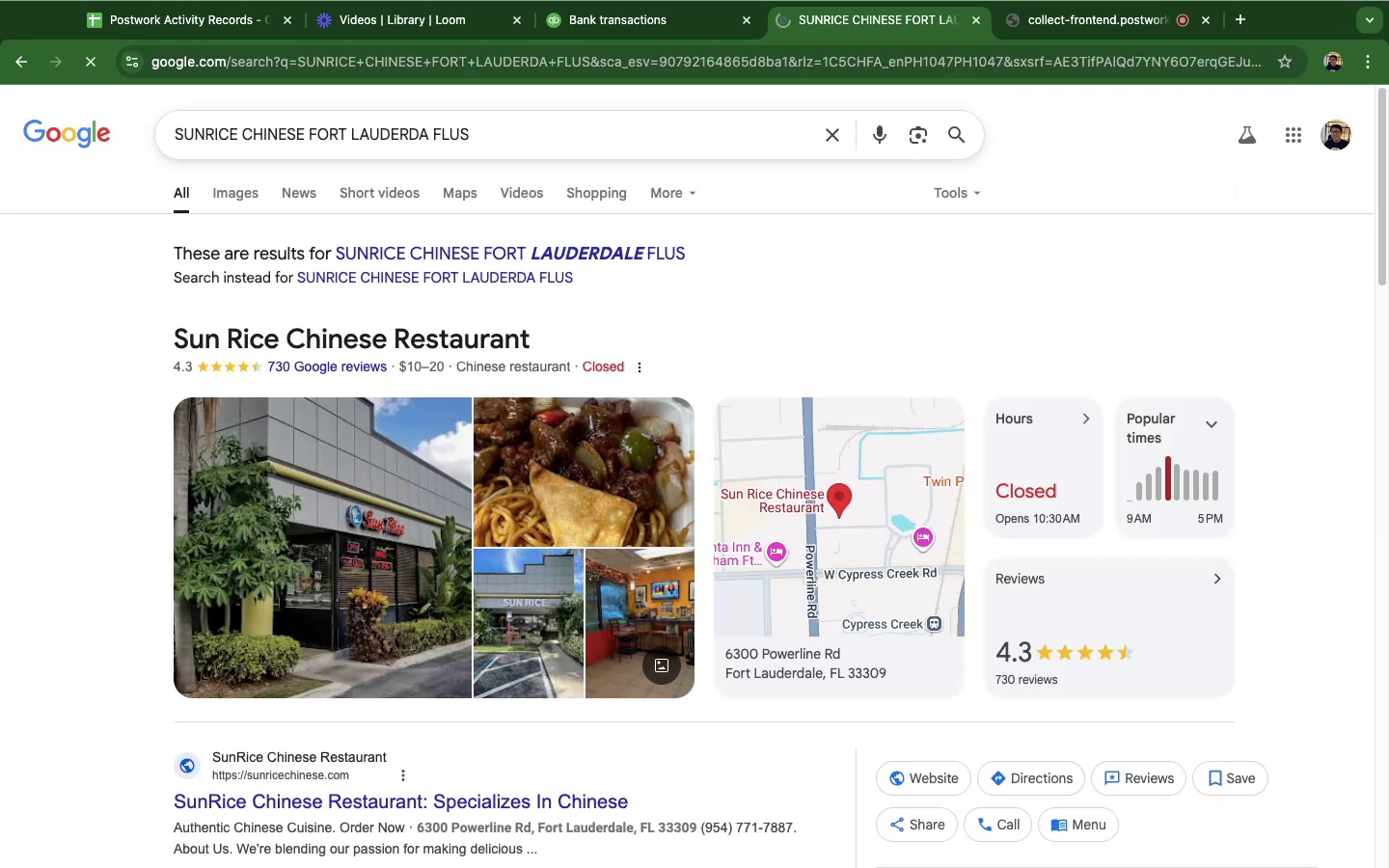 
left_click([592, 19])
 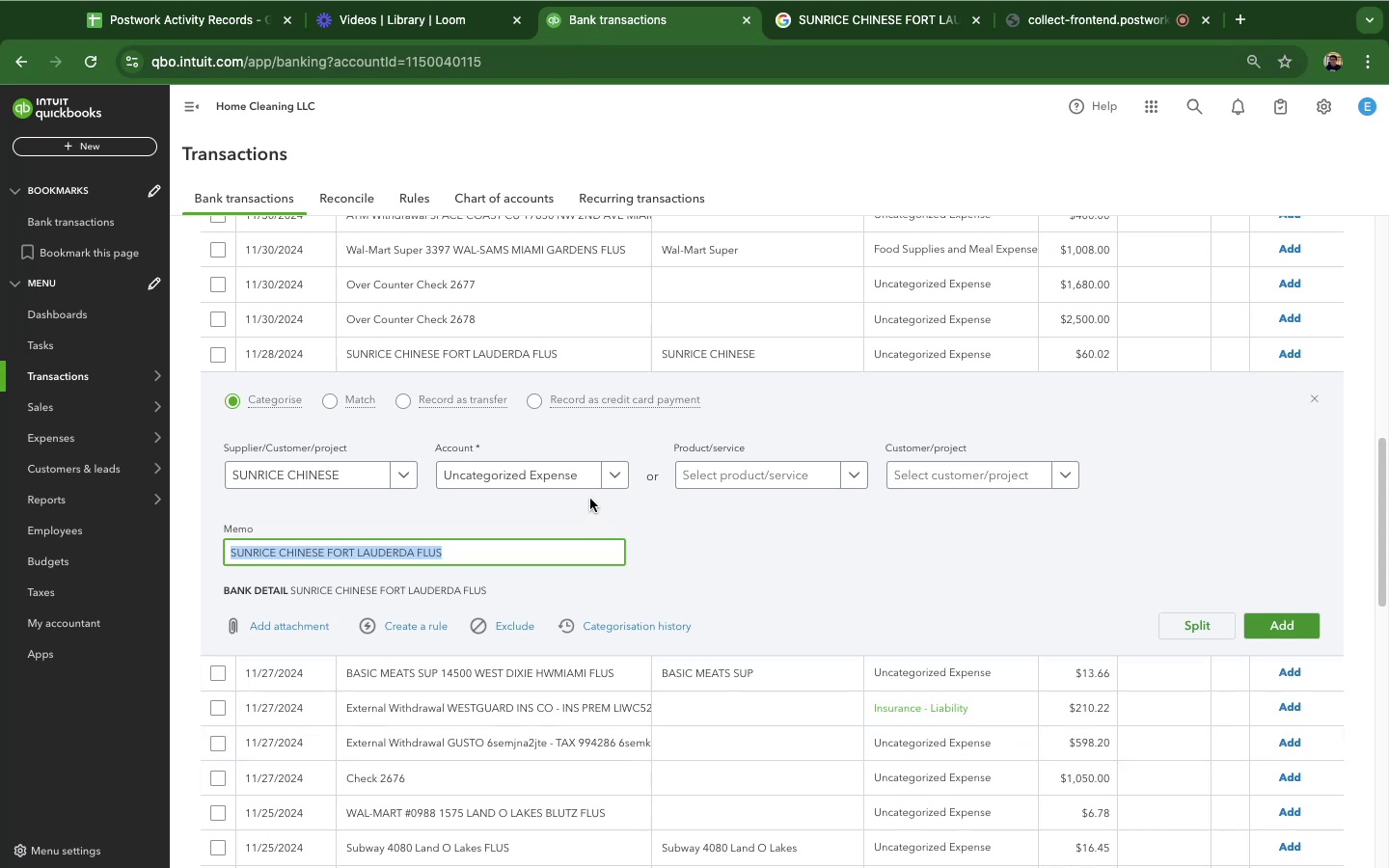 
left_click([588, 470])
 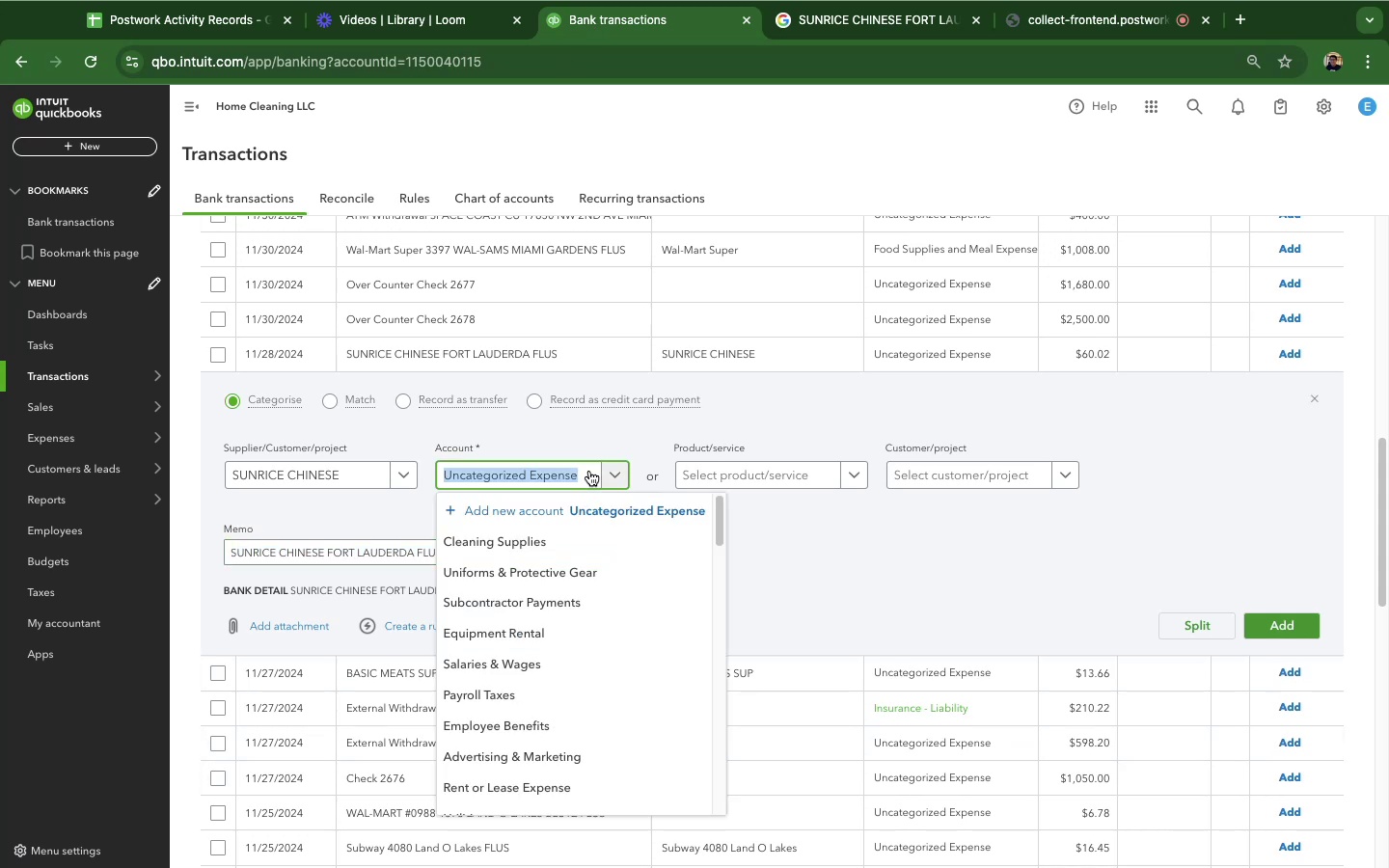 
key(F)
 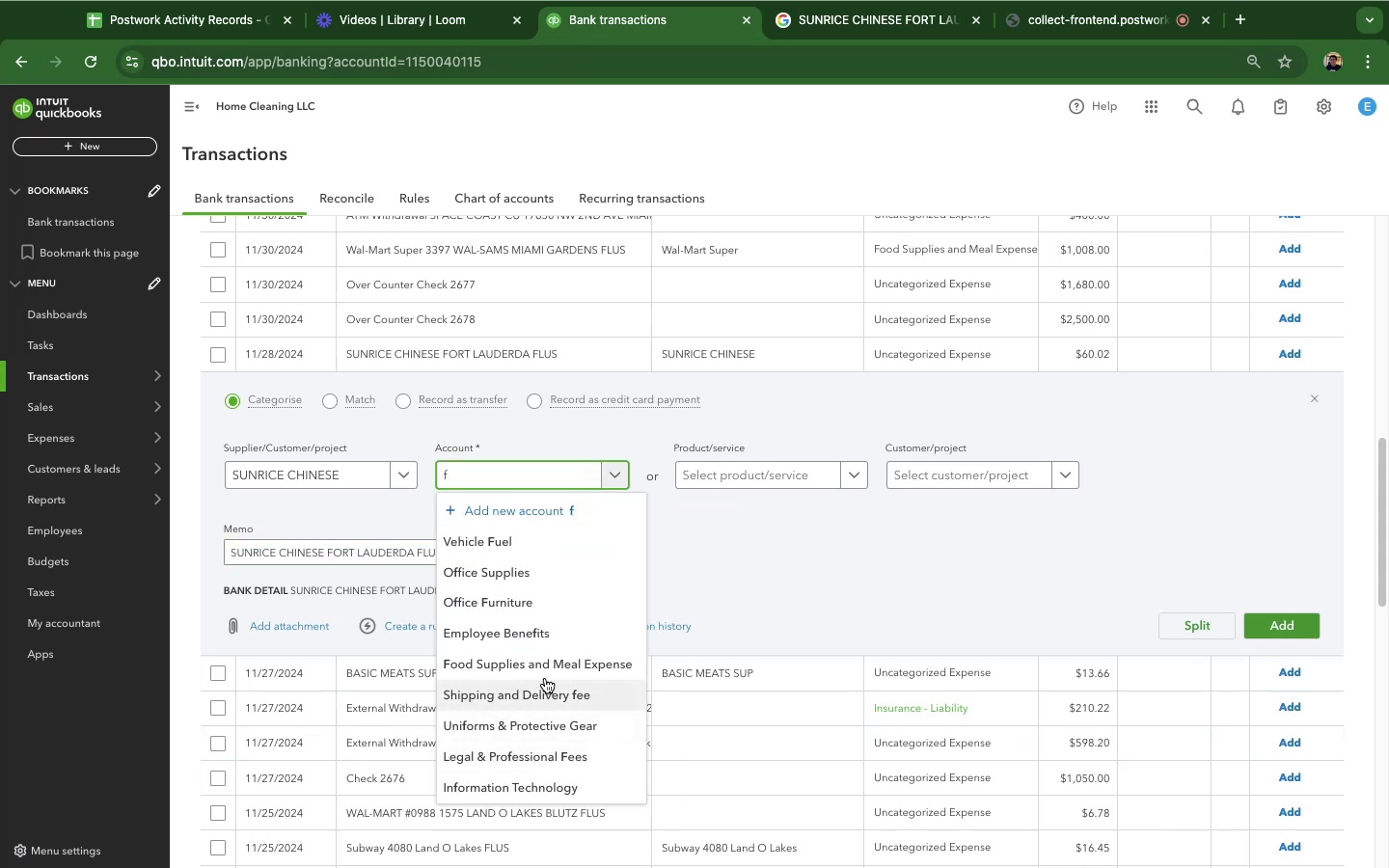 
left_click([545, 665])
 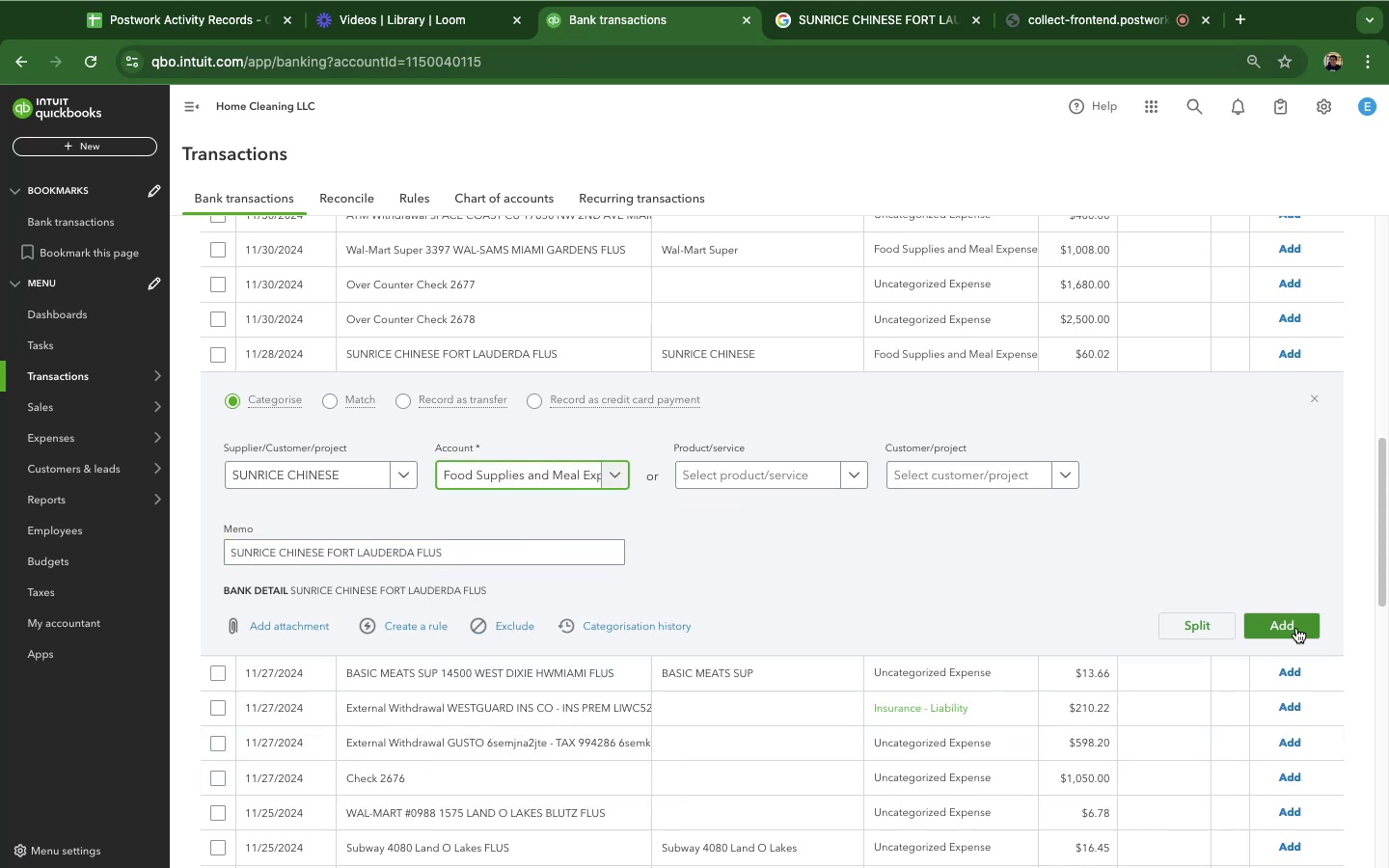 
left_click([1296, 628])
 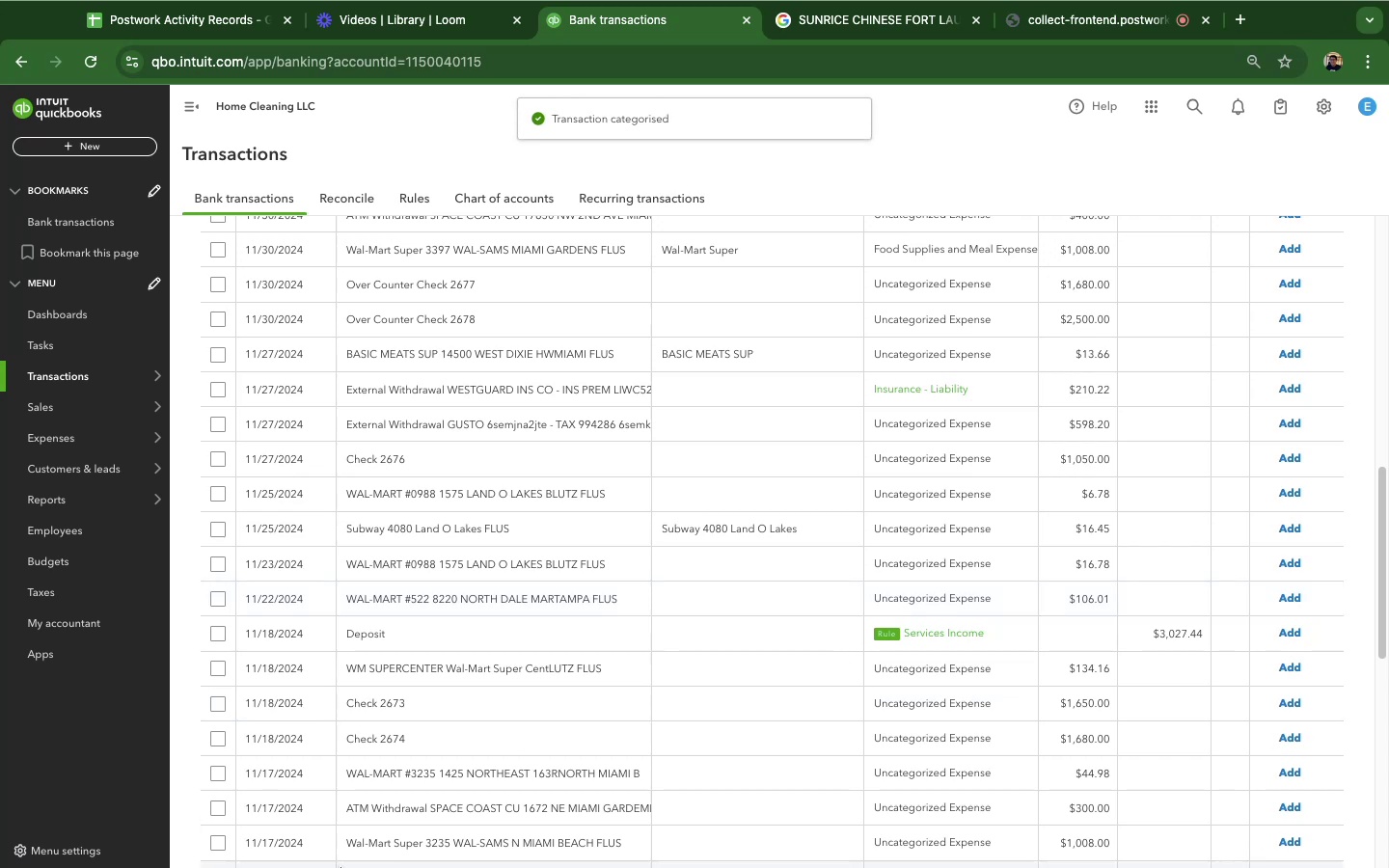 
wait(7.19)
 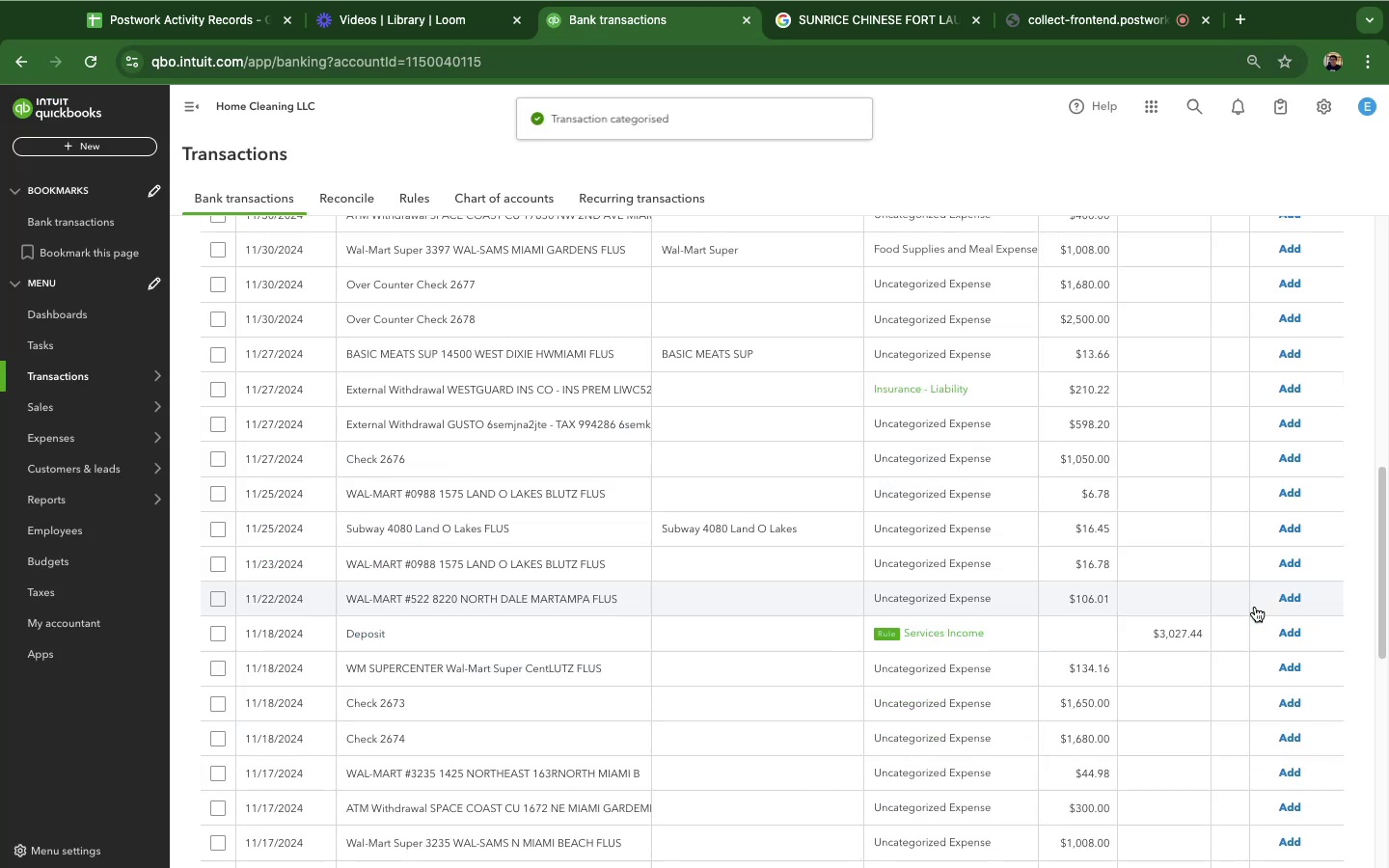 
left_click([448, 562])
 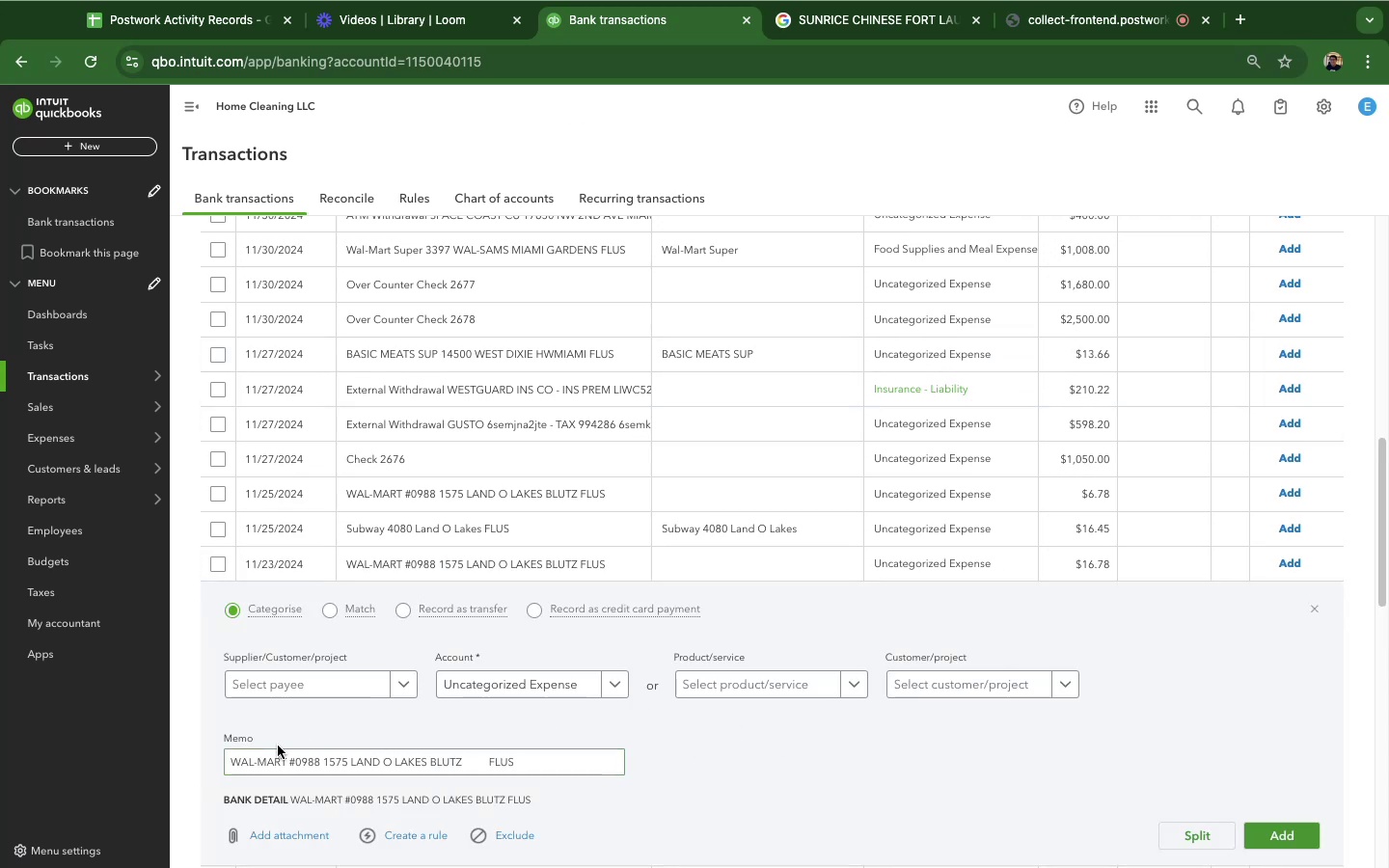 
left_click_drag(start_coordinate=[286, 763], to_coordinate=[191, 750])
 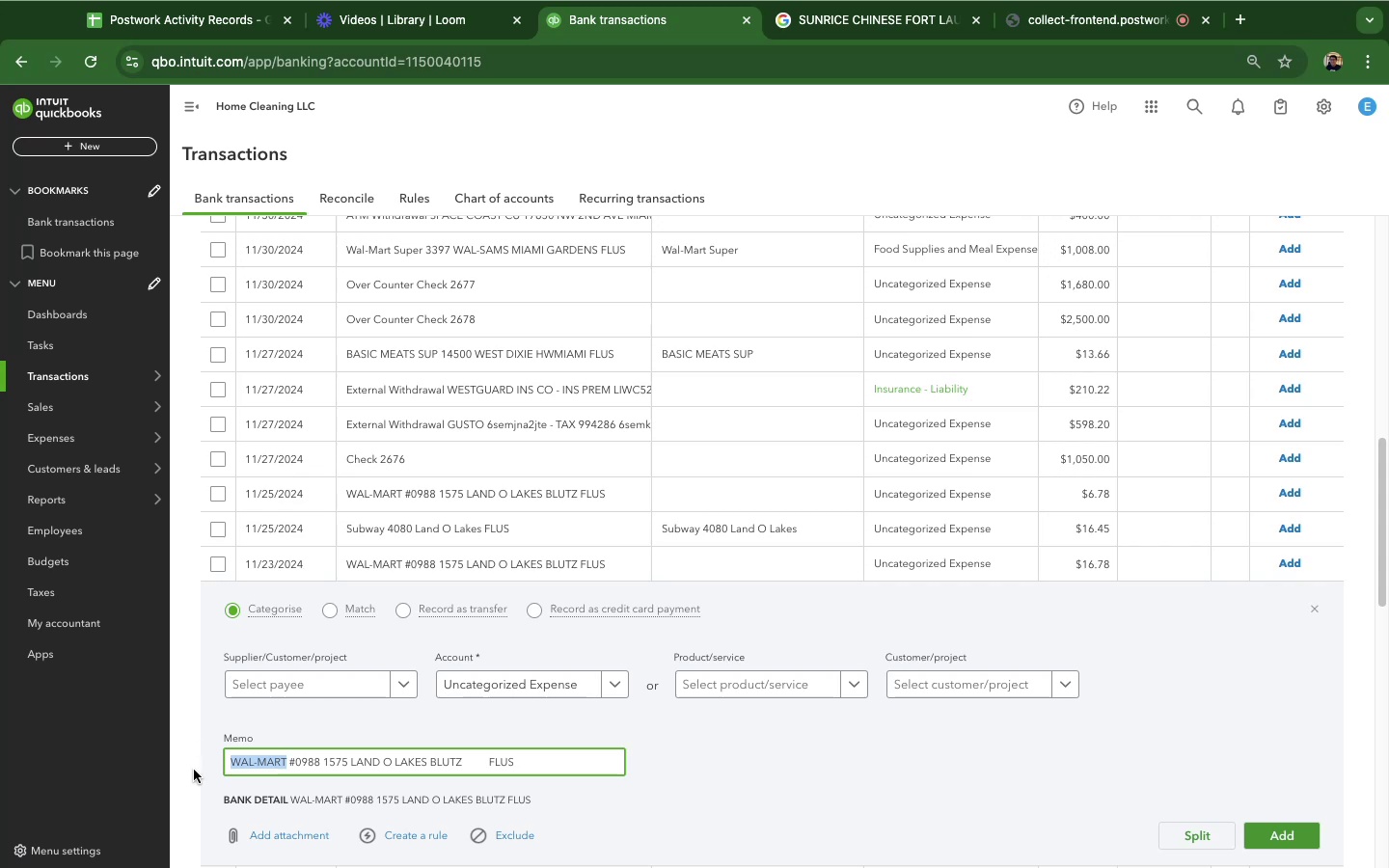 
hold_key(key=CommandLeft, duration=0.53)
 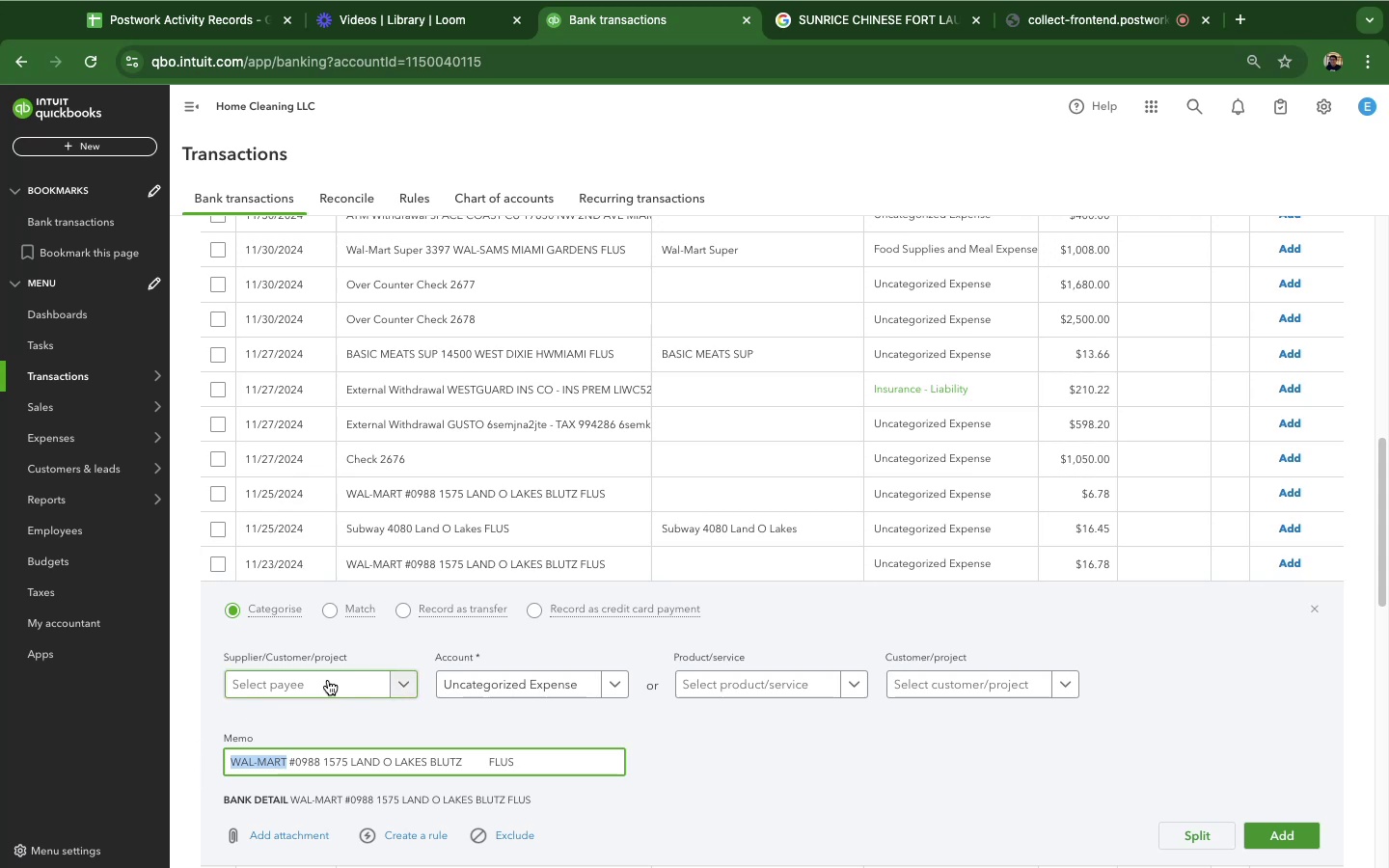 
hold_key(key=C, duration=0.31)
 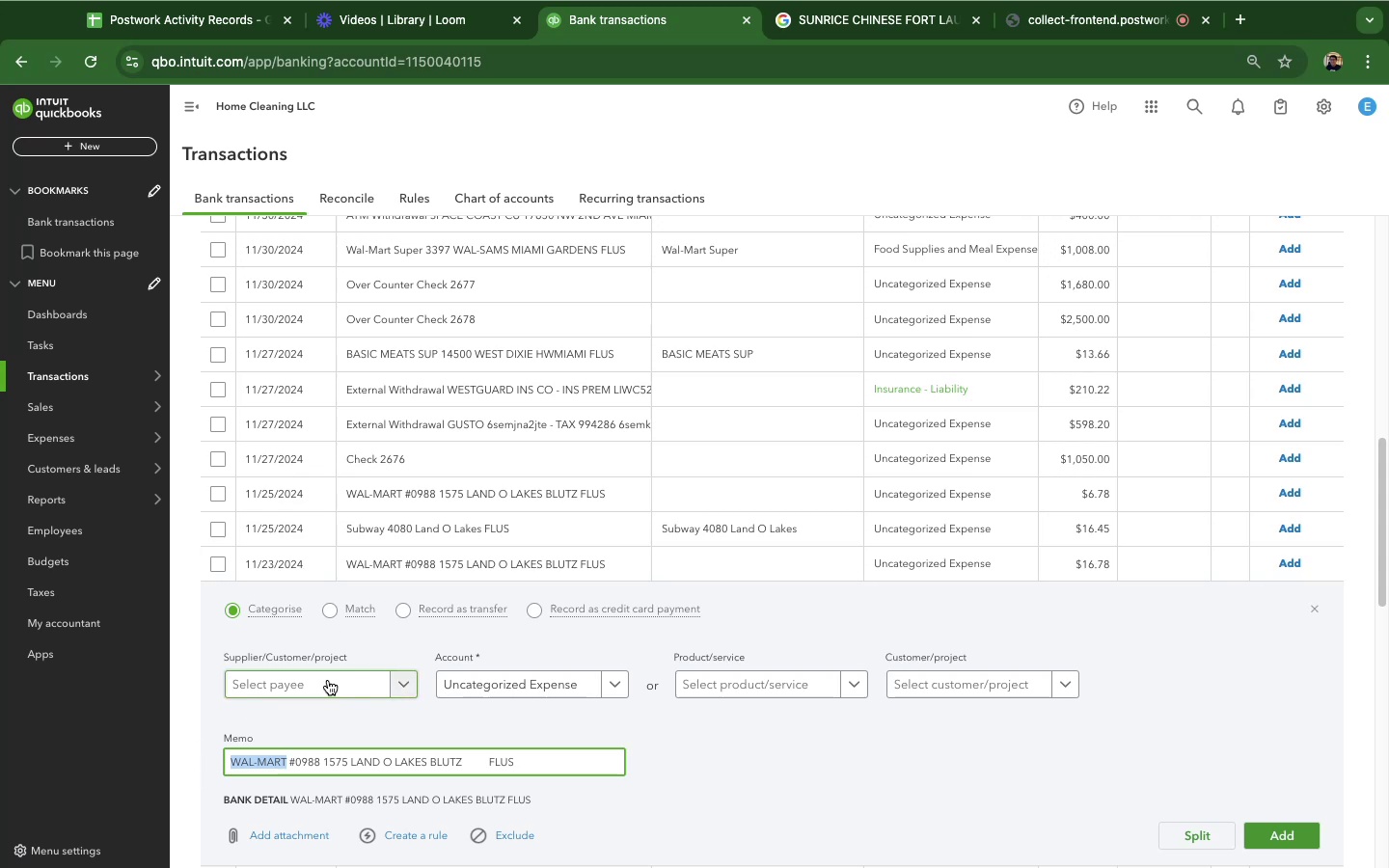 
left_click([328, 680])
 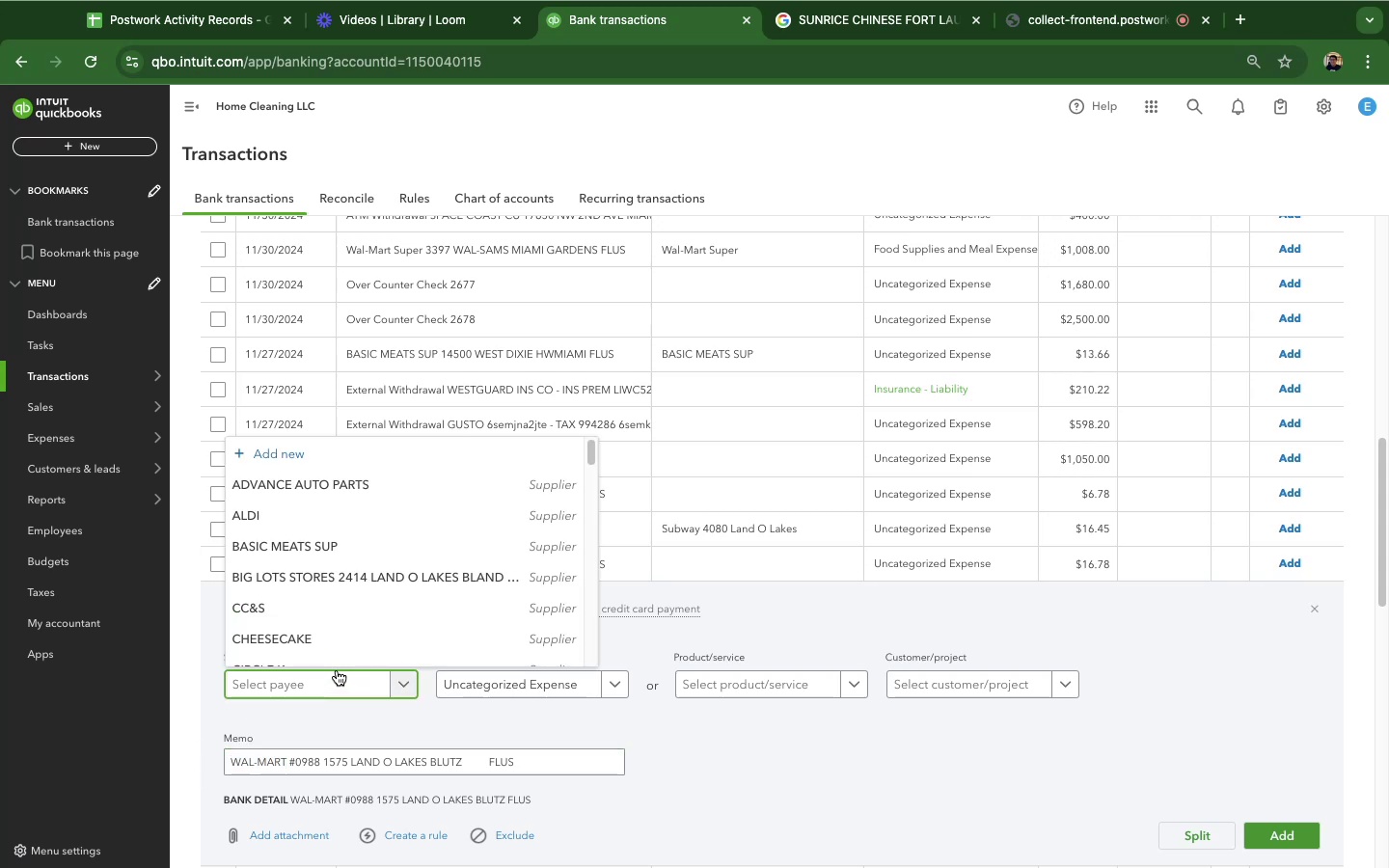 
key(Meta+V)
 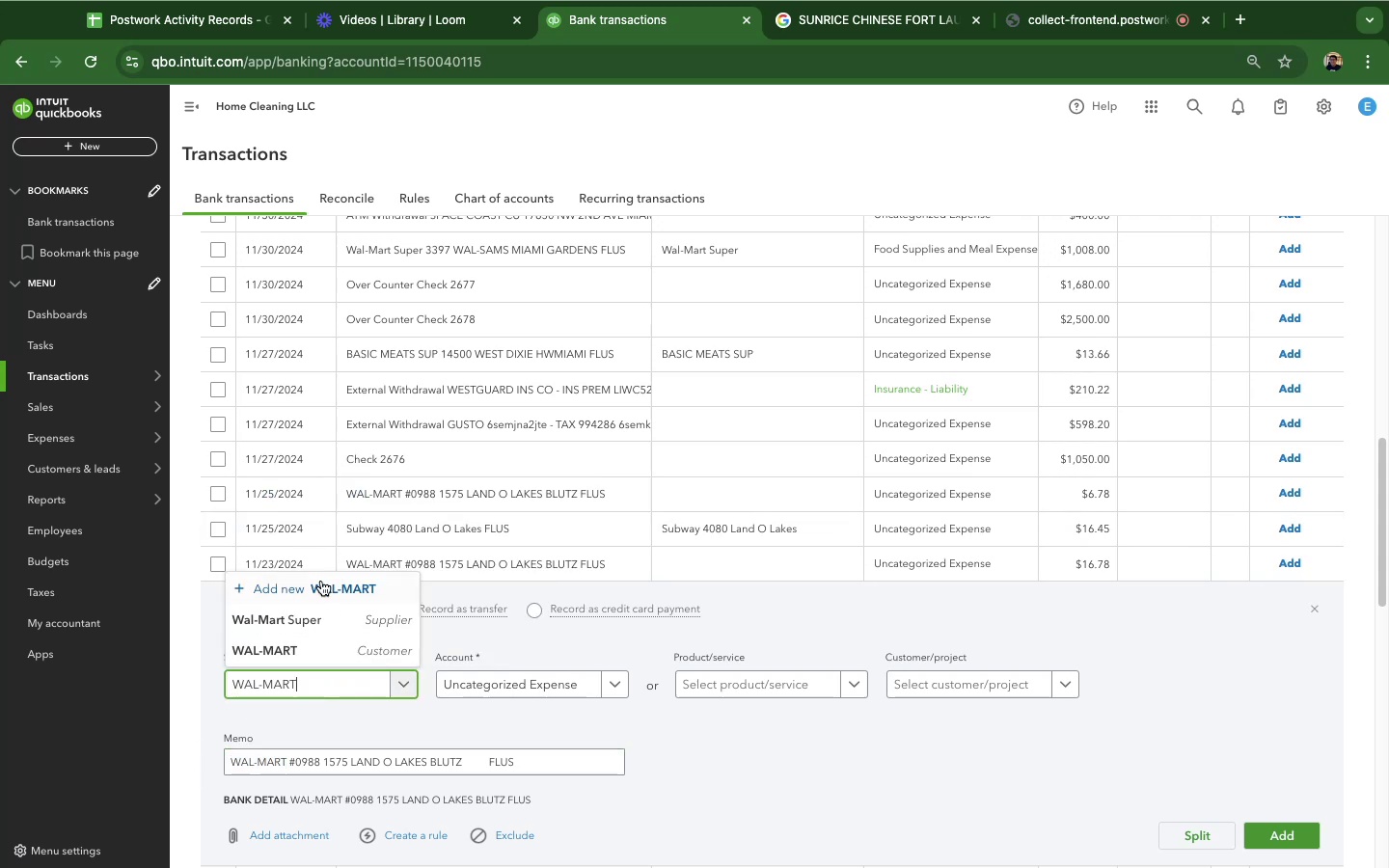 
left_click([322, 584])
 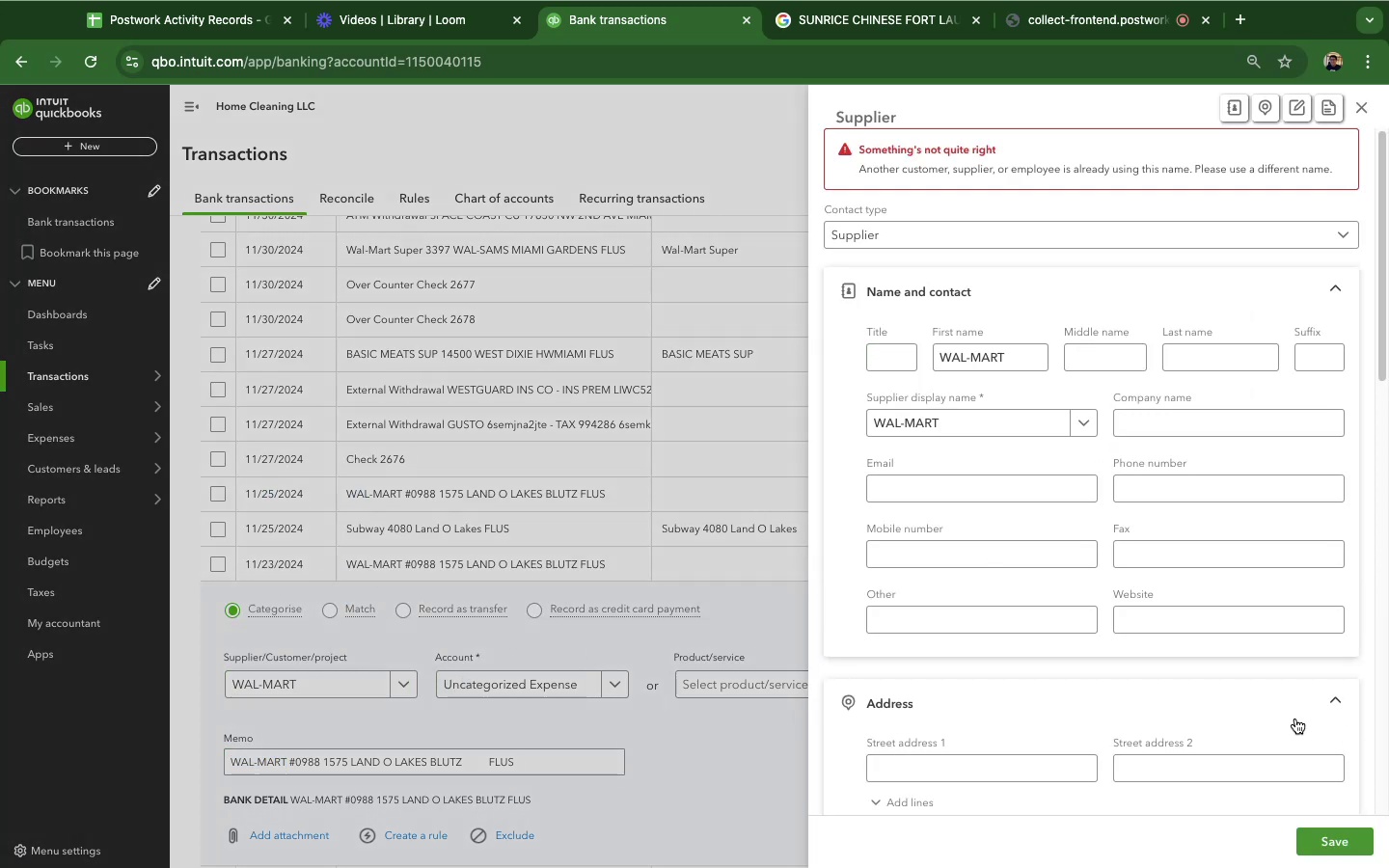 
wait(6.81)
 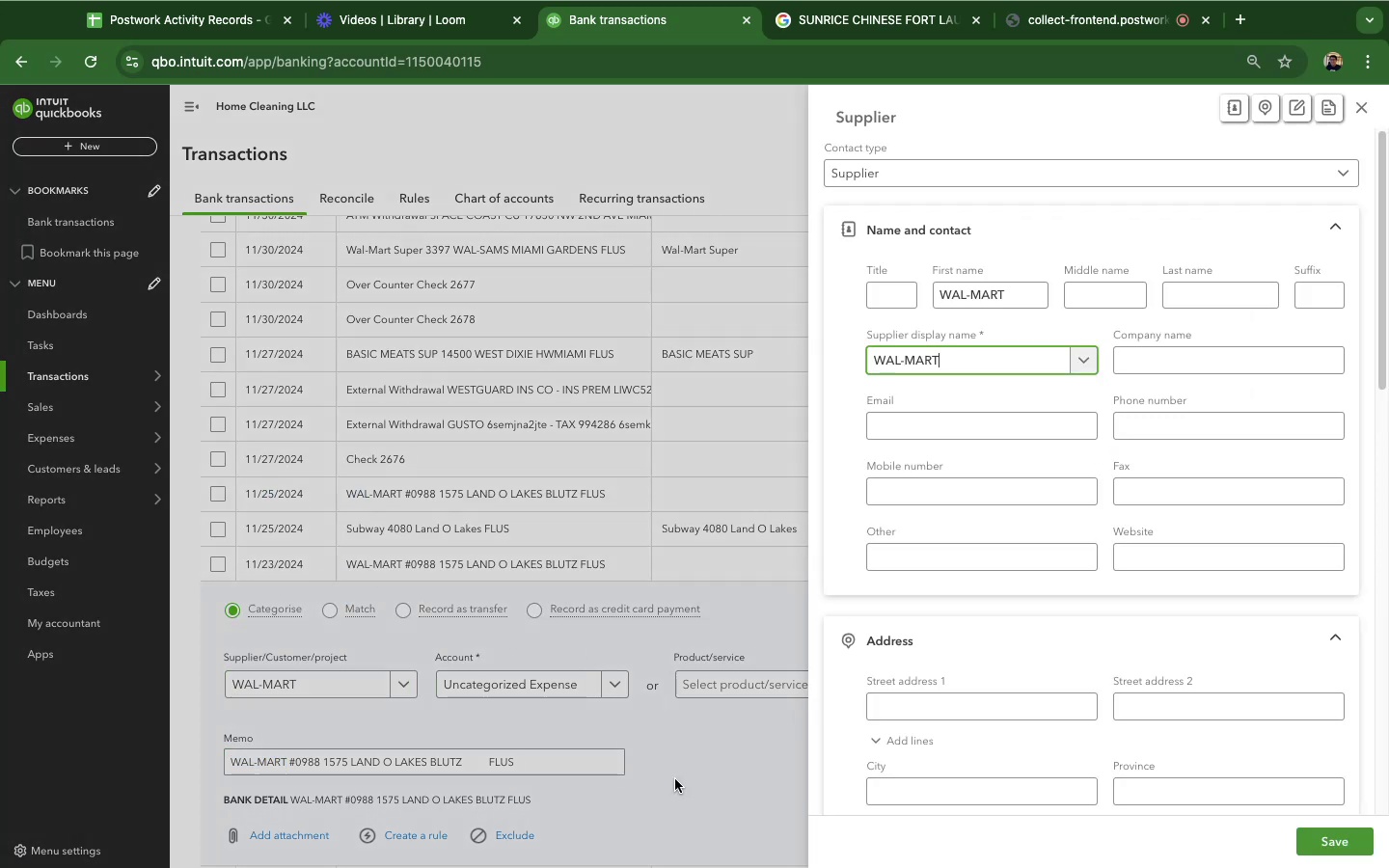 
double_click([1358, 109])
 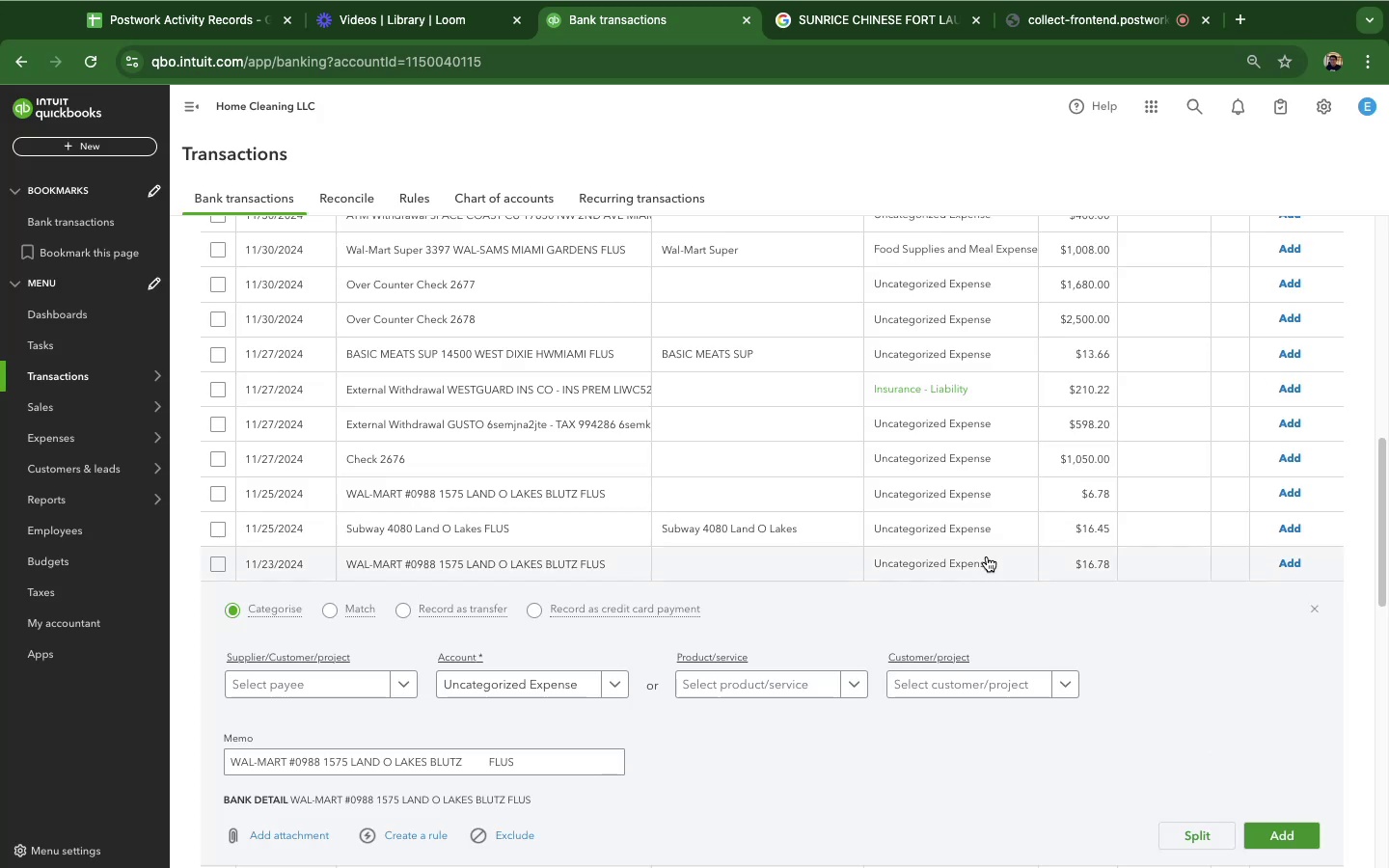 
mouse_move([576, 691])
 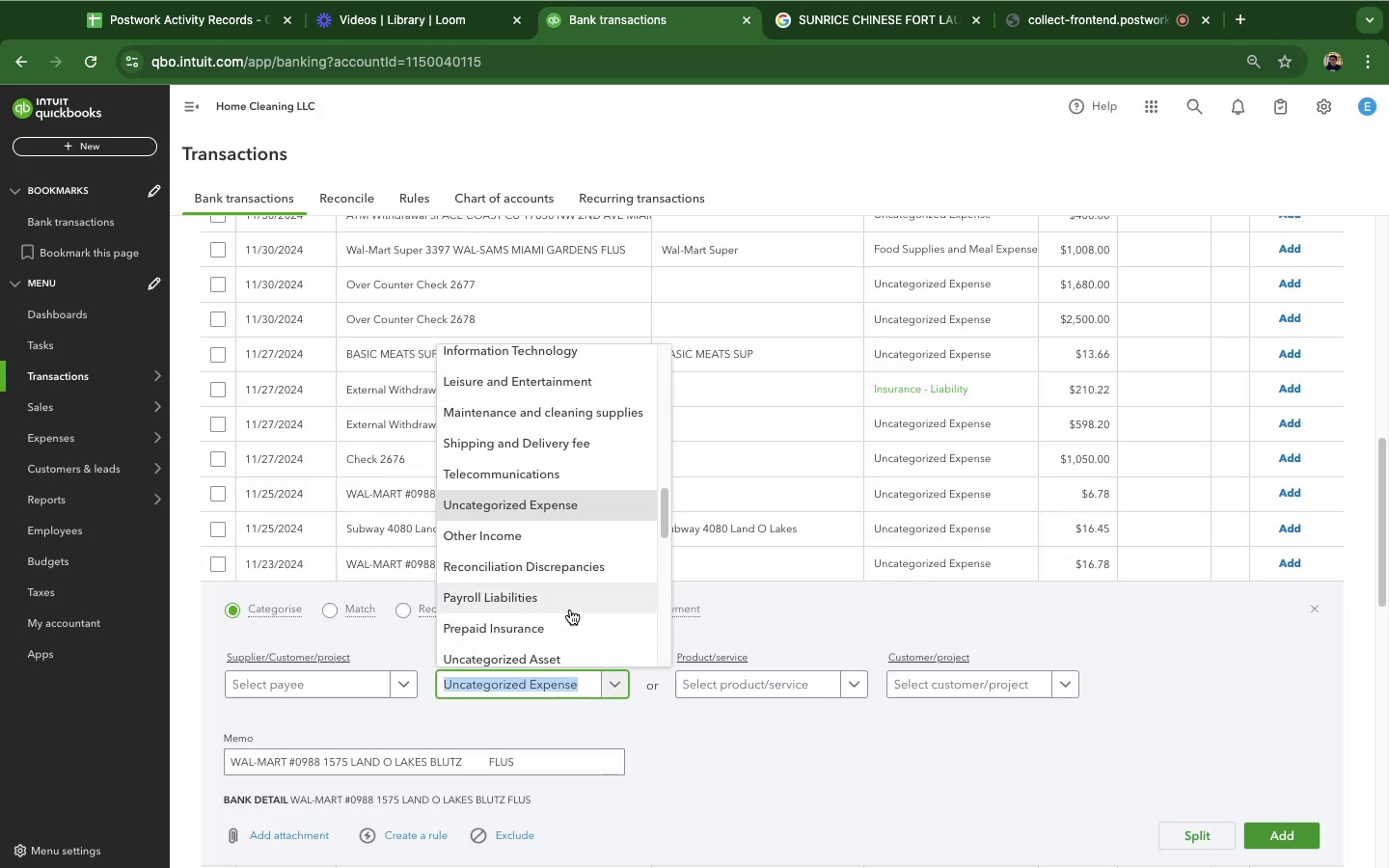 
key(G)
 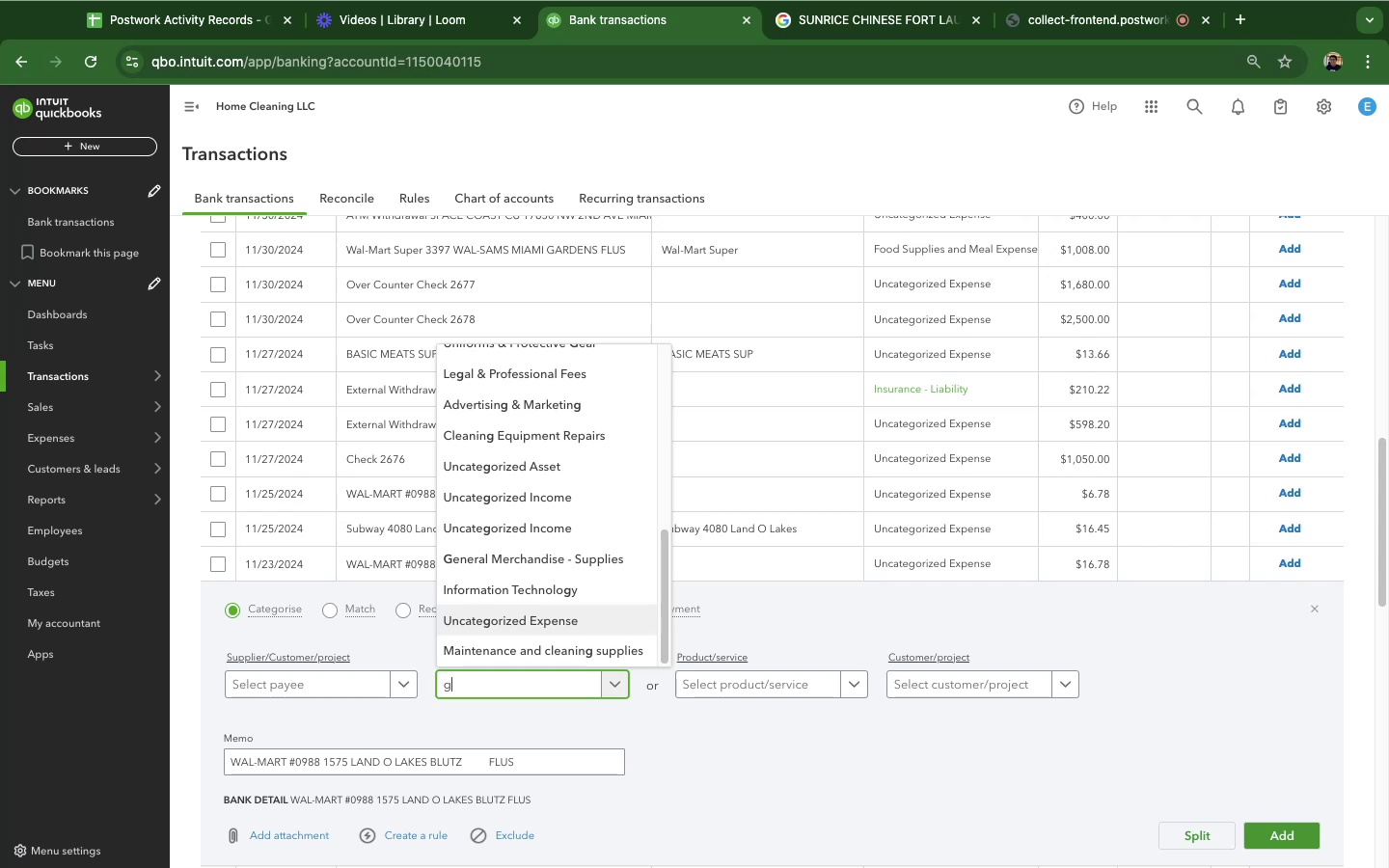 
wait(5.96)
 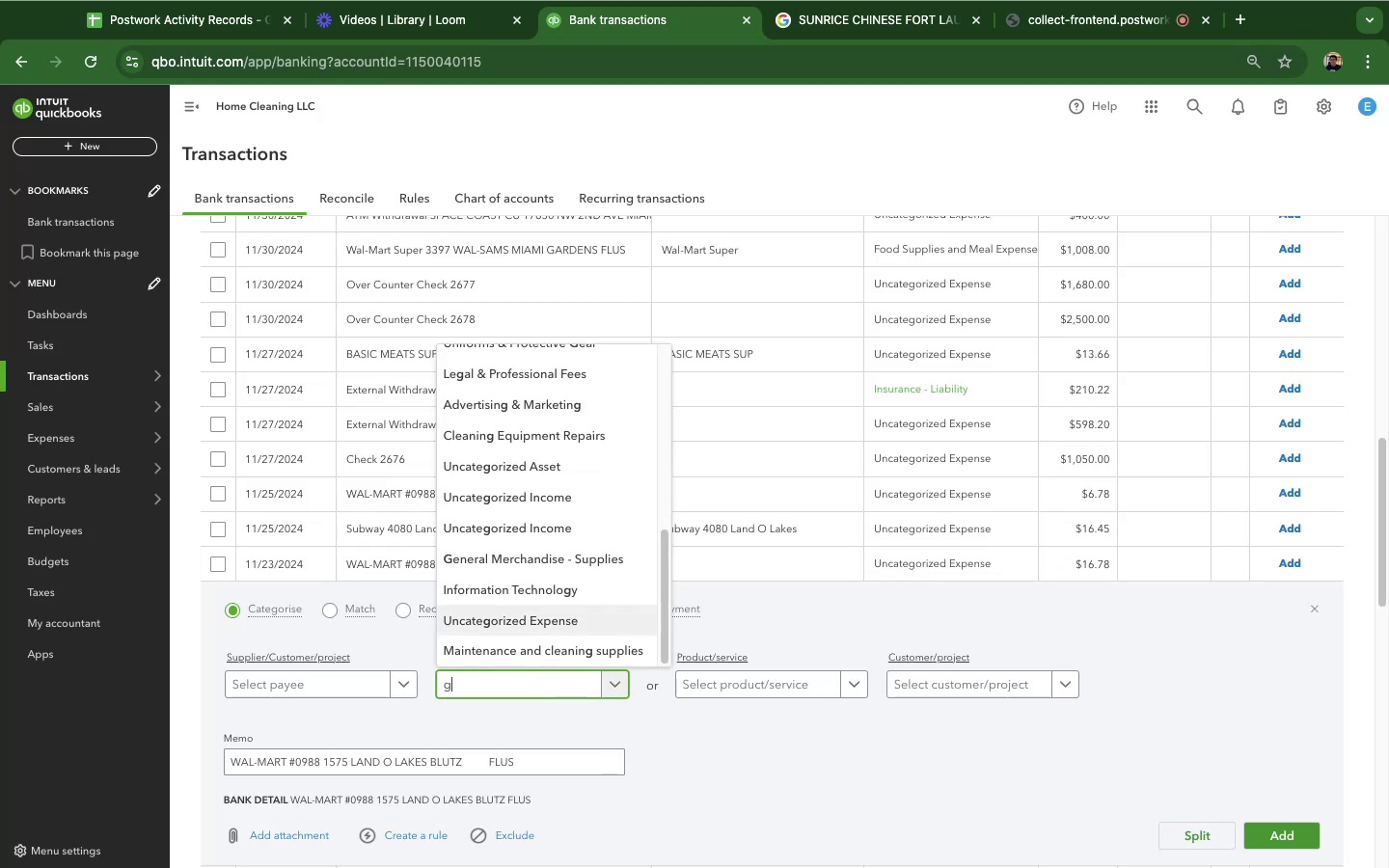 
left_click([502, 562])
 